 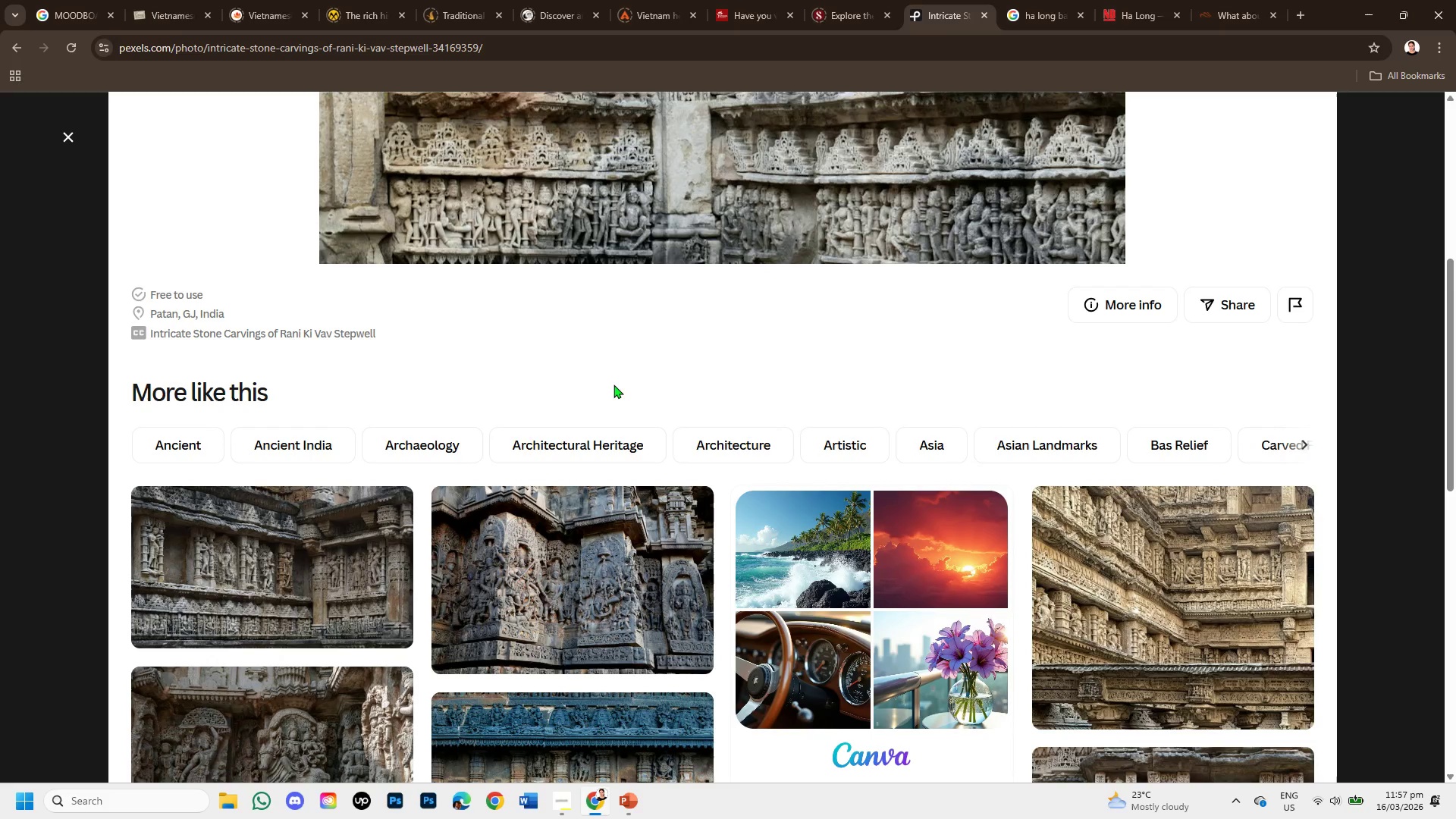 
scroll: coordinate [613, 384], scroll_direction: down, amount: 1.0
 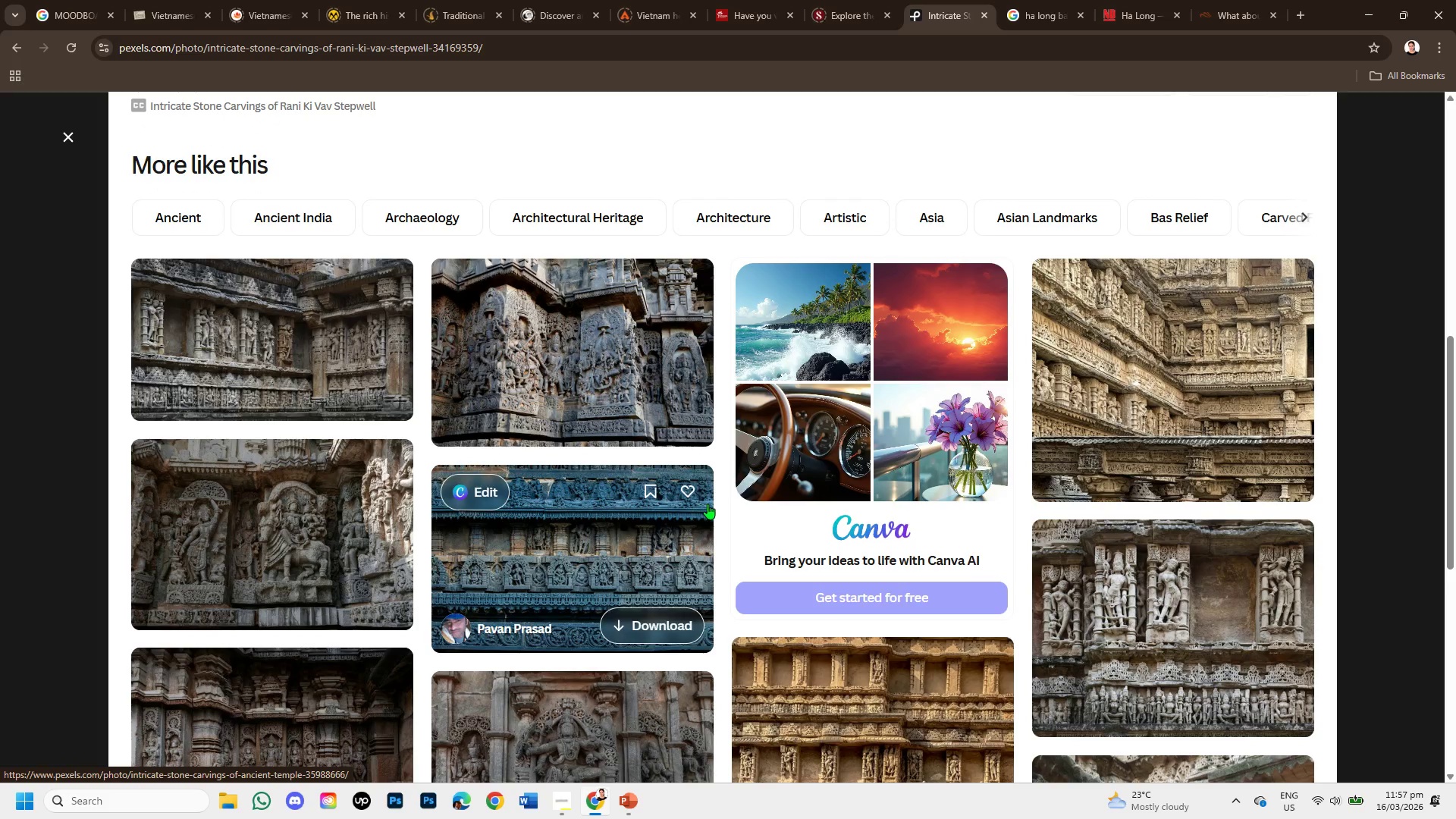 
scroll: coordinate [997, 510], scroll_direction: up, amount: 2.0
 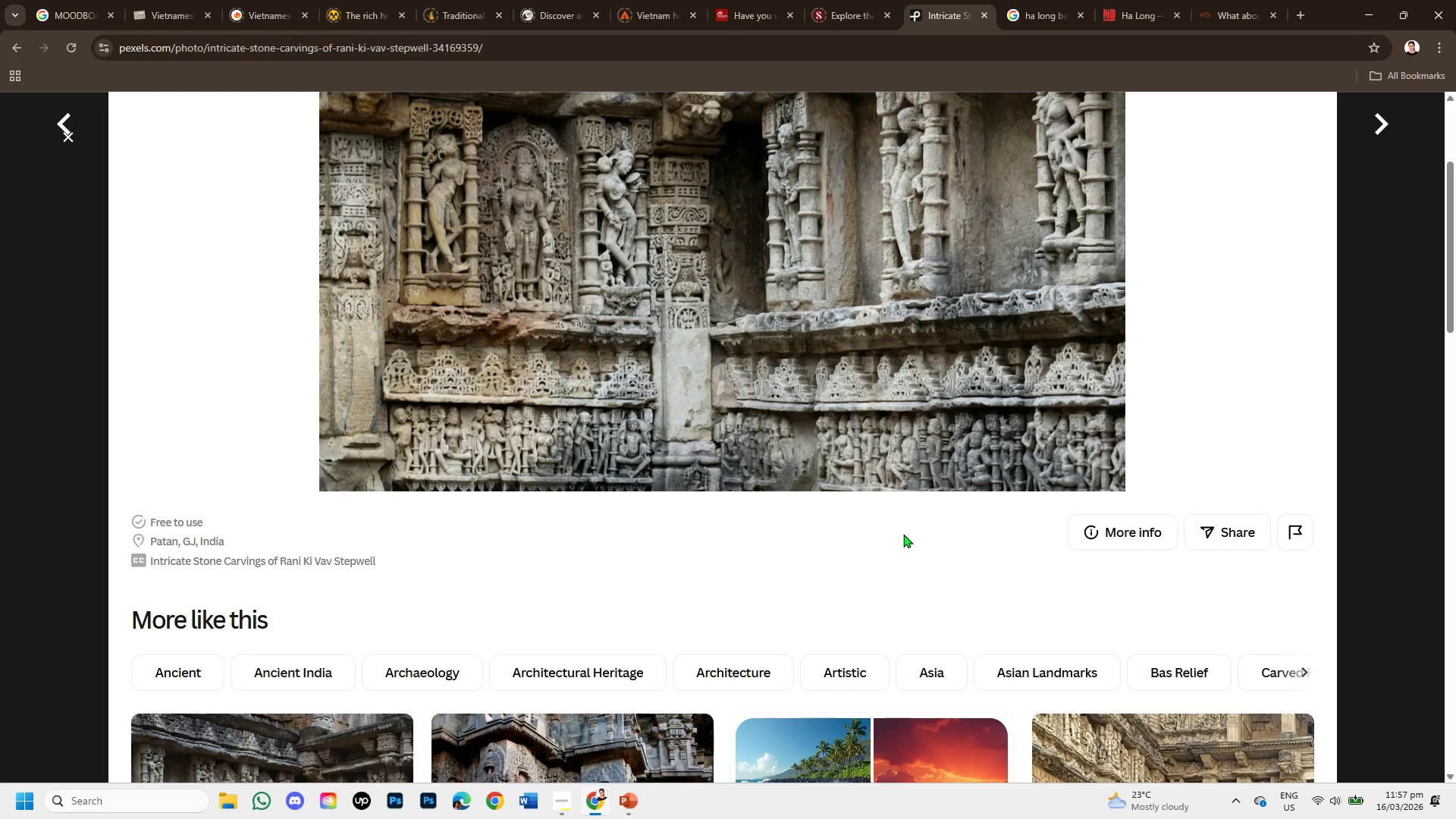 
scroll: coordinate [674, 531], scroll_direction: down, amount: 2.0
 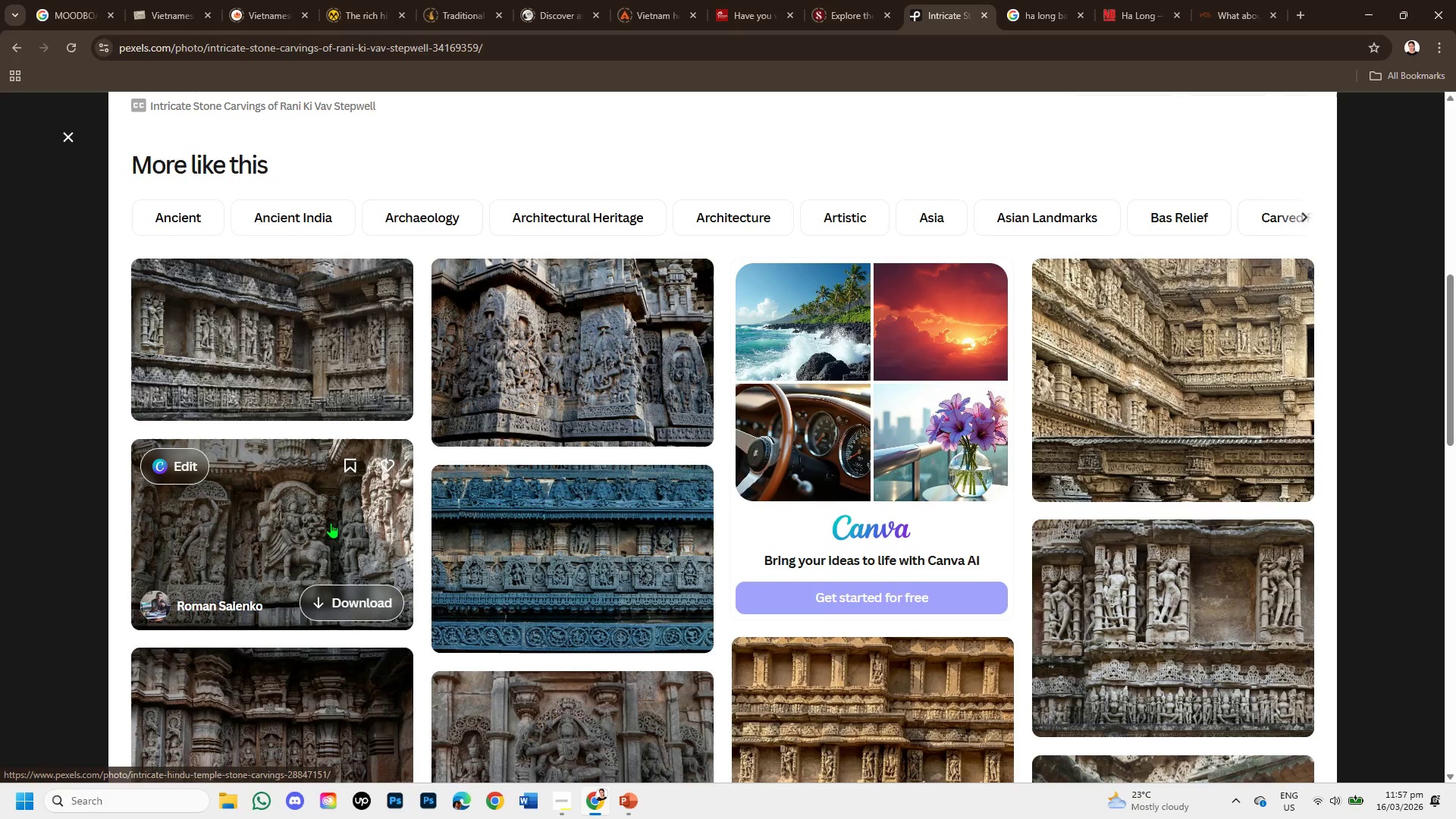 
left_click([331, 522])
 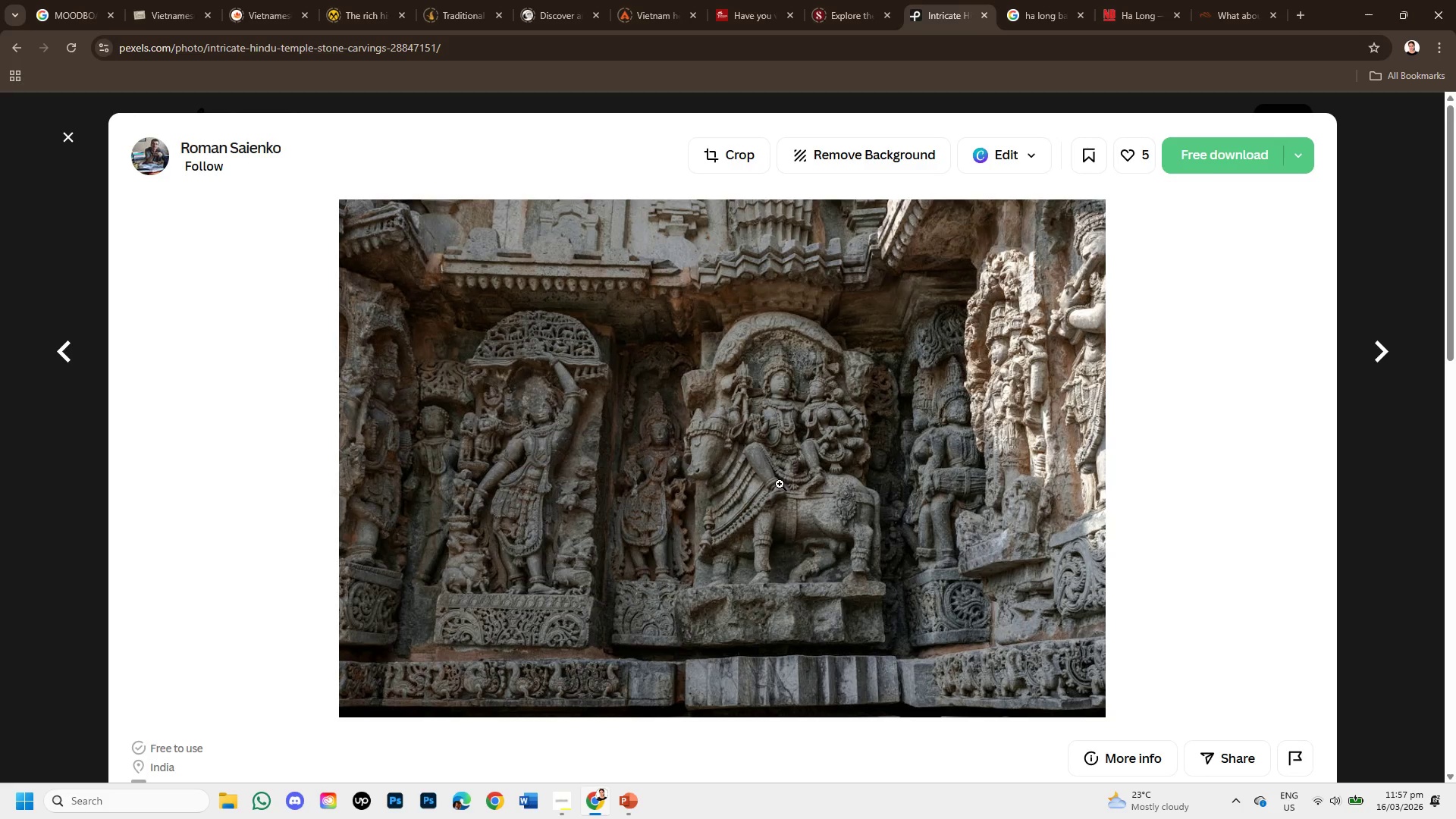 
scroll: coordinate [653, 560], scroll_direction: down, amount: 3.0
 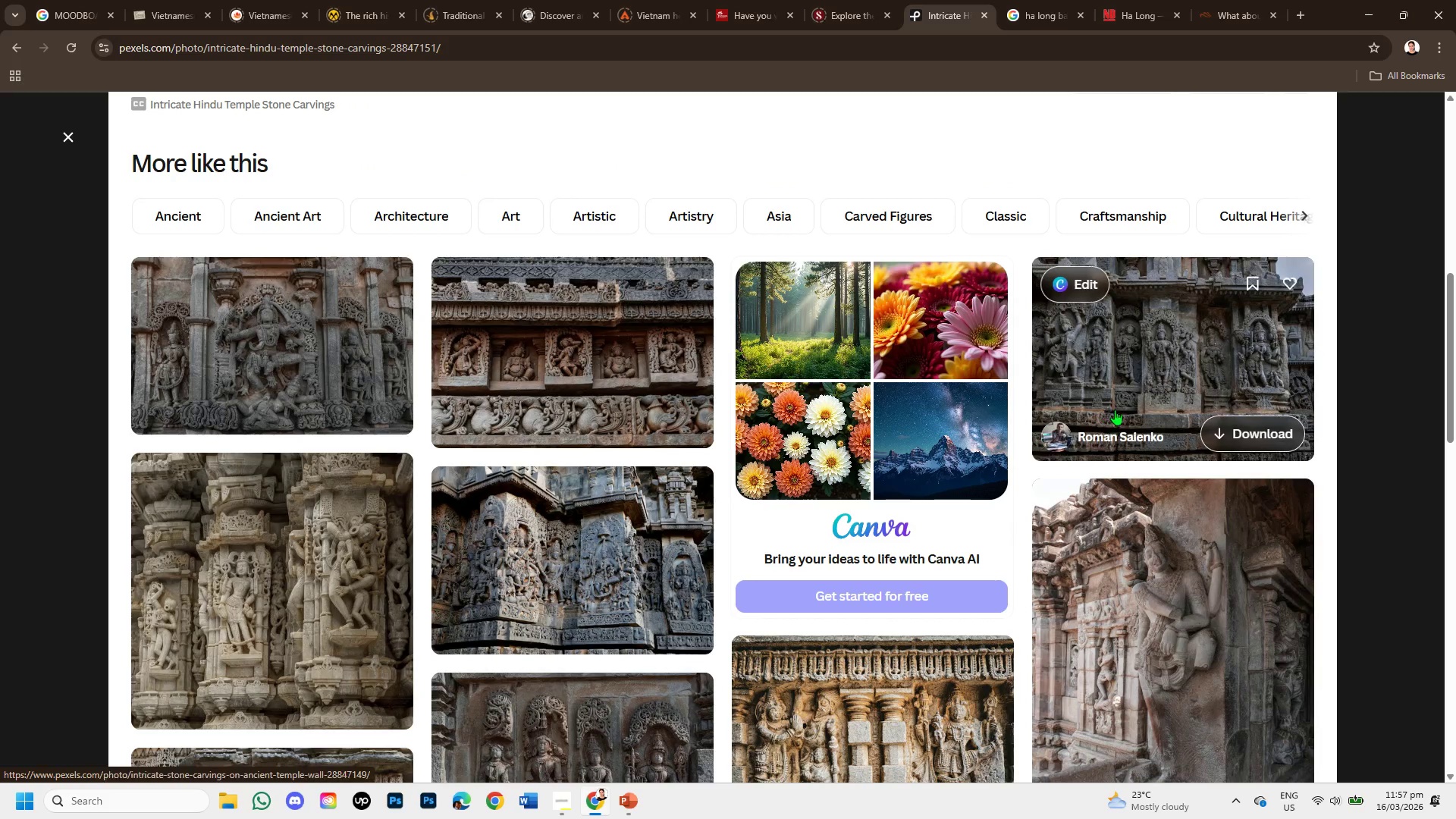 
left_click([1122, 375])
 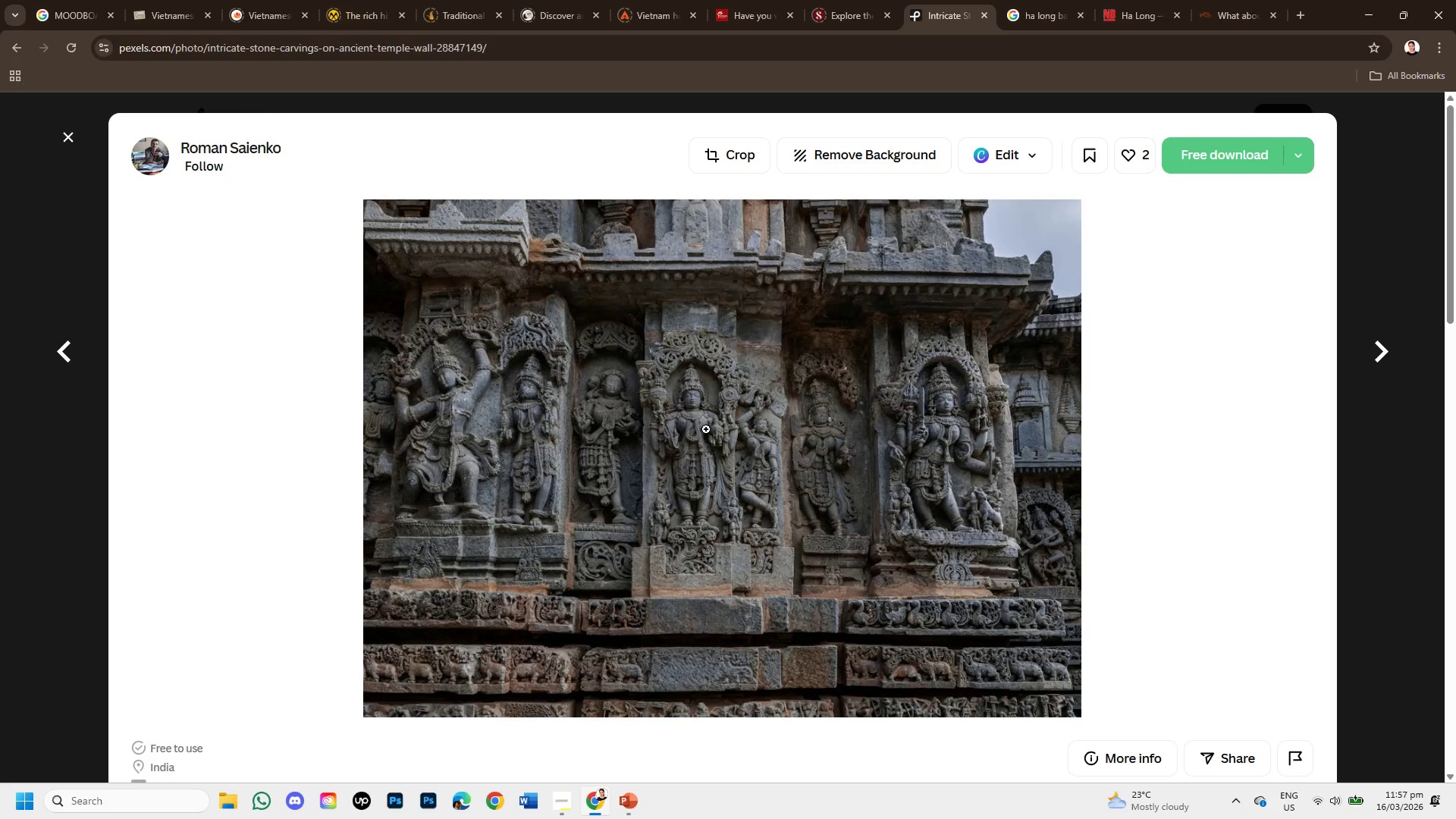 
right_click([704, 424])
 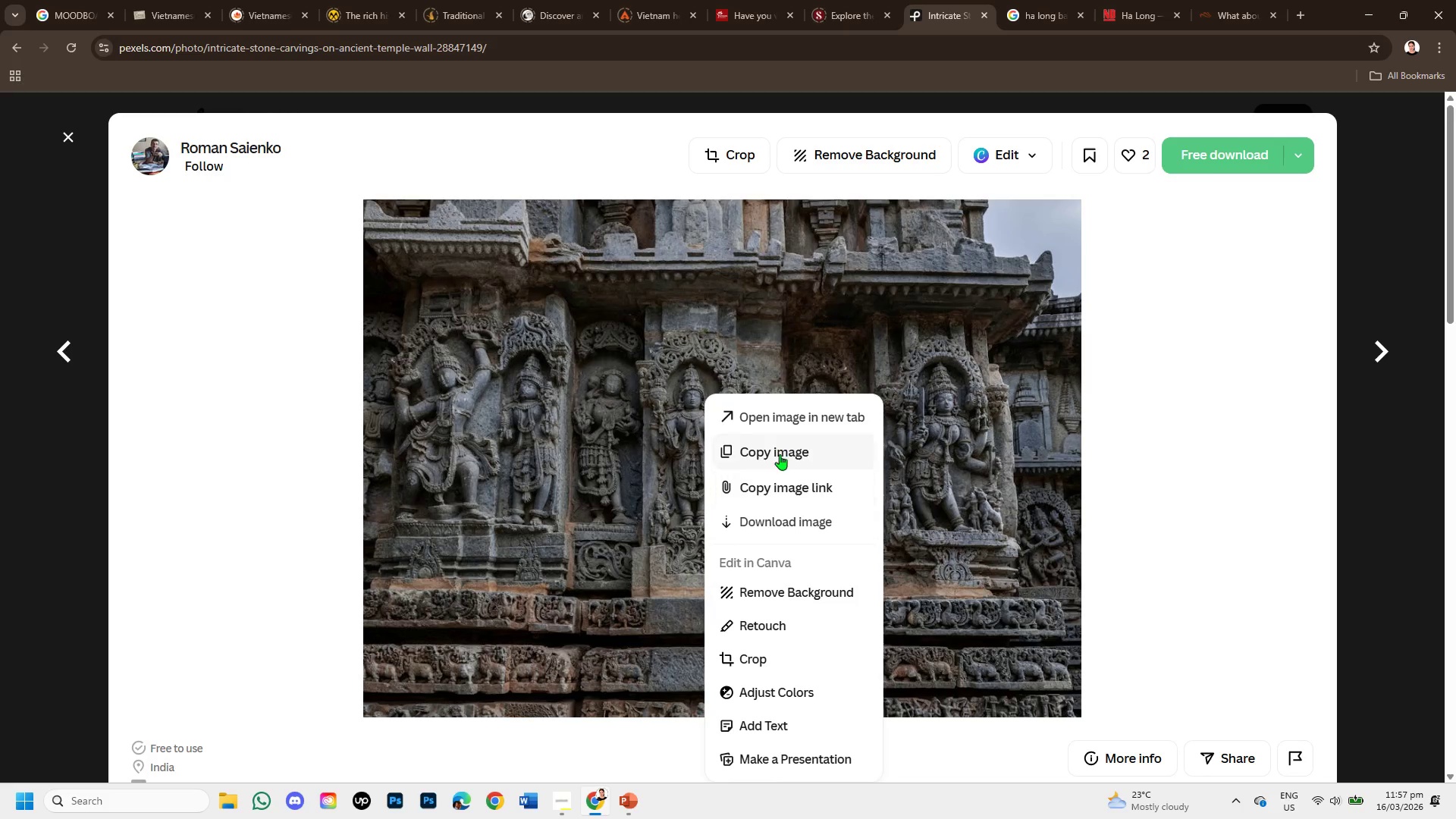 
left_click([780, 452])
 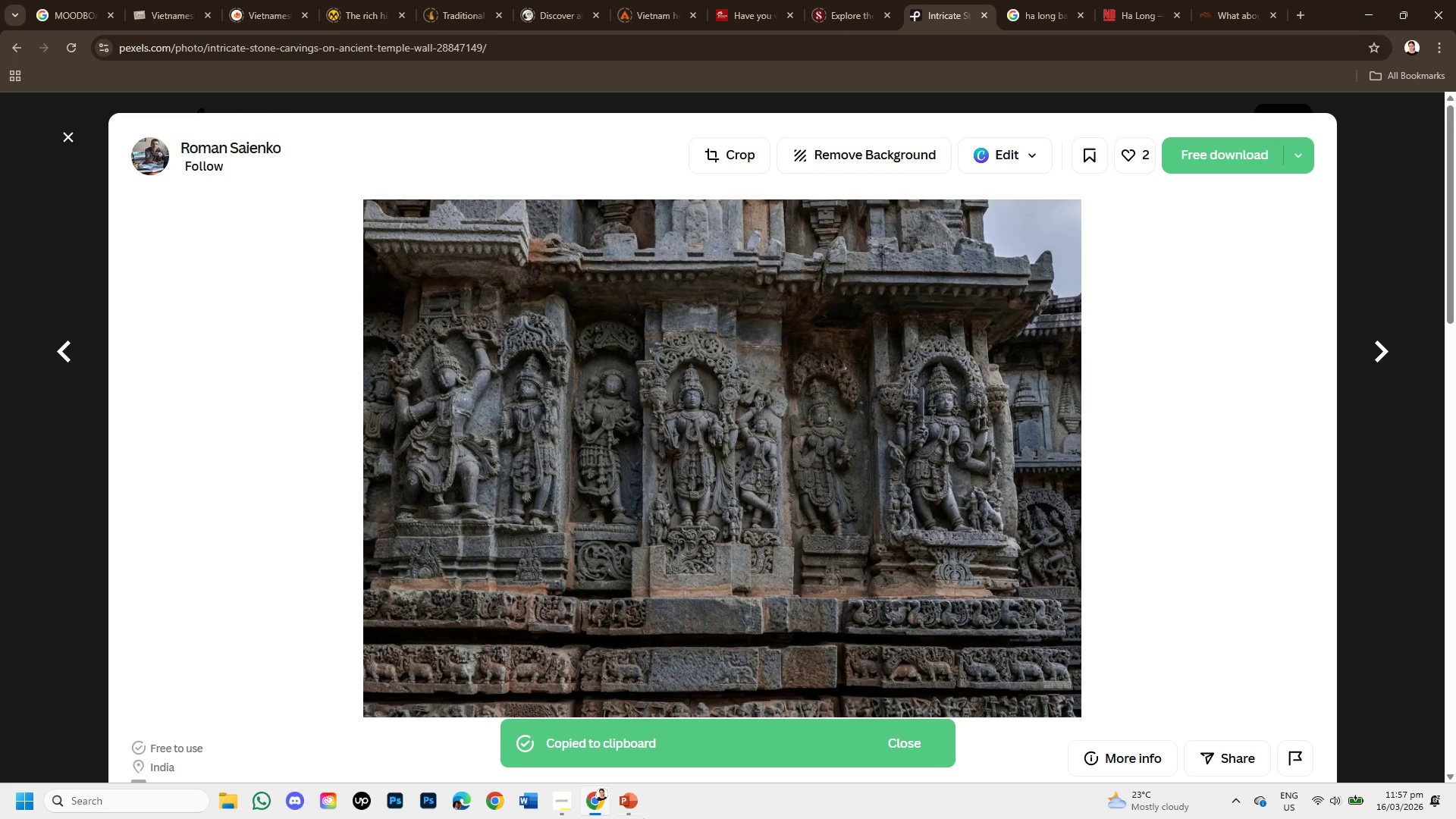 
left_click([618, 796])
 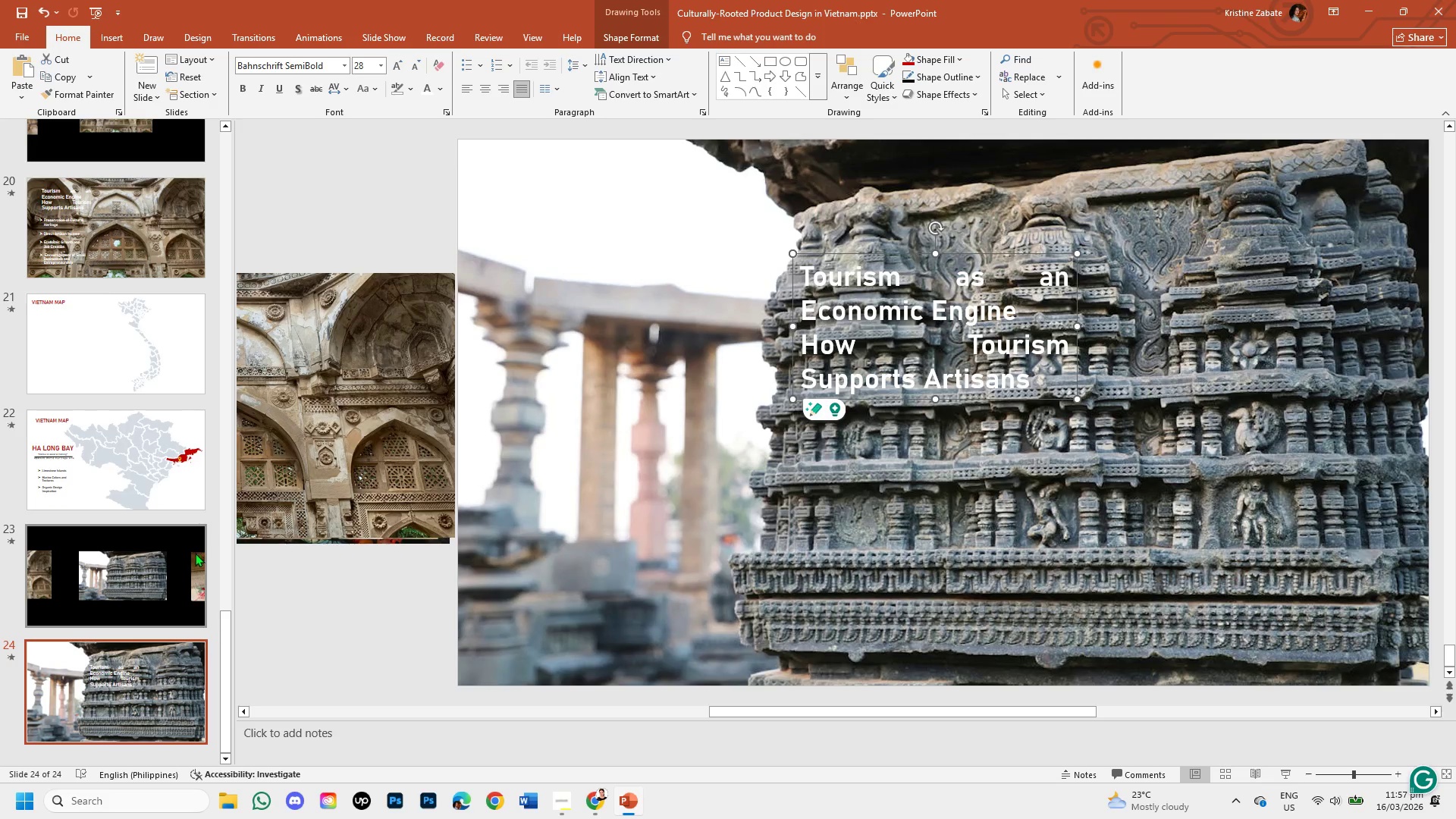 
wait(8.41)
 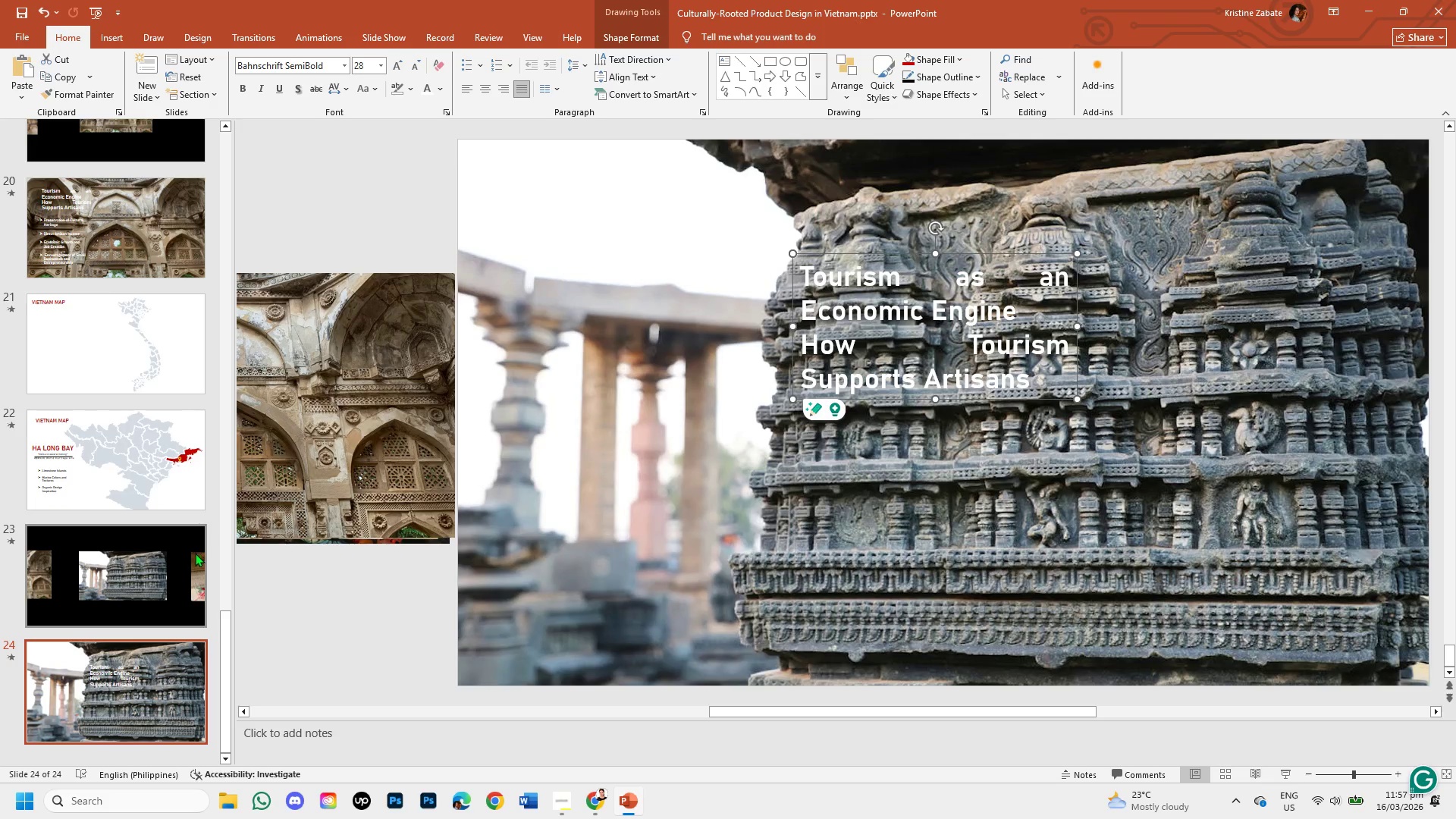 
left_click([1087, 365])
 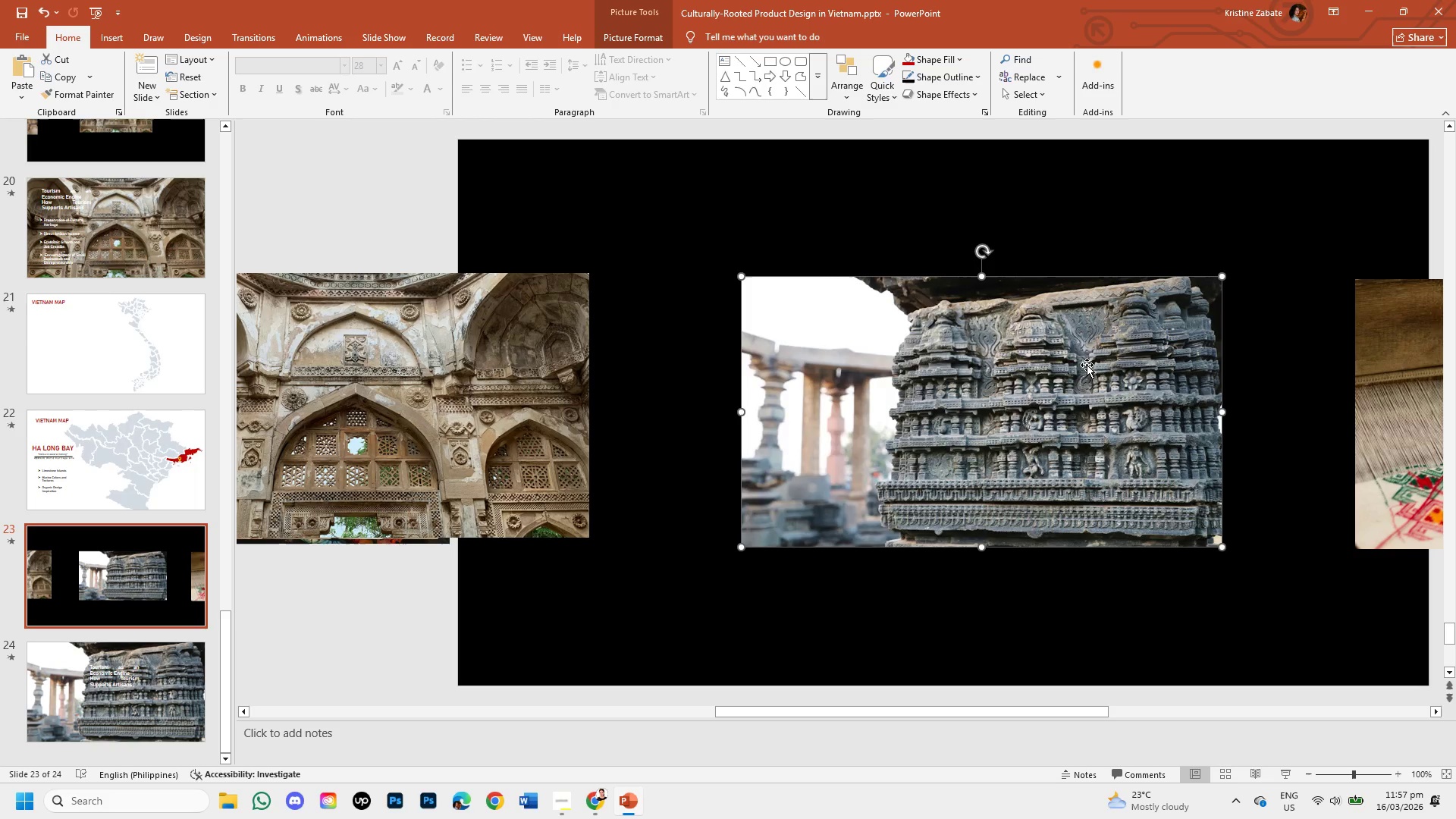 
key(Backspace)
 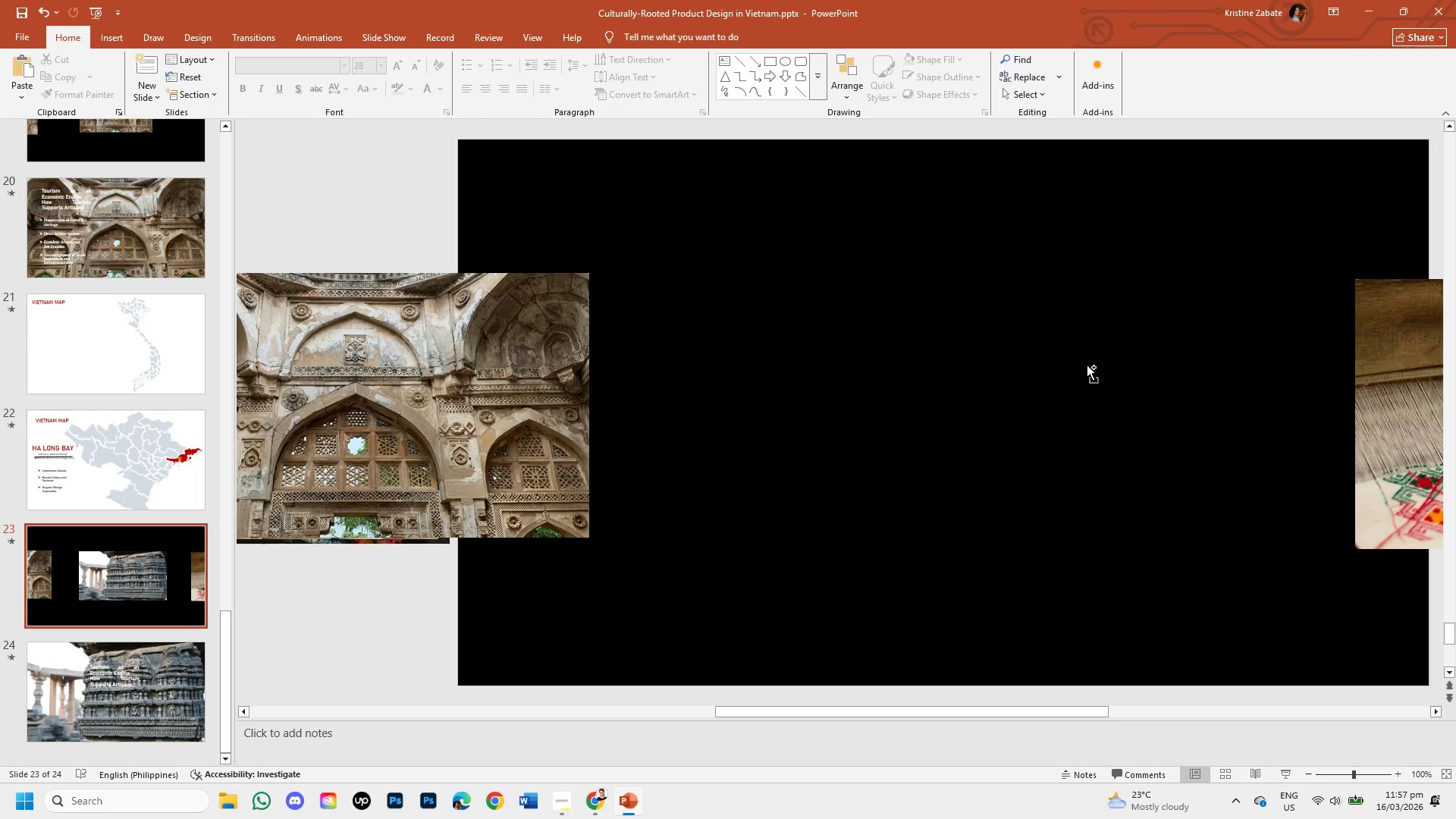 
key(Control+V)
 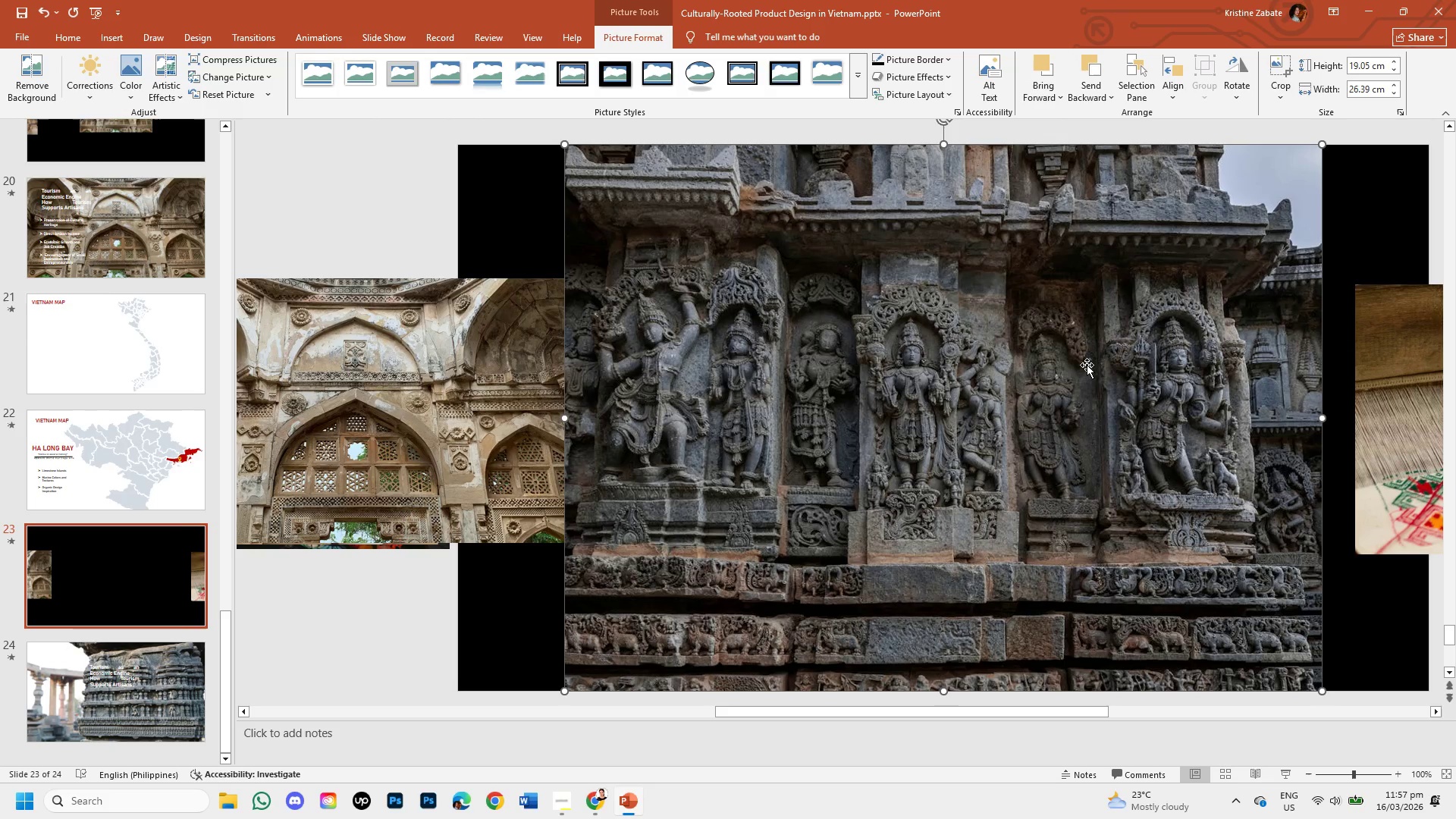 
left_click([1087, 365])
 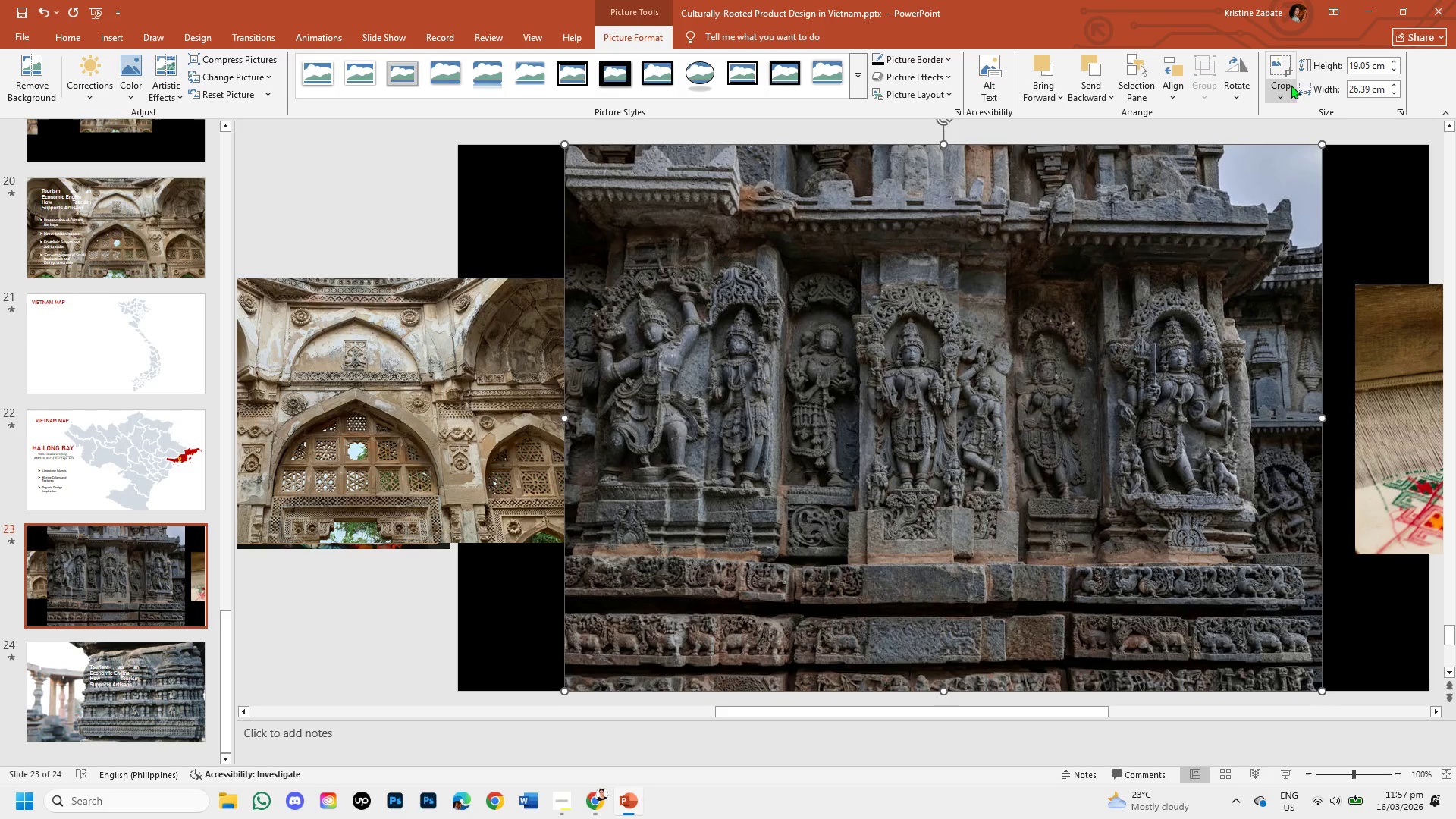 
left_click([1288, 84])
 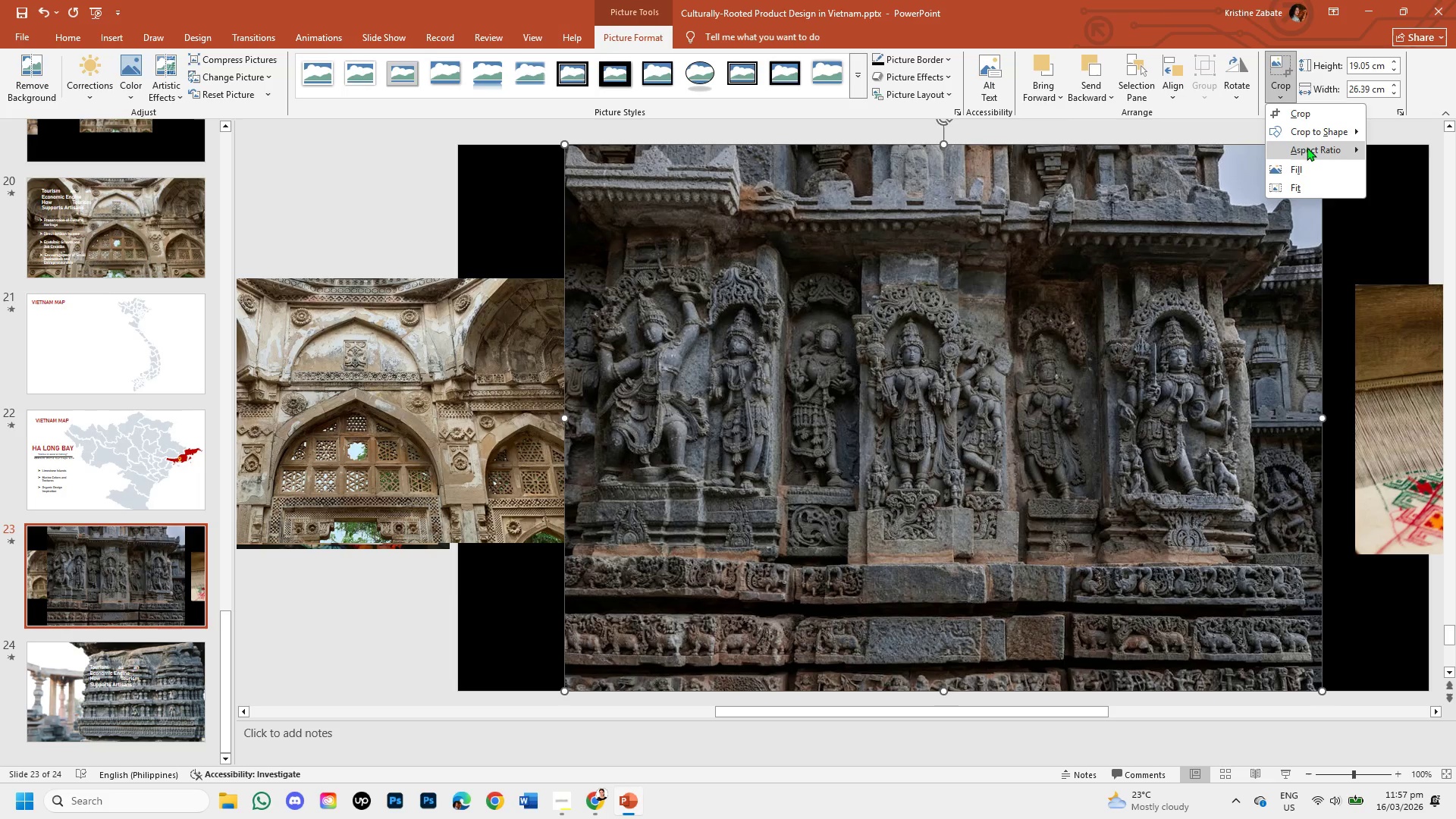 
left_click([1307, 147])
 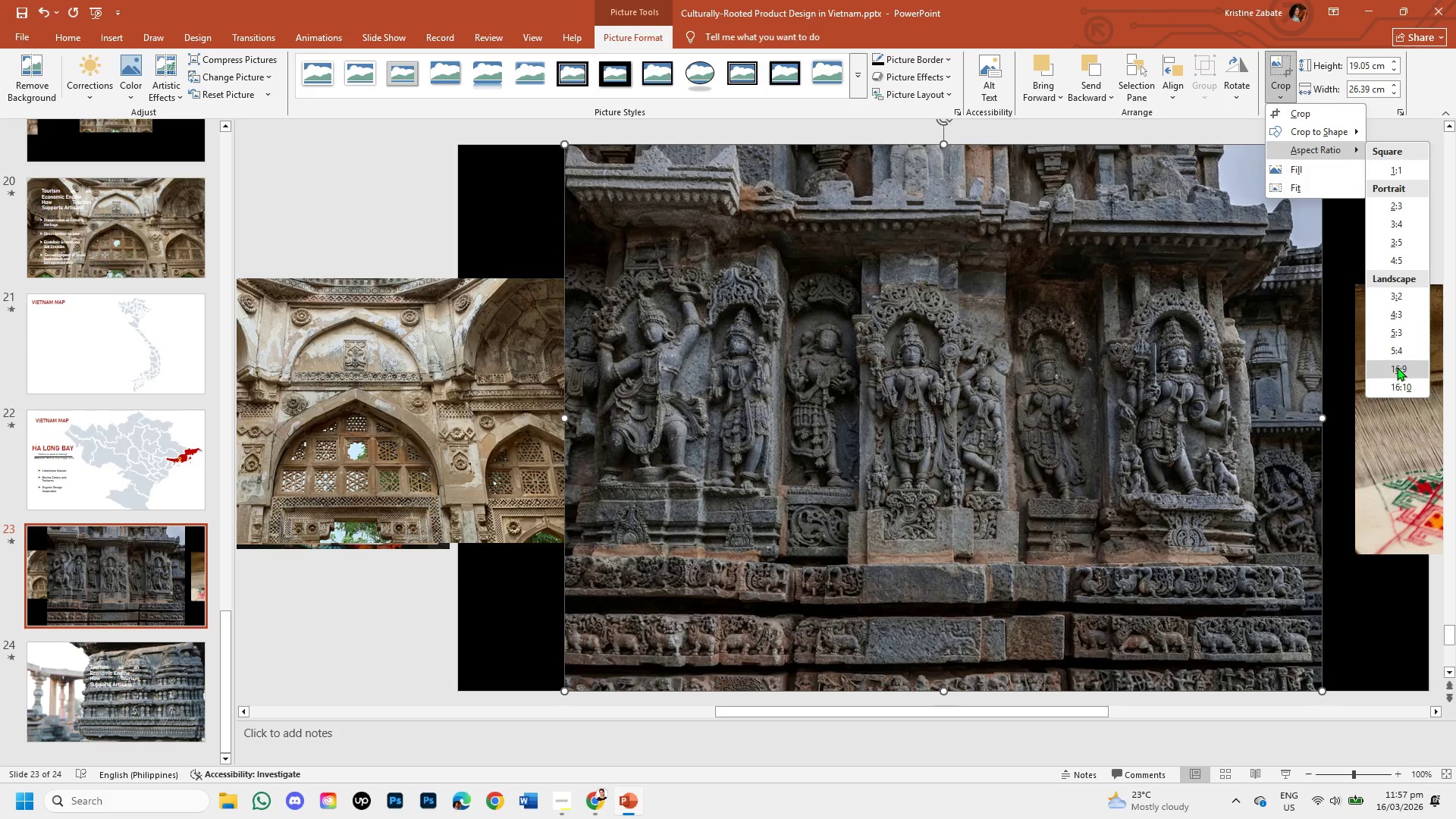 
left_click([1398, 371])
 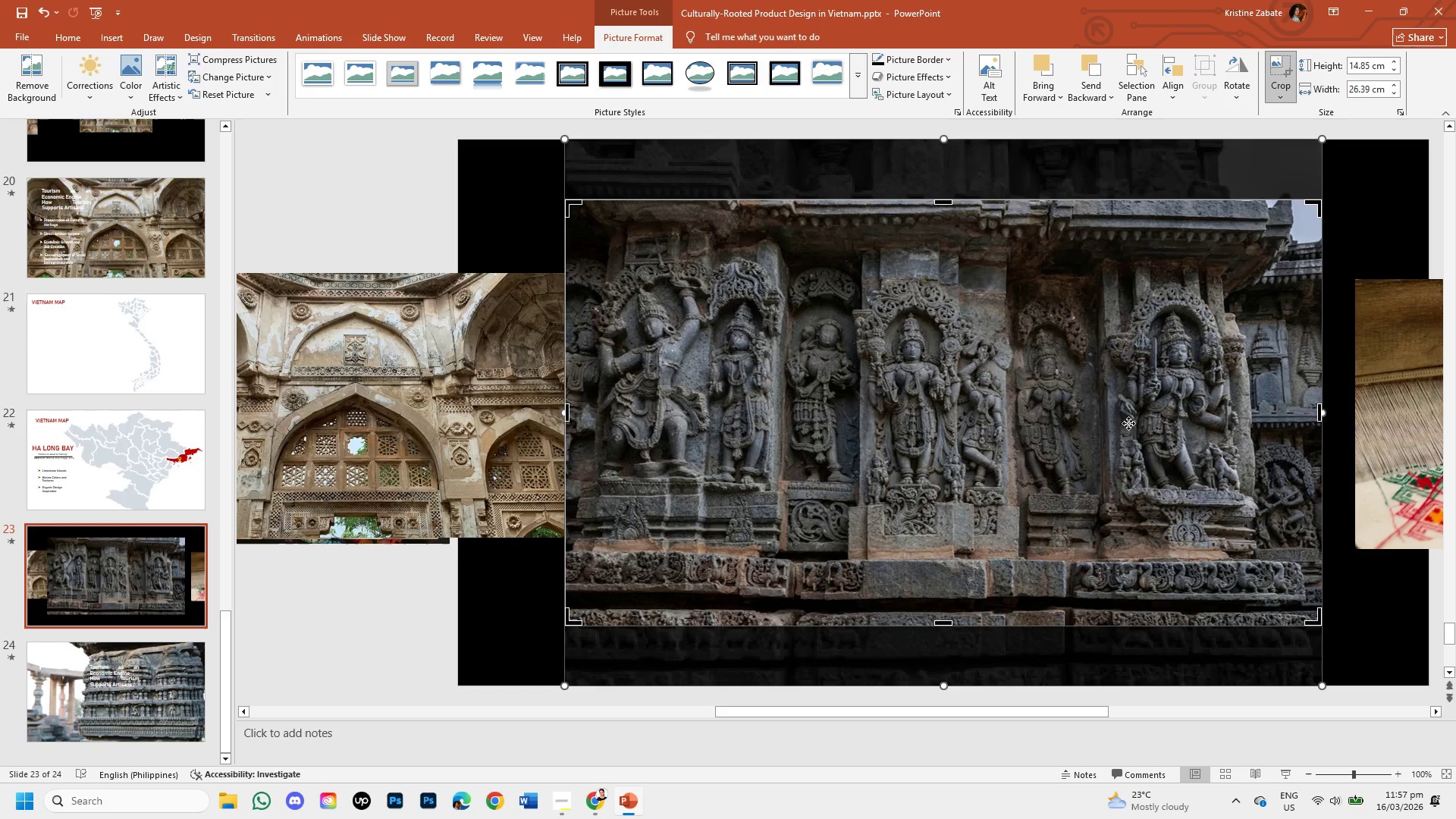 
left_click_drag(start_coordinate=[1097, 406], to_coordinate=[1097, 366])
 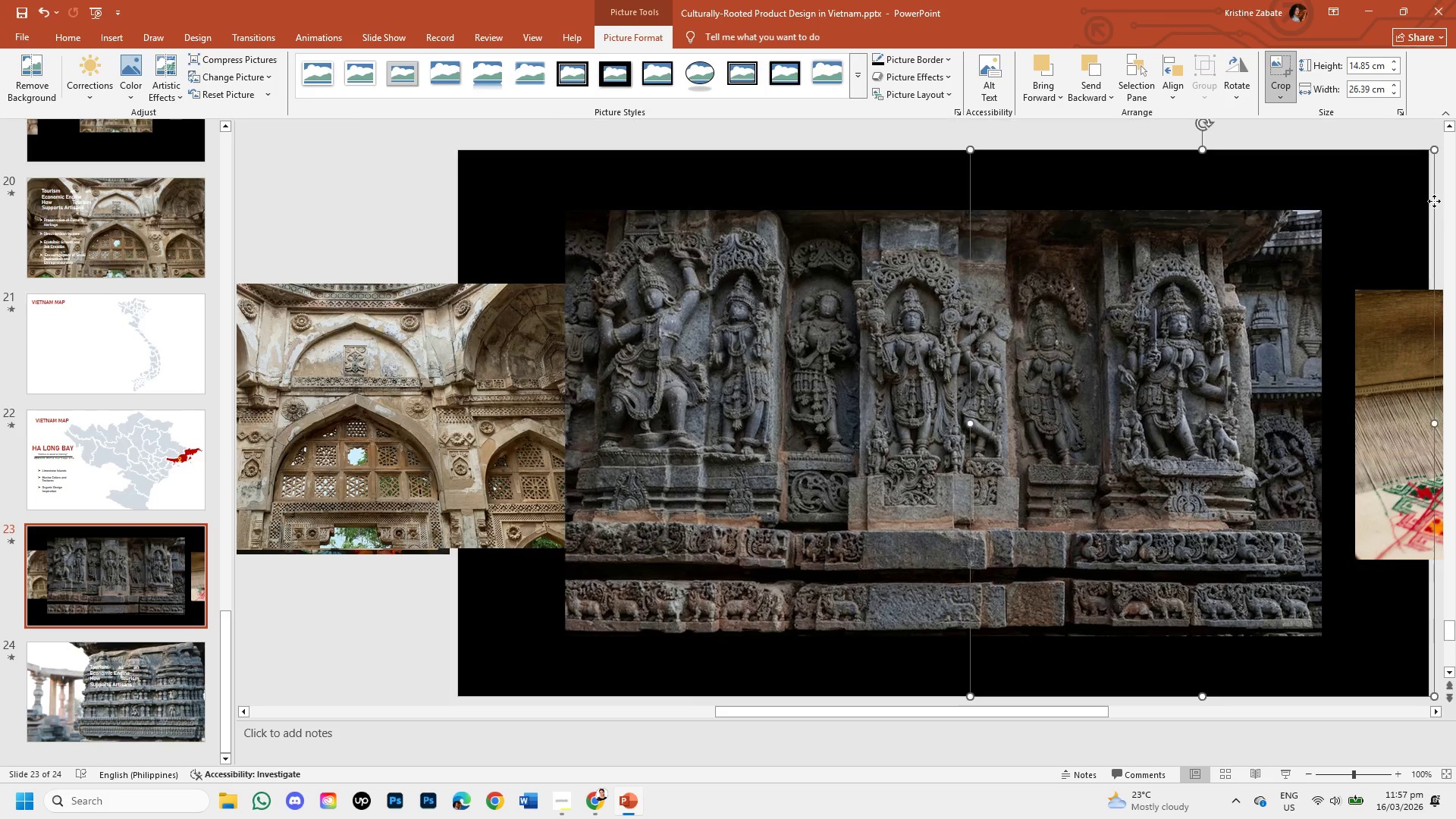 
left_click([1030, 425])
 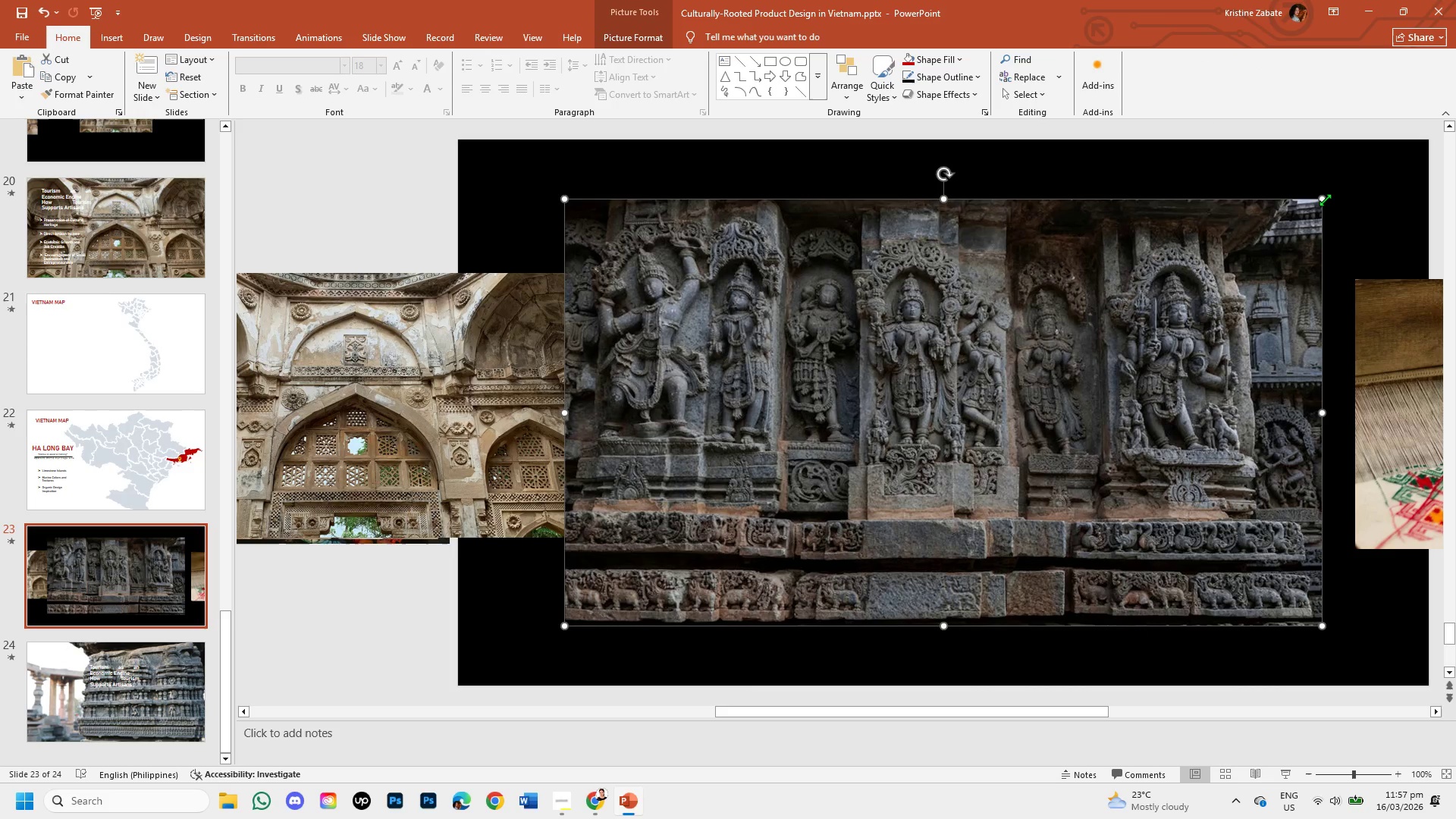 
left_click_drag(start_coordinate=[1323, 199], to_coordinate=[1128, 340])
 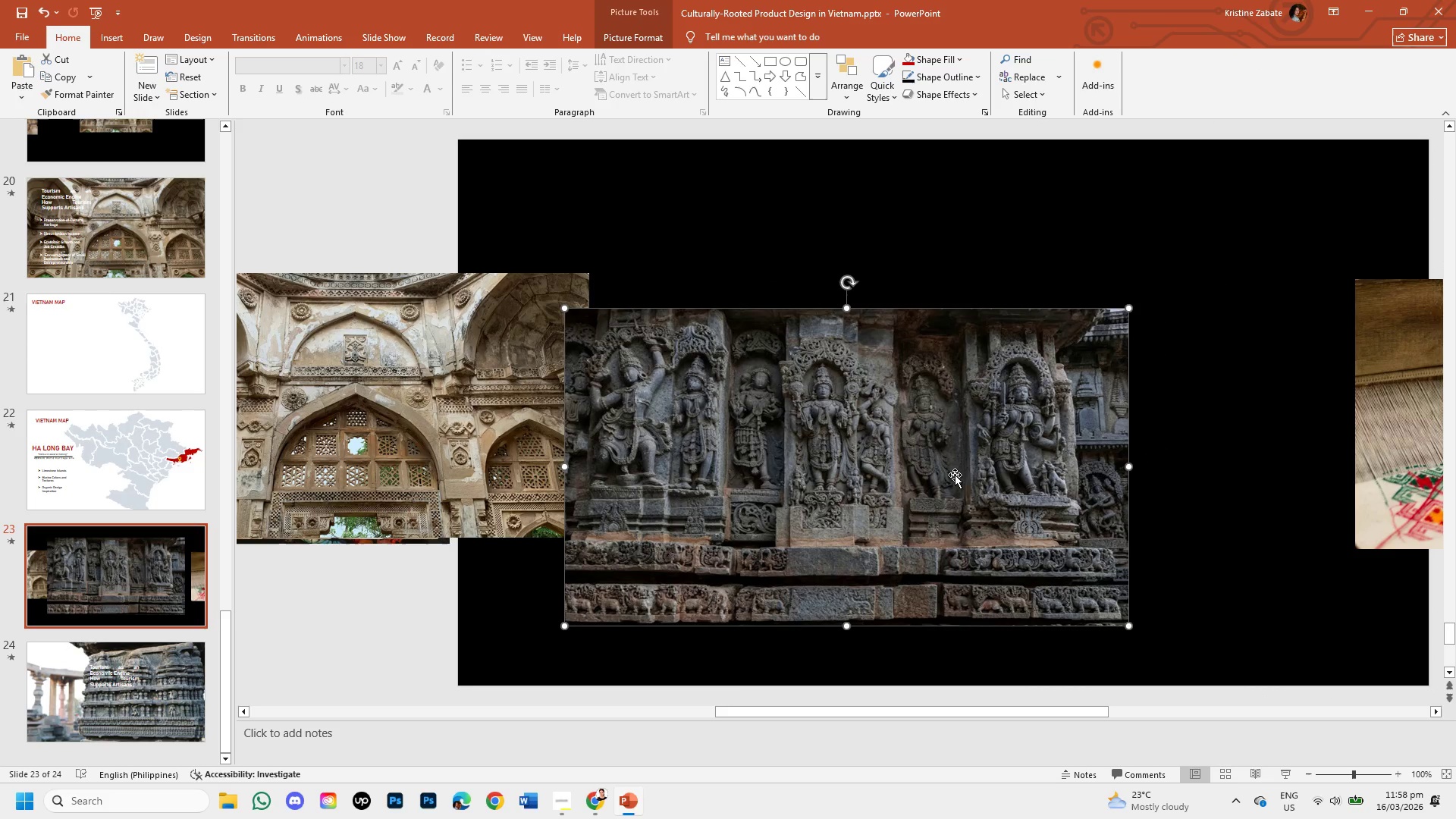 
left_click_drag(start_coordinate=[955, 475], to_coordinate=[1099, 438])
 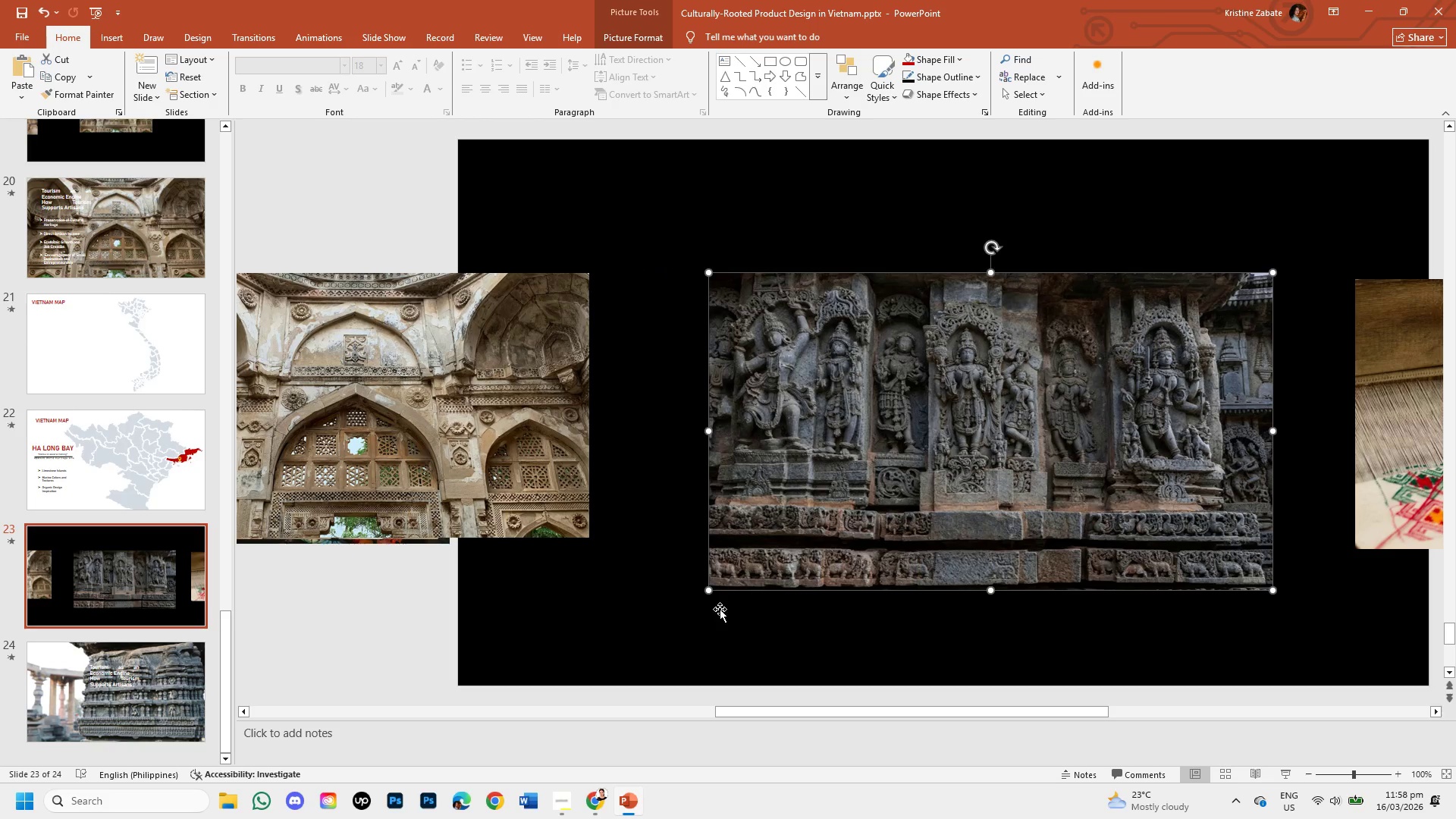 
left_click_drag(start_coordinate=[708, 585], to_coordinate=[724, 548])
 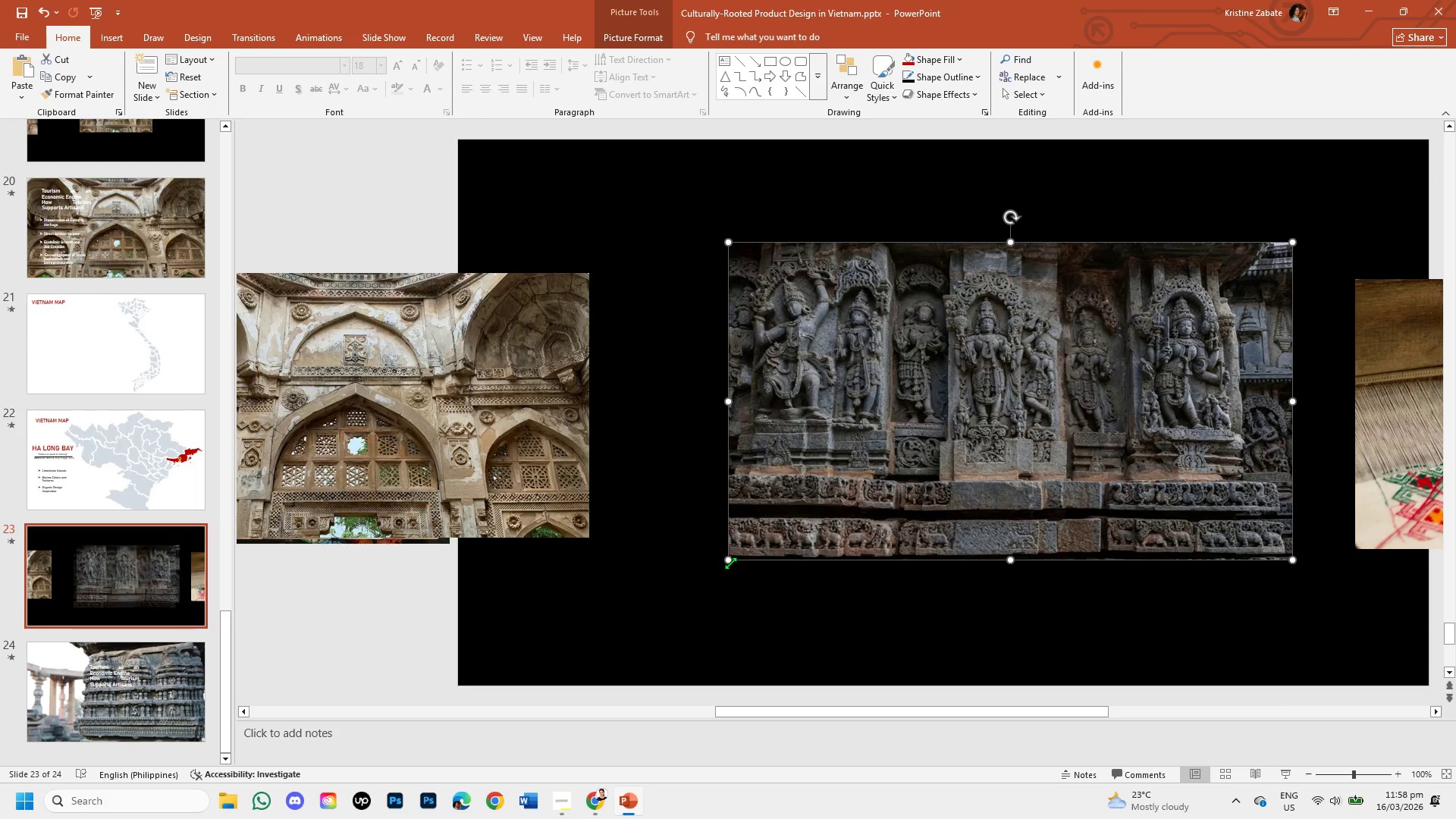 
left_click_drag(start_coordinate=[729, 558], to_coordinate=[772, 527])
 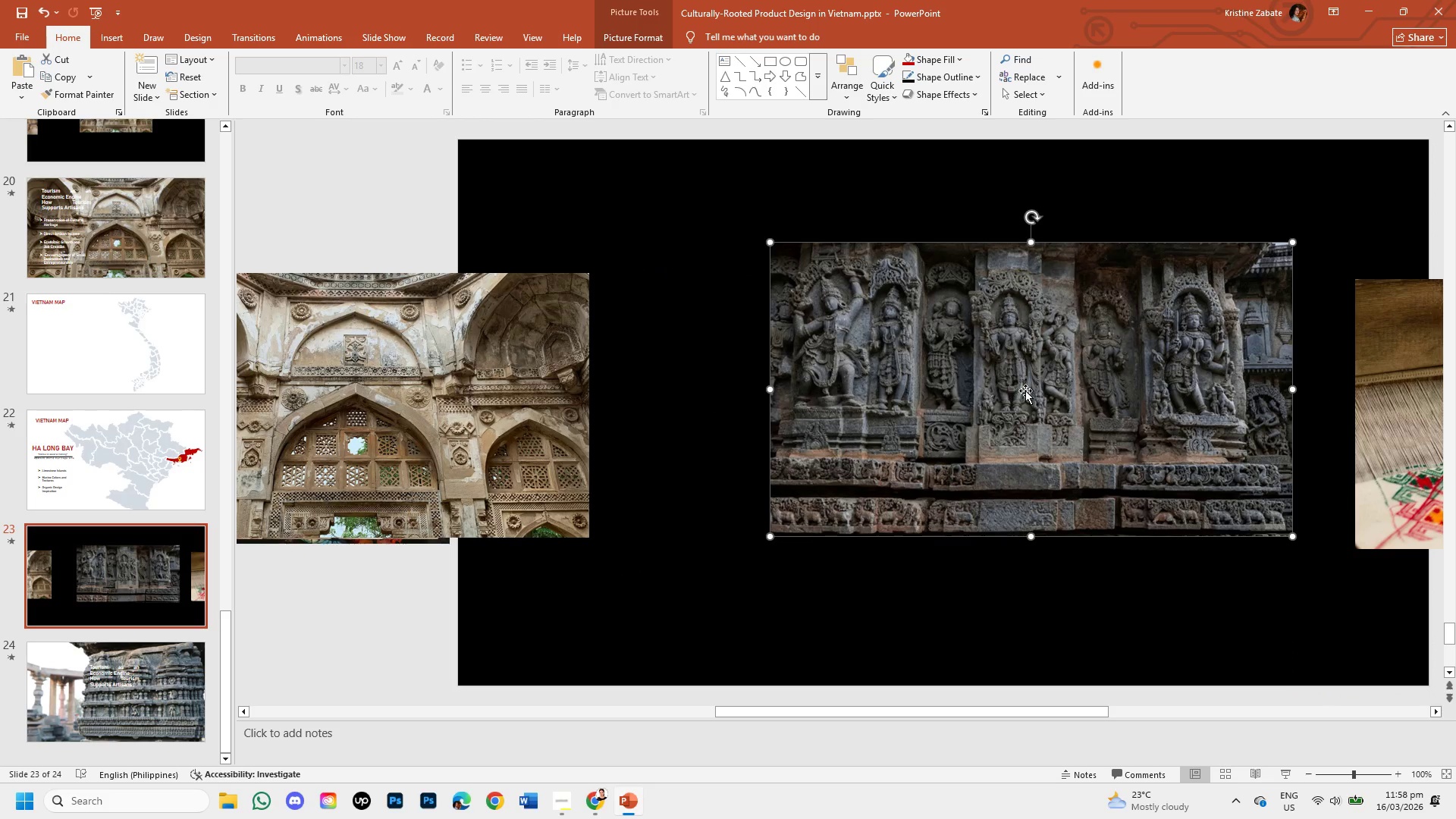 
left_click_drag(start_coordinate=[1025, 391], to_coordinate=[962, 431])
 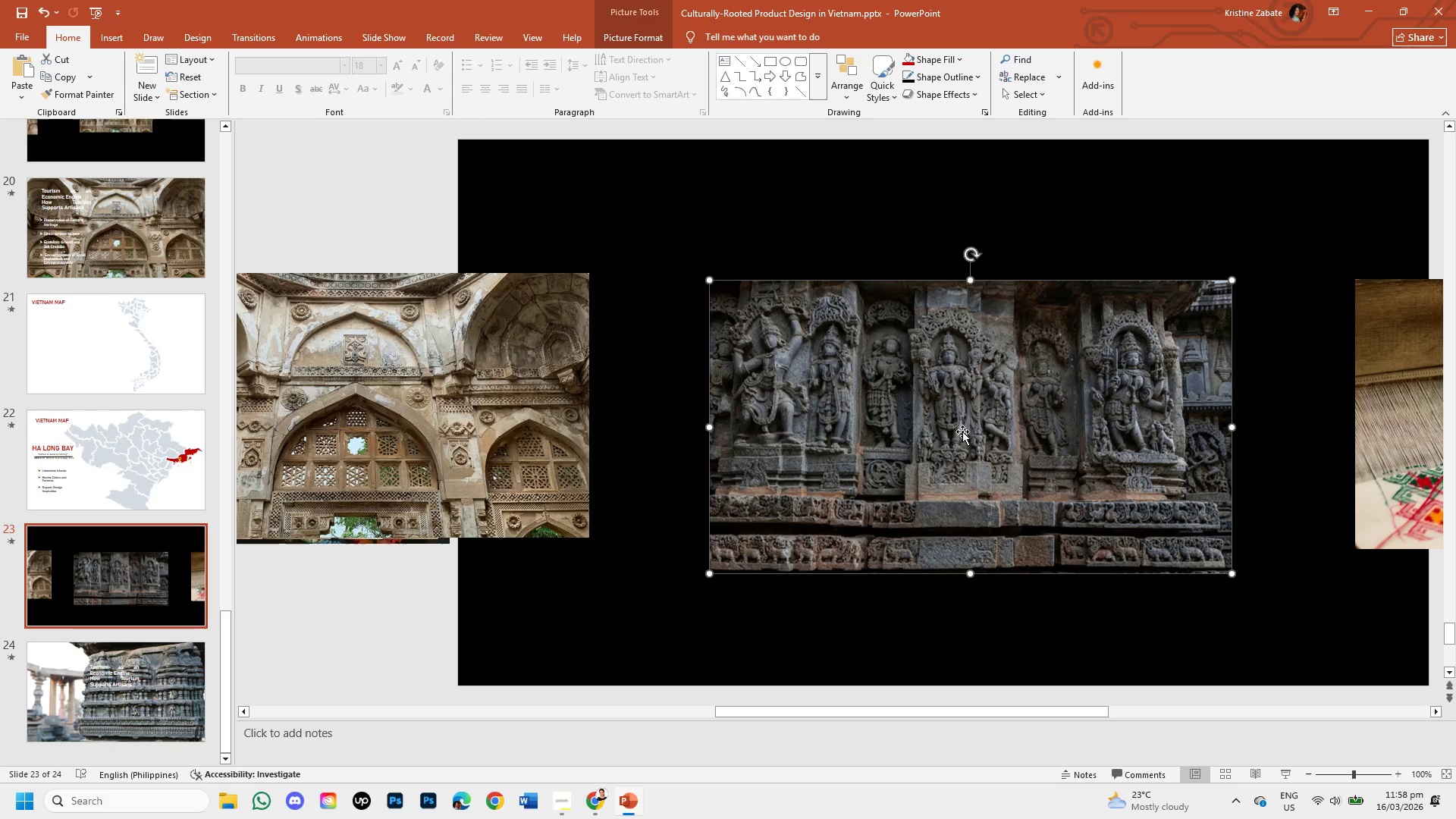 
hold_key(key=ShiftLeft, duration=1.5)
 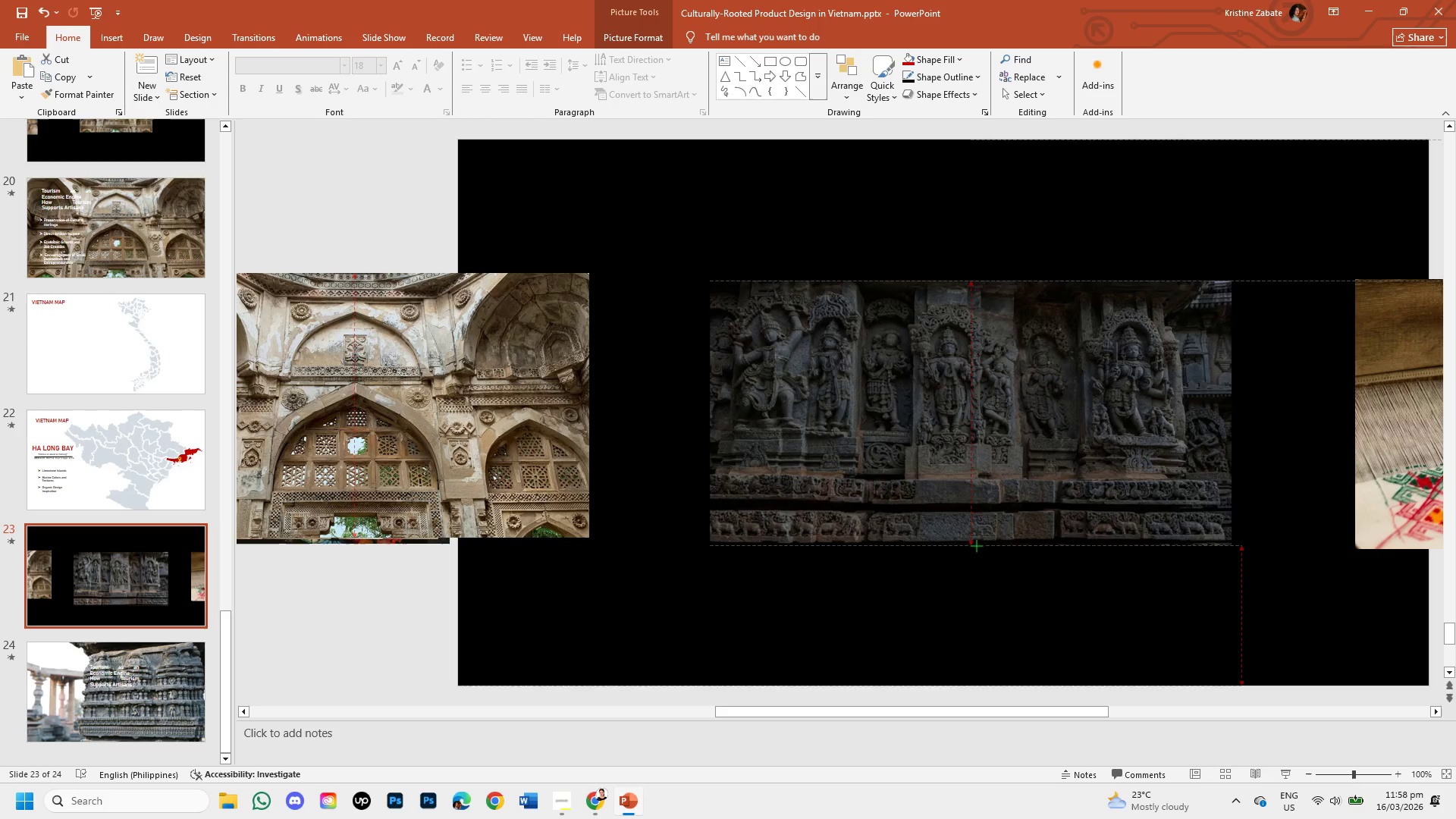 
hold_key(key=ShiftLeft, duration=1.52)
left_click_drag(start_coordinate=[970, 573], to_coordinate=[977, 538])
 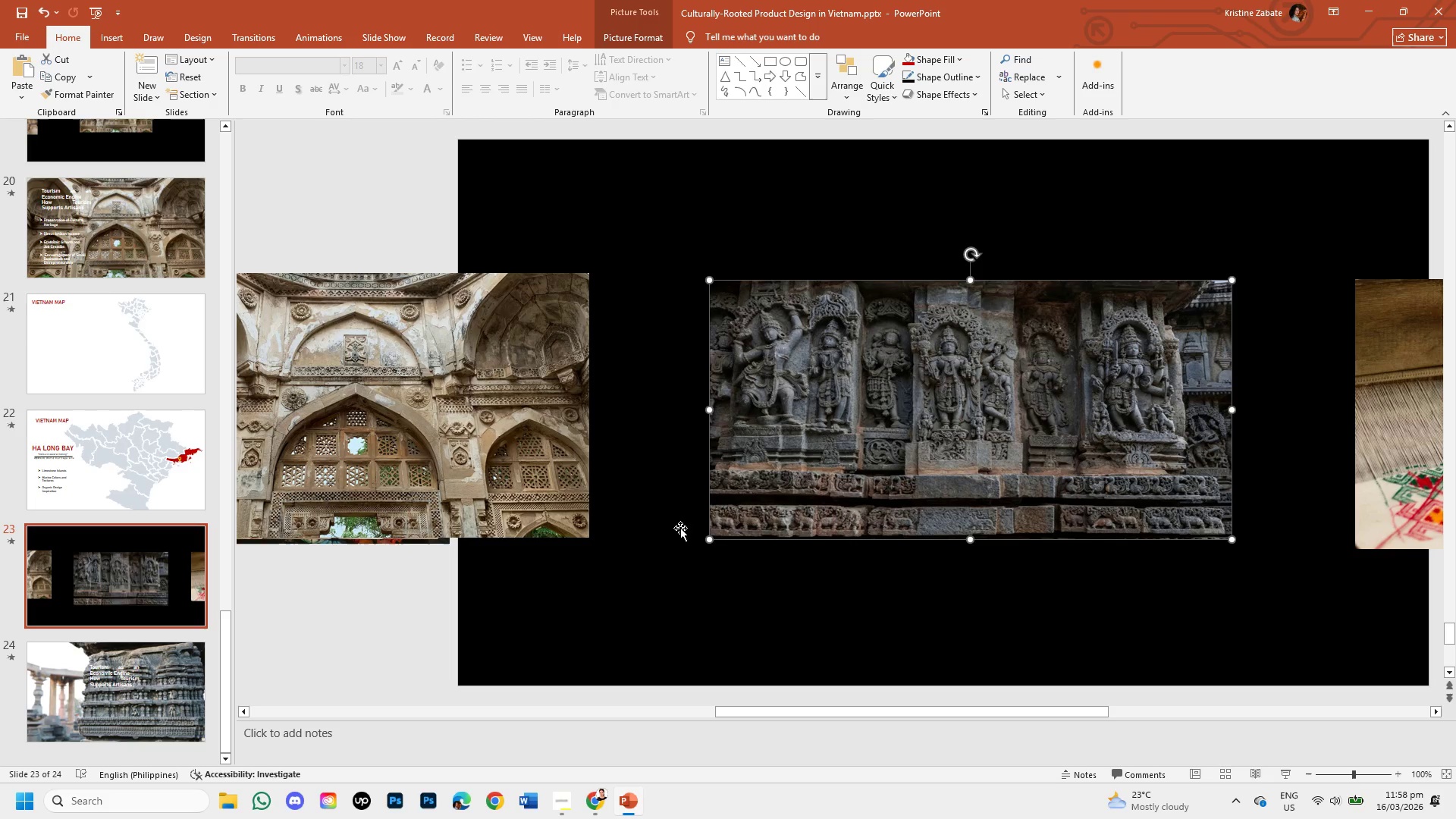 
hold_key(key=ShiftLeft, duration=1.51)
 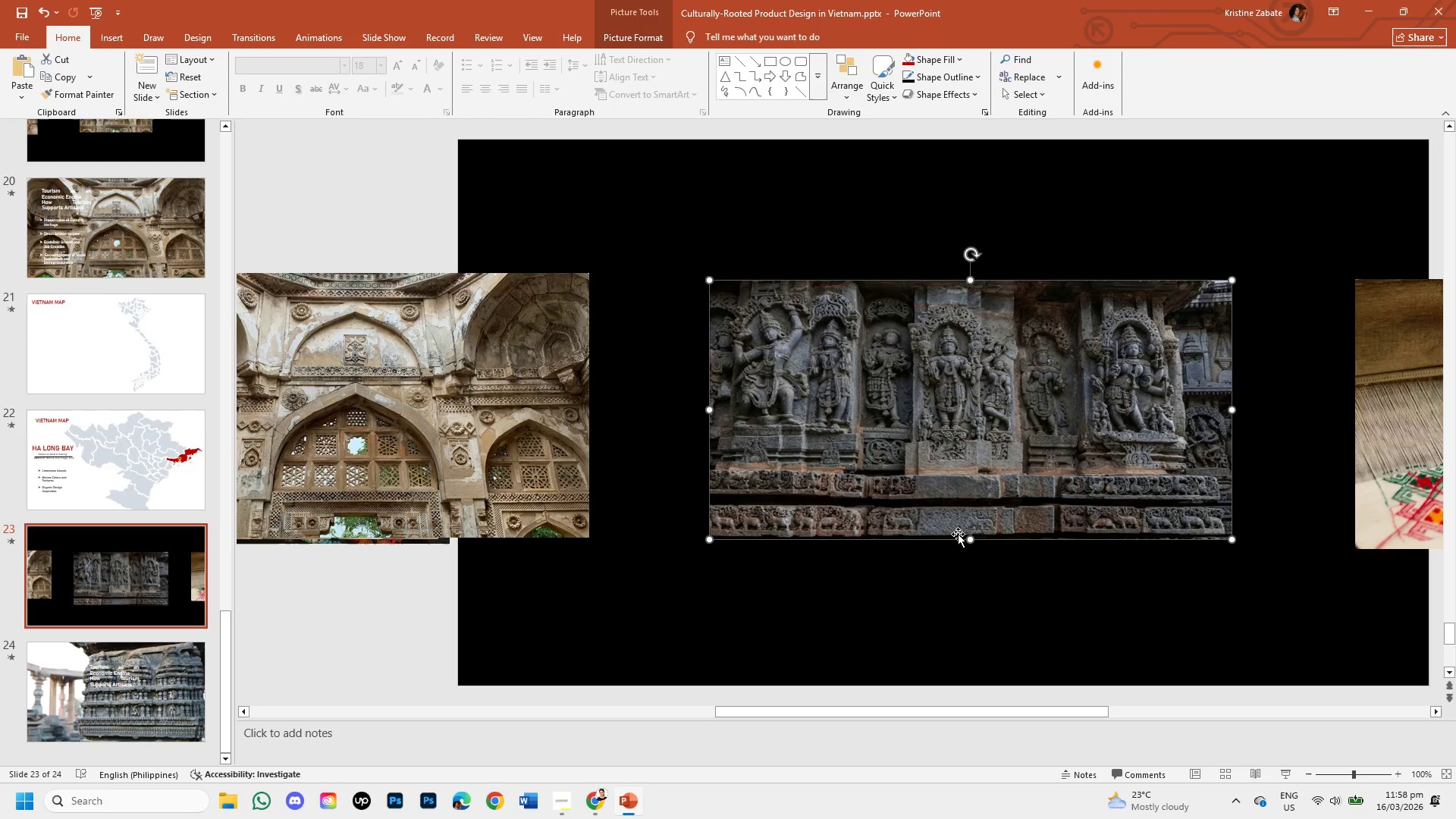 
hold_key(key=ShiftLeft, duration=0.5)
 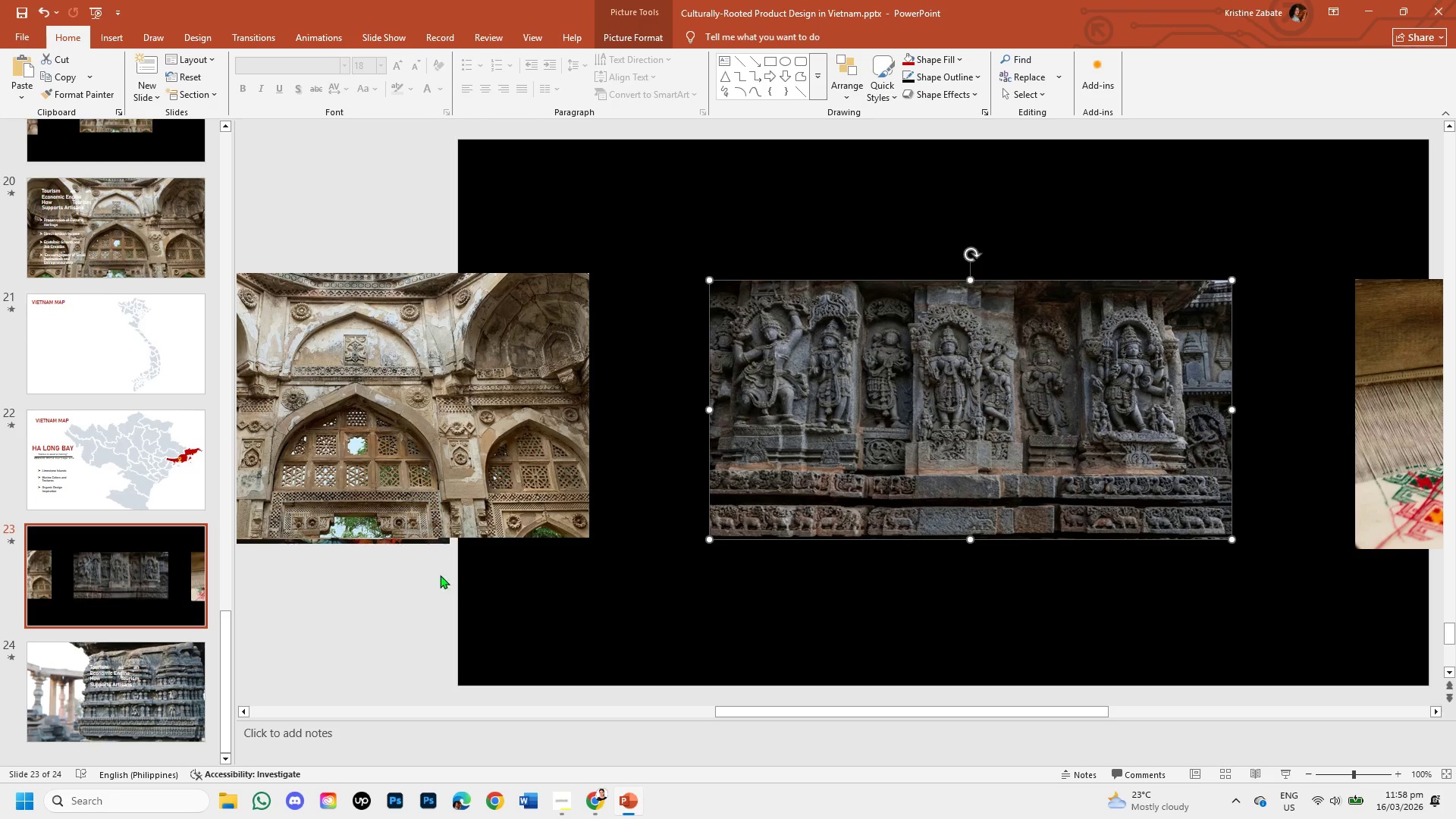 
left_click([402, 569])
 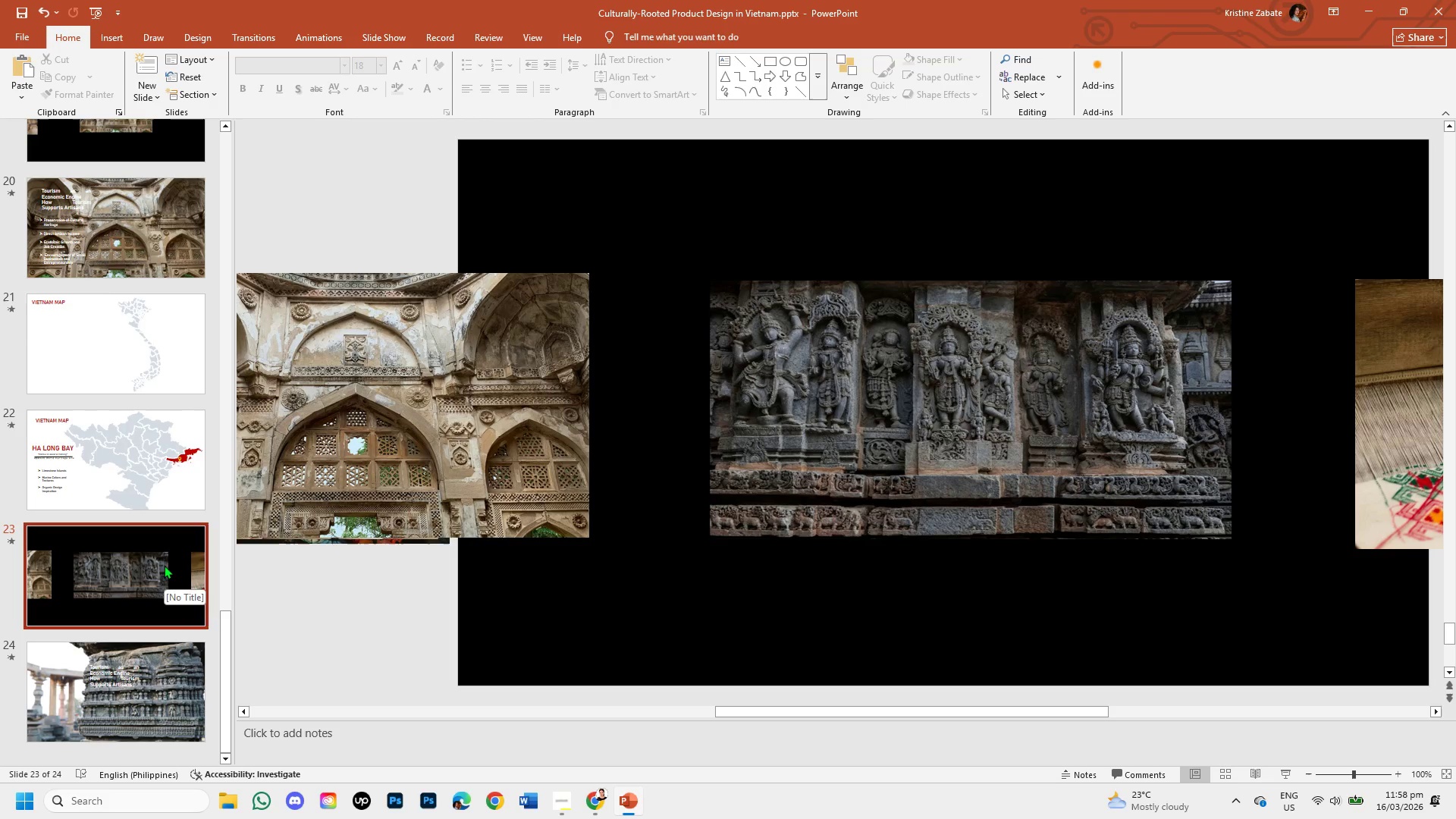 
right_click([149, 554])
 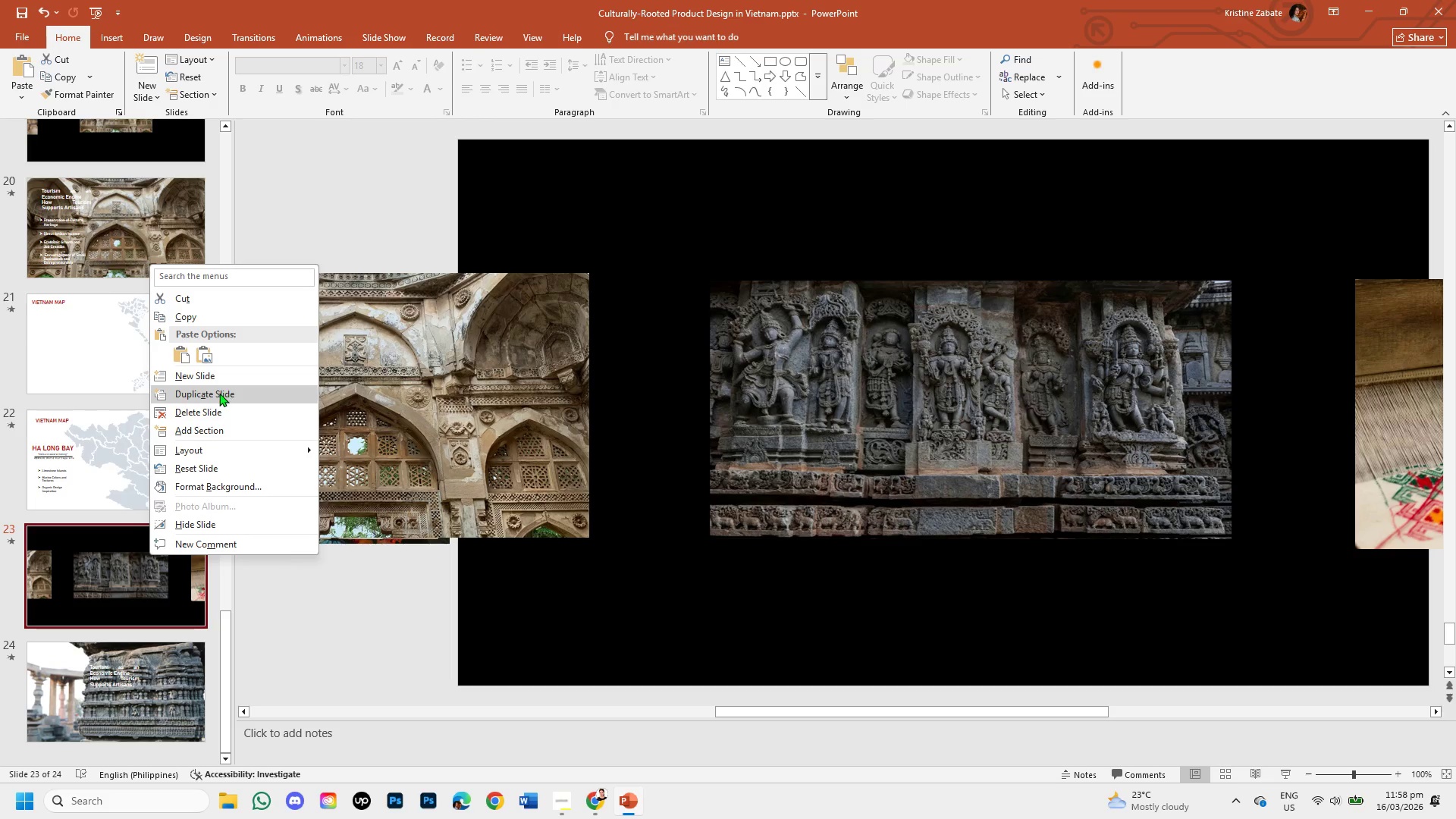 
left_click([219, 393])
 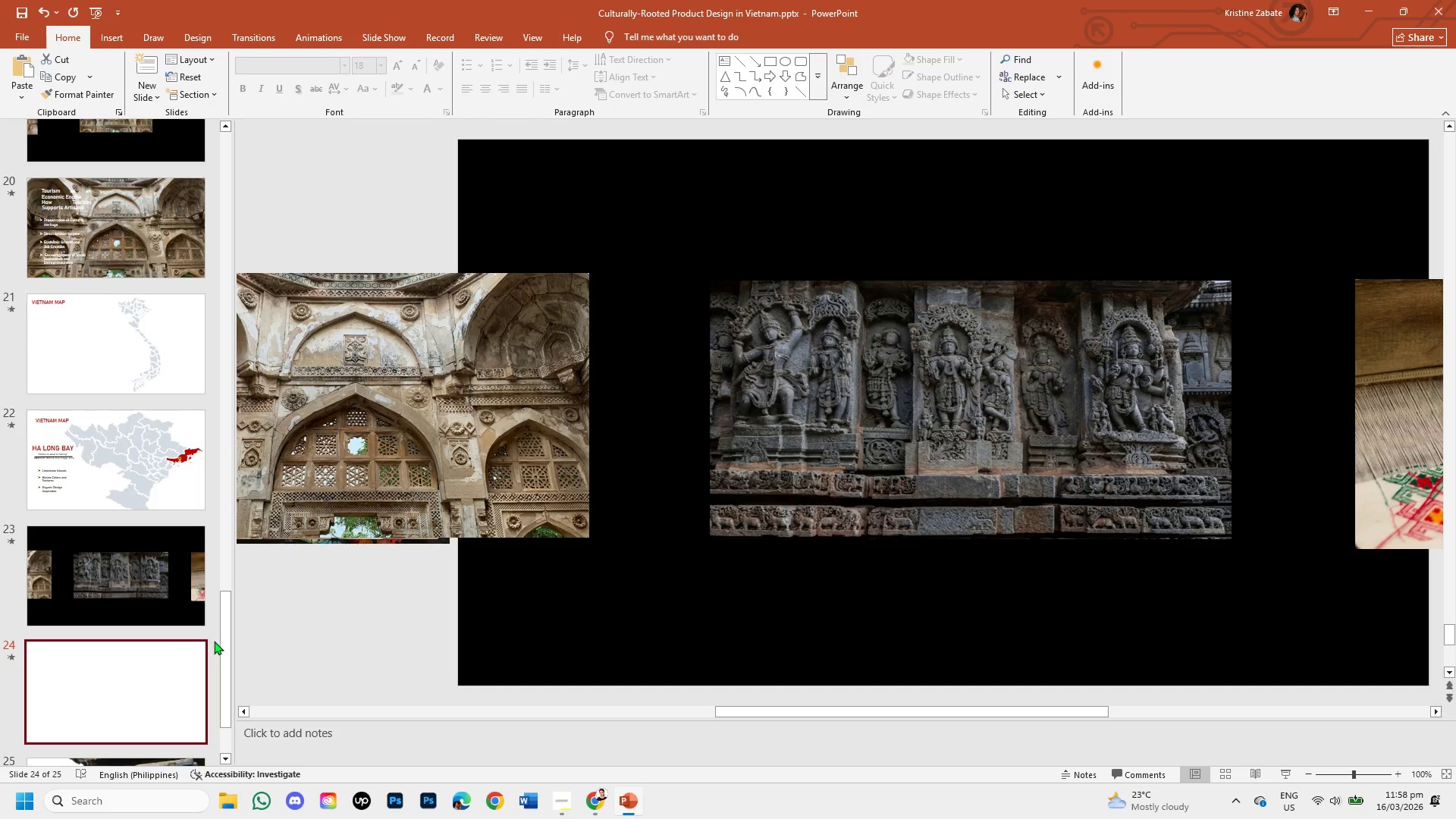 
left_click_drag(start_coordinate=[220, 643], to_coordinate=[217, 696])
 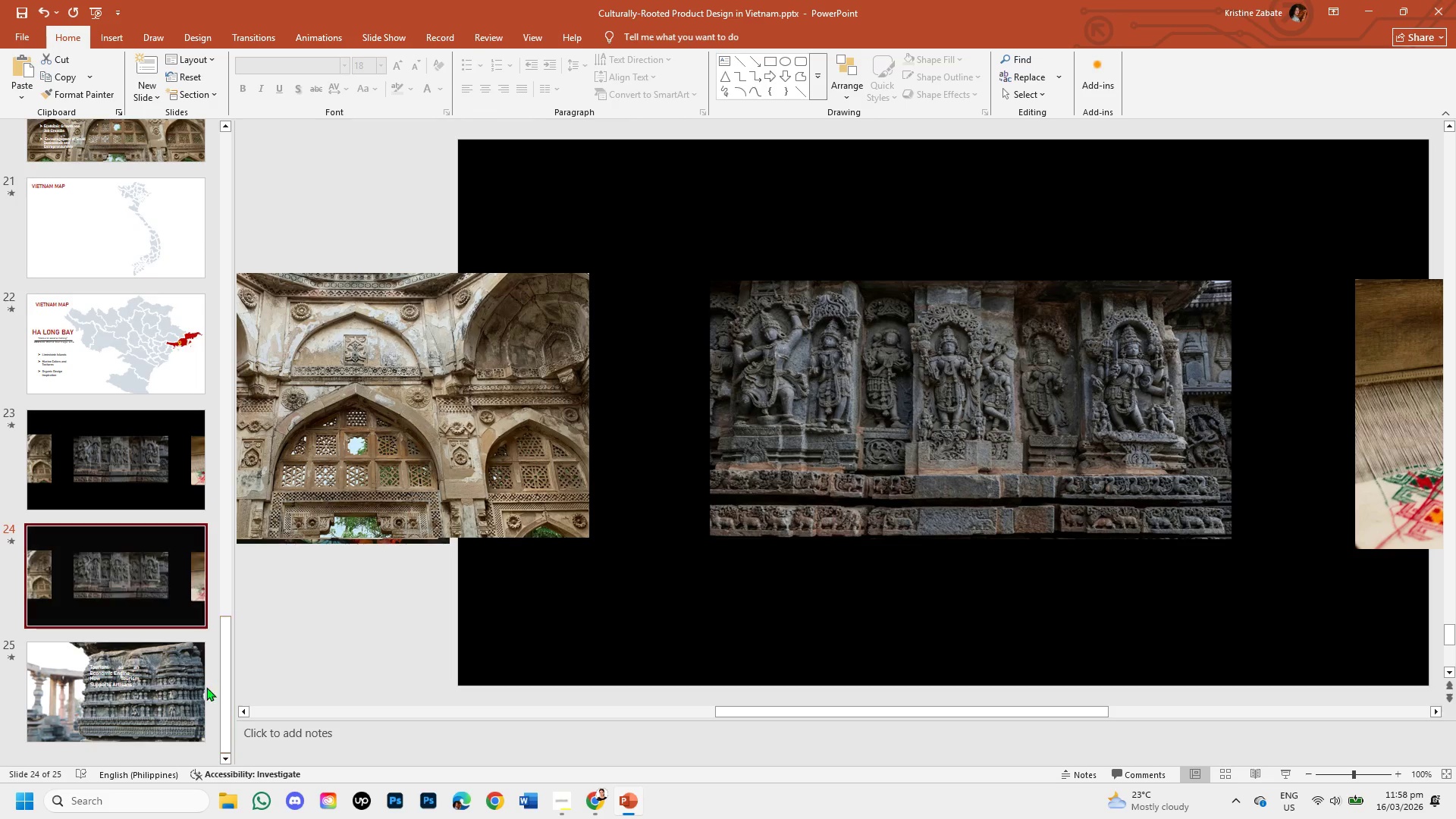 
left_click([146, 686])
 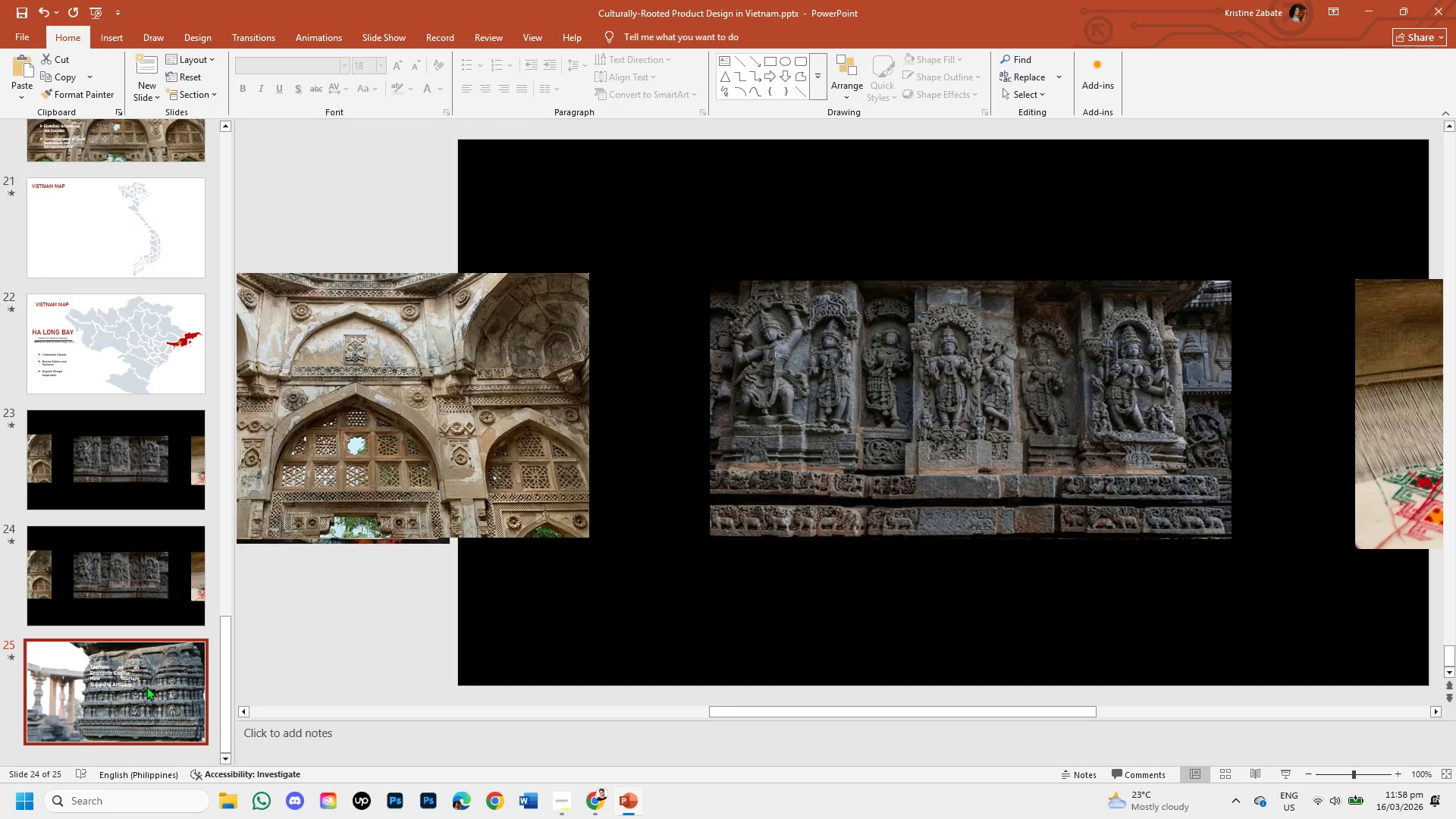 
key(Backspace)
 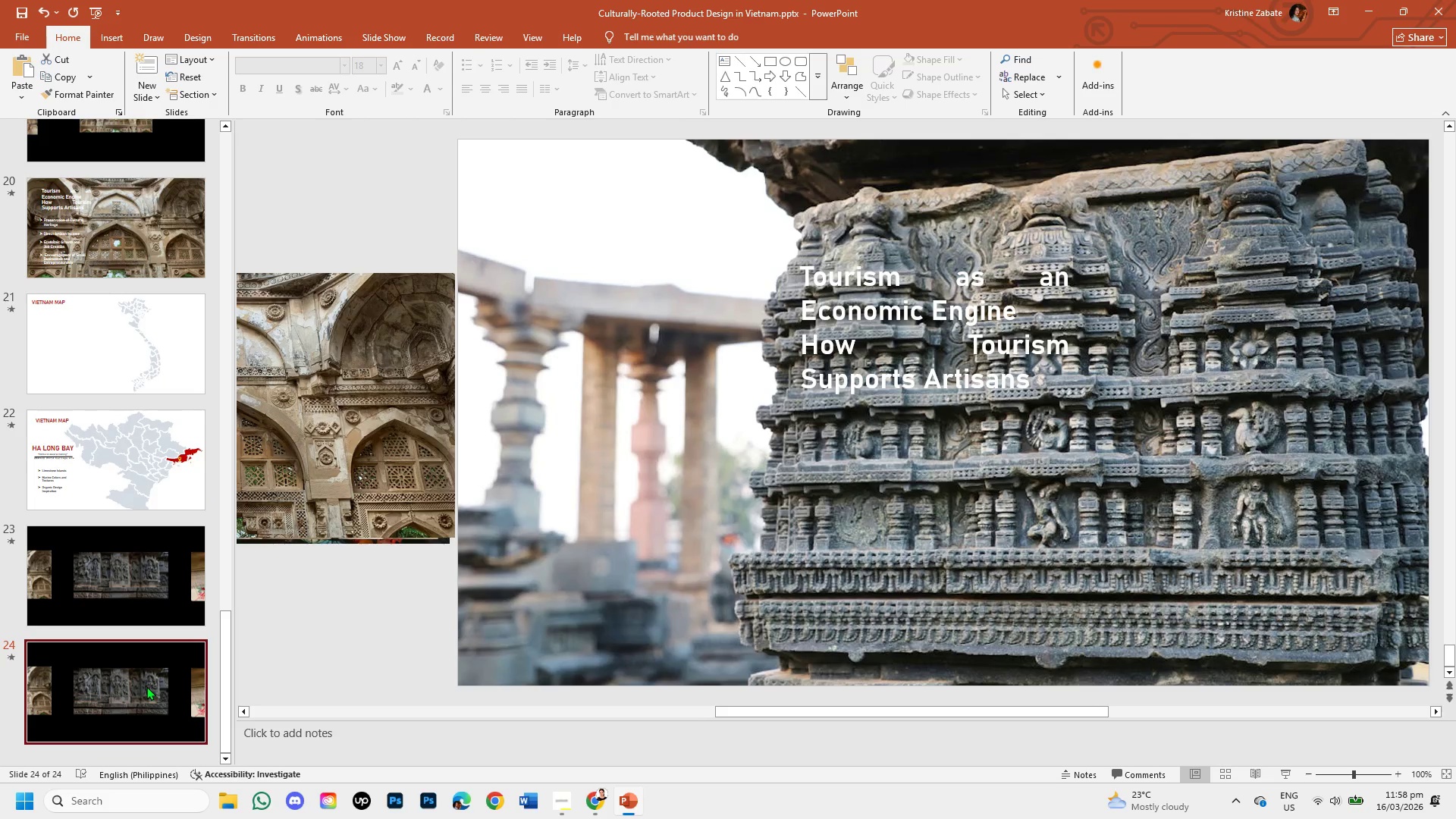 
left_click([145, 686])
 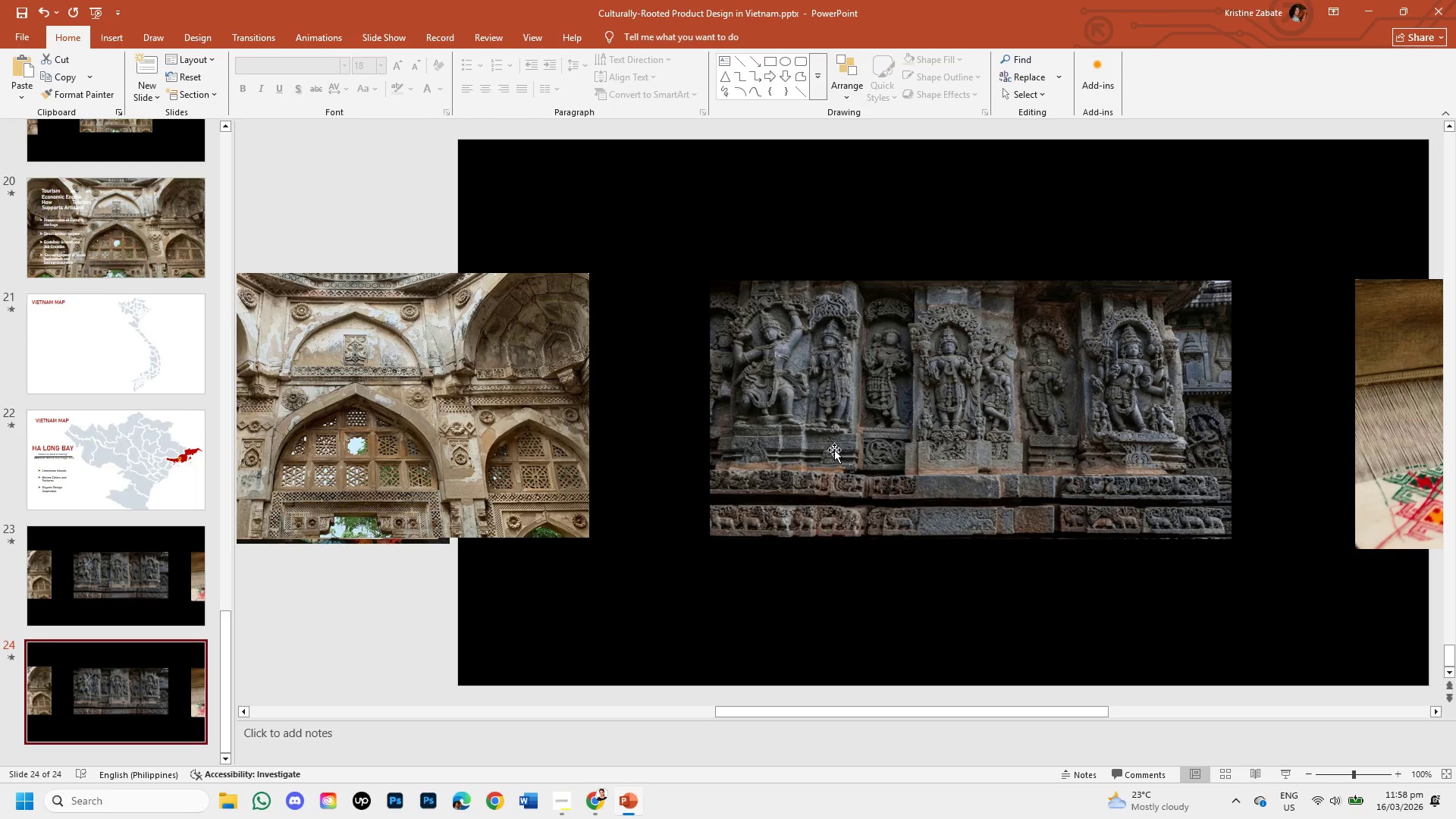 
left_click_drag(start_coordinate=[937, 714], to_coordinate=[804, 715])
 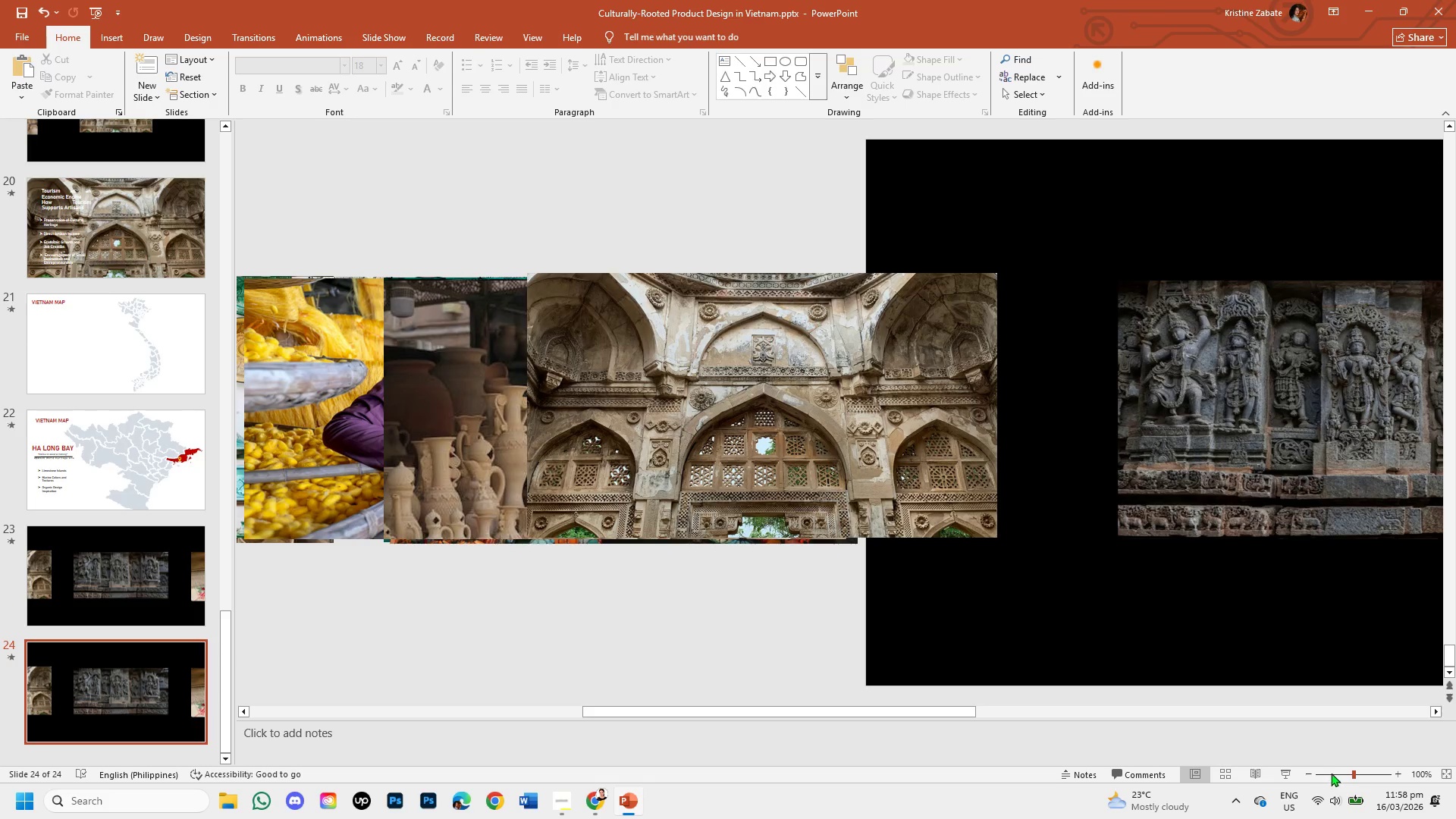 
left_click([1331, 773])
 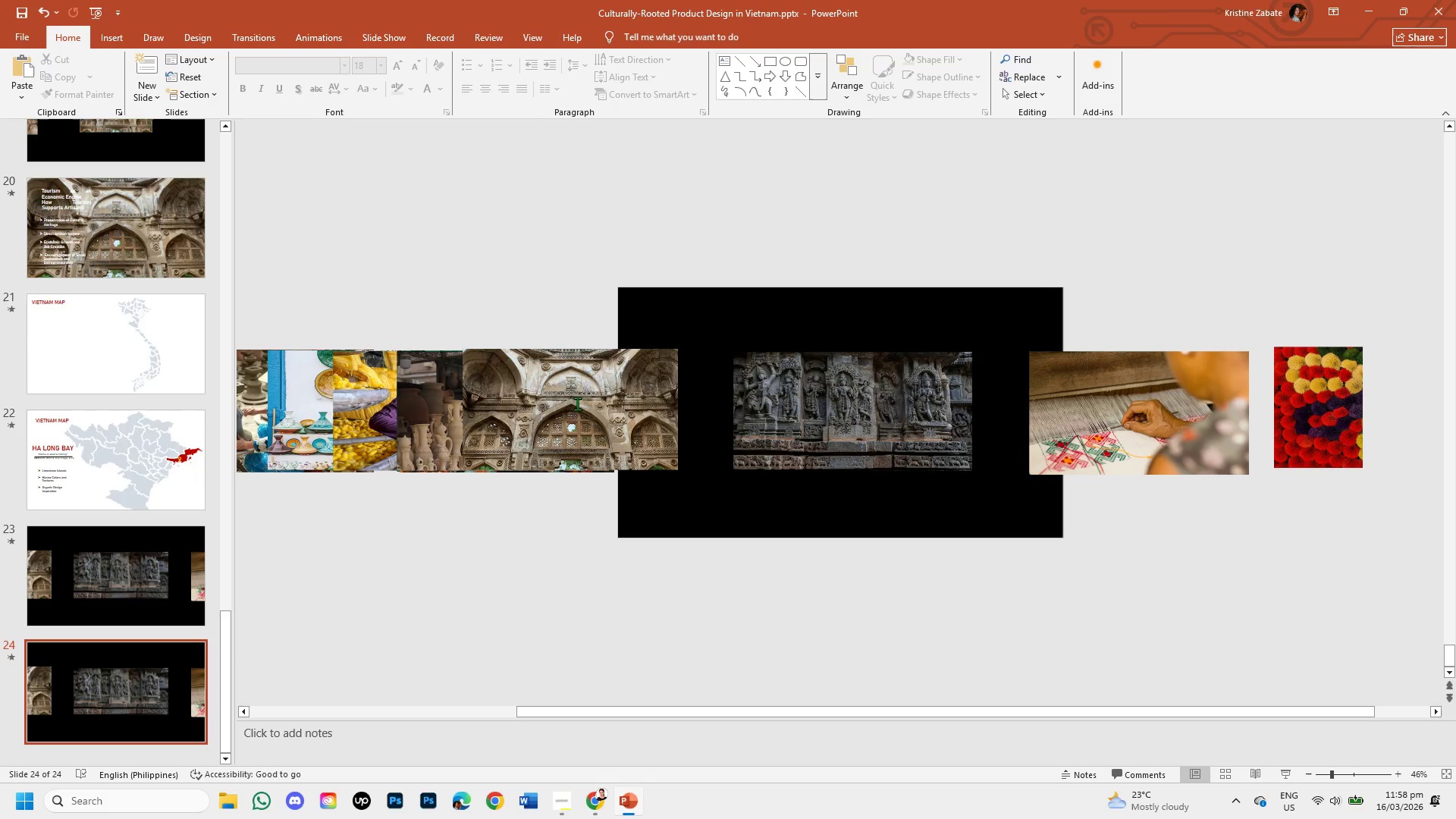 
left_click_drag(start_coordinate=[585, 431], to_coordinate=[524, 428])
 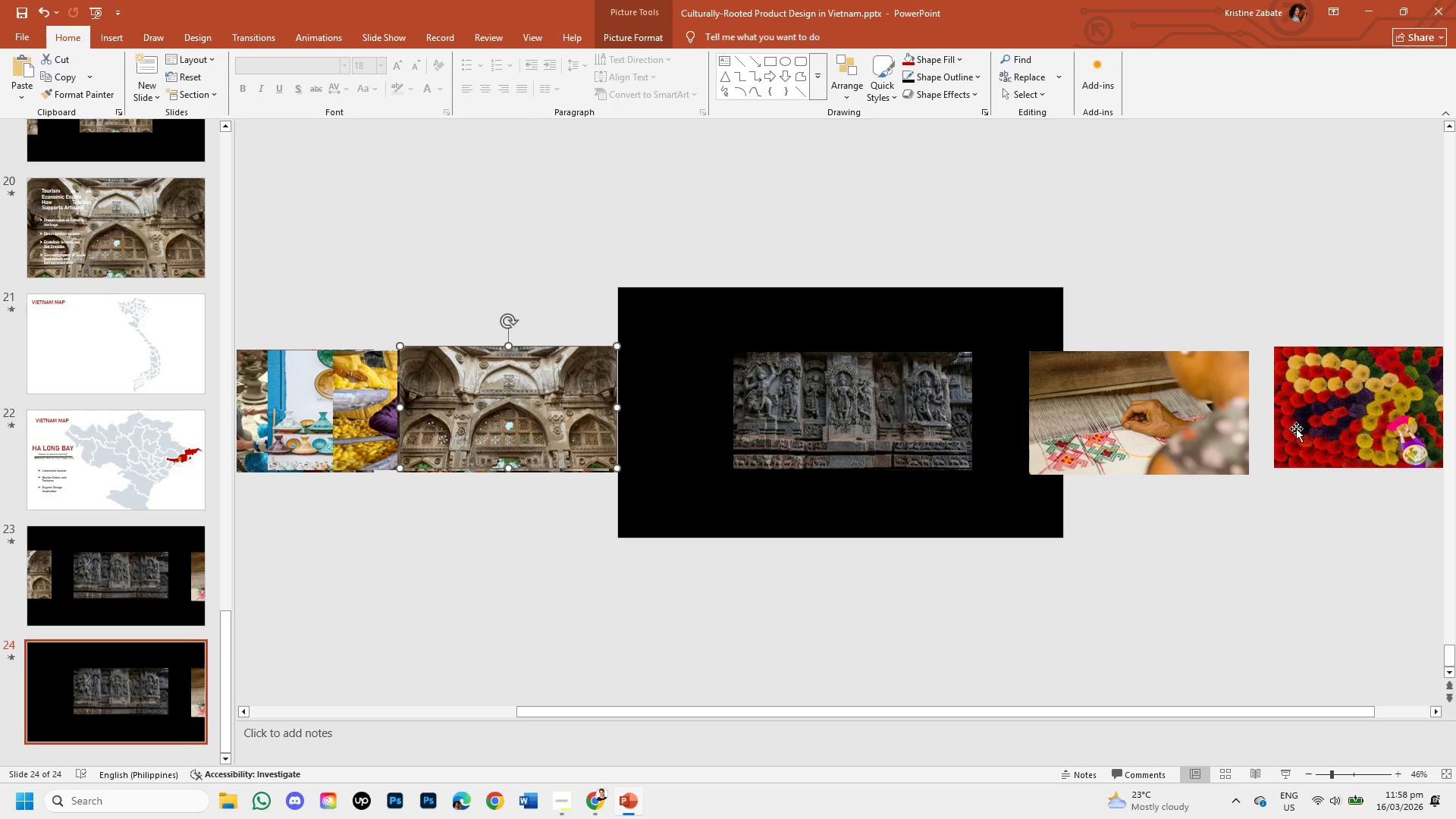 
left_click_drag(start_coordinate=[1312, 428], to_coordinate=[1338, 428])
 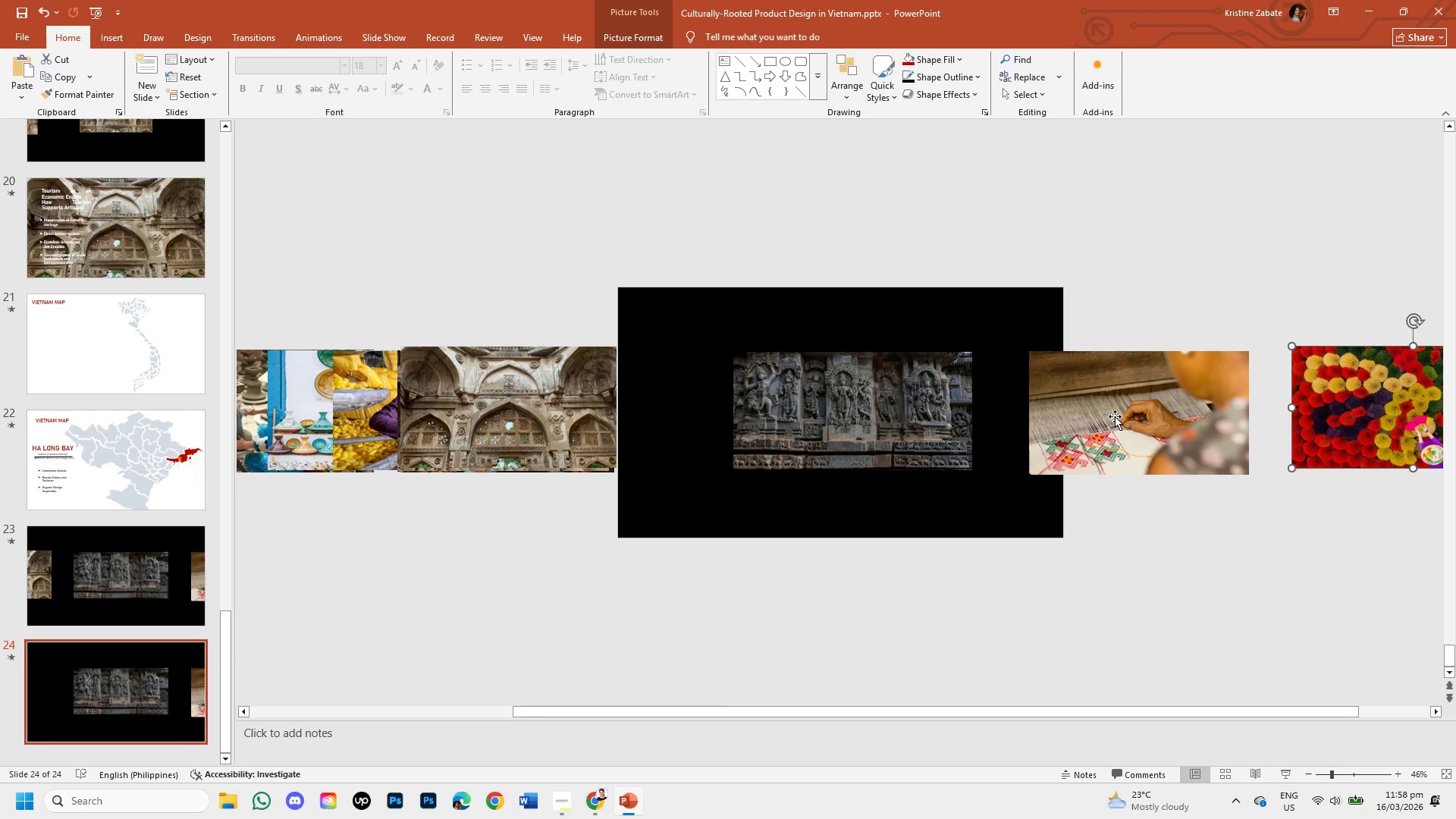 
left_click_drag(start_coordinate=[1115, 416], to_coordinate=[1150, 408])
 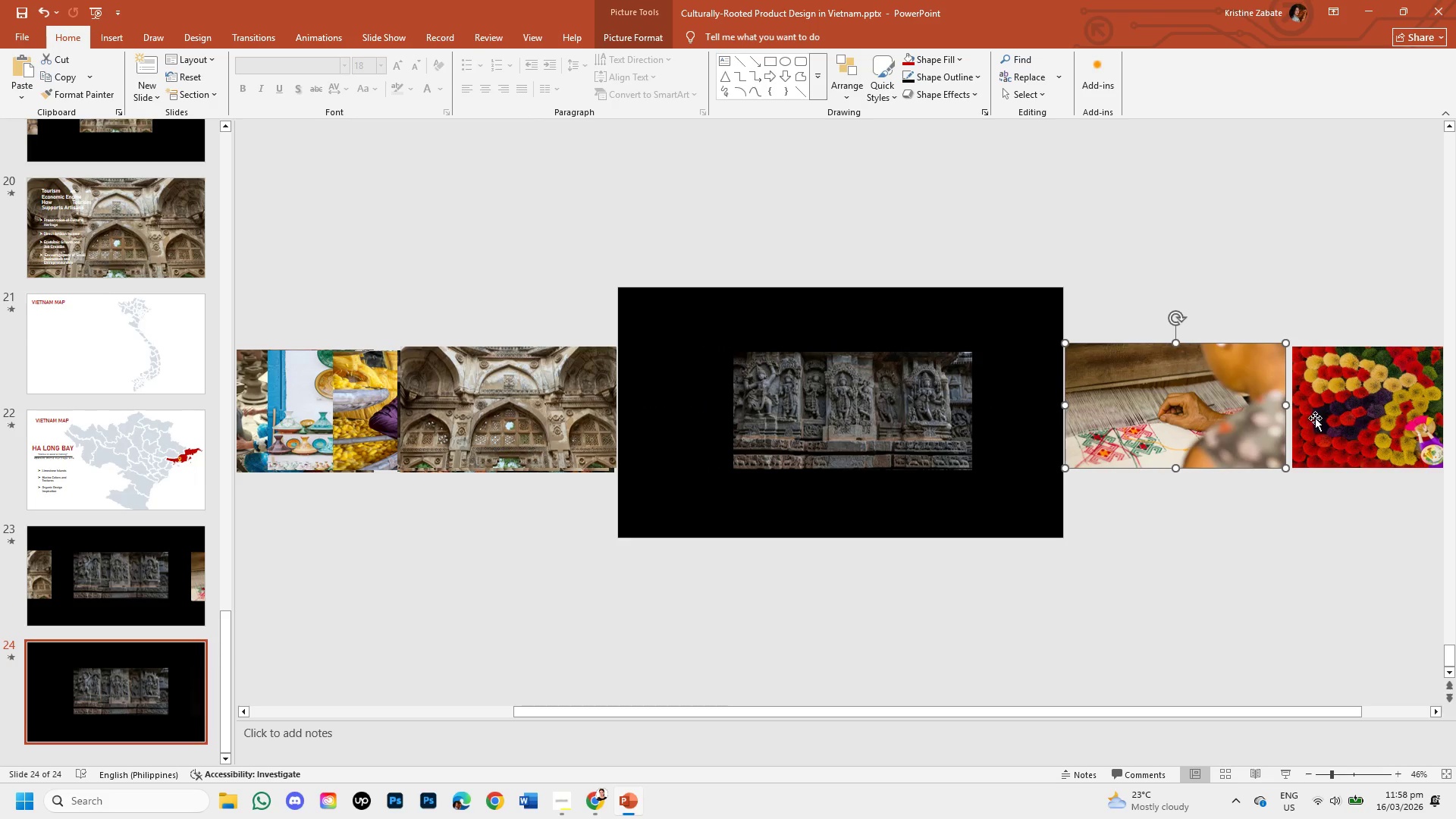 
left_click_drag(start_coordinate=[1323, 421], to_coordinate=[1333, 419])
 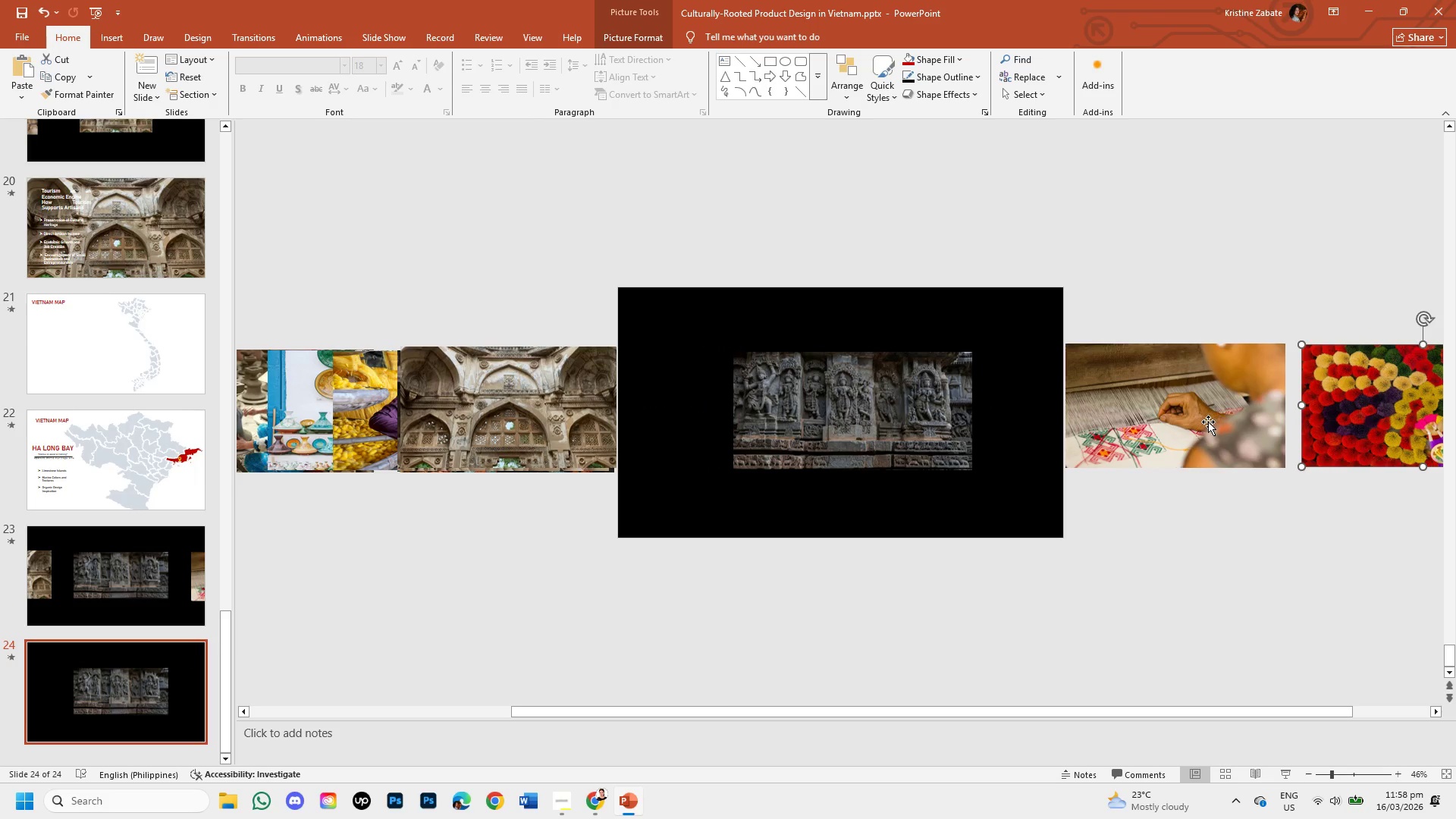 
left_click([1208, 422])
 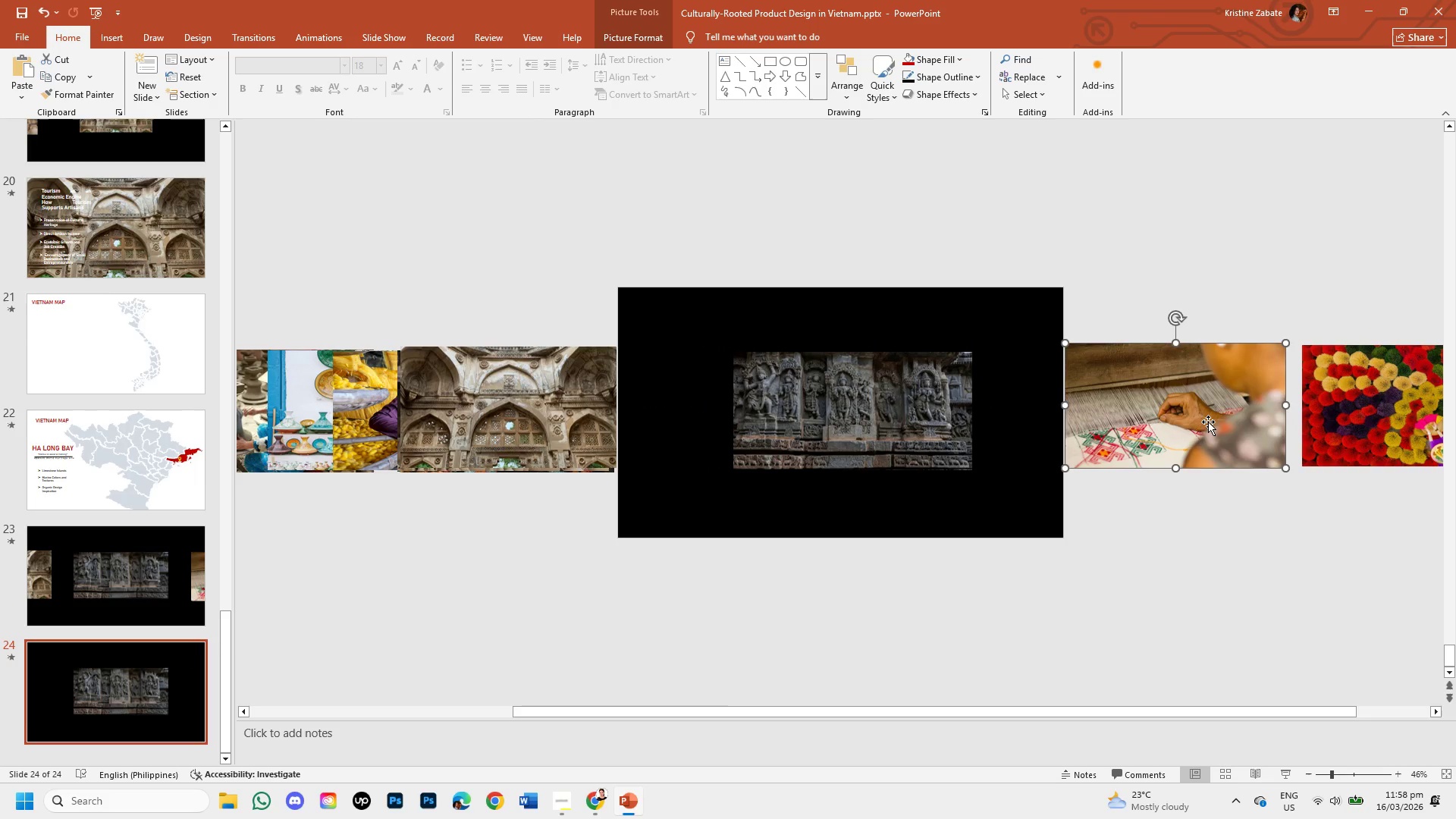 
left_click_drag(start_coordinate=[1207, 422], to_coordinate=[1214, 419])
 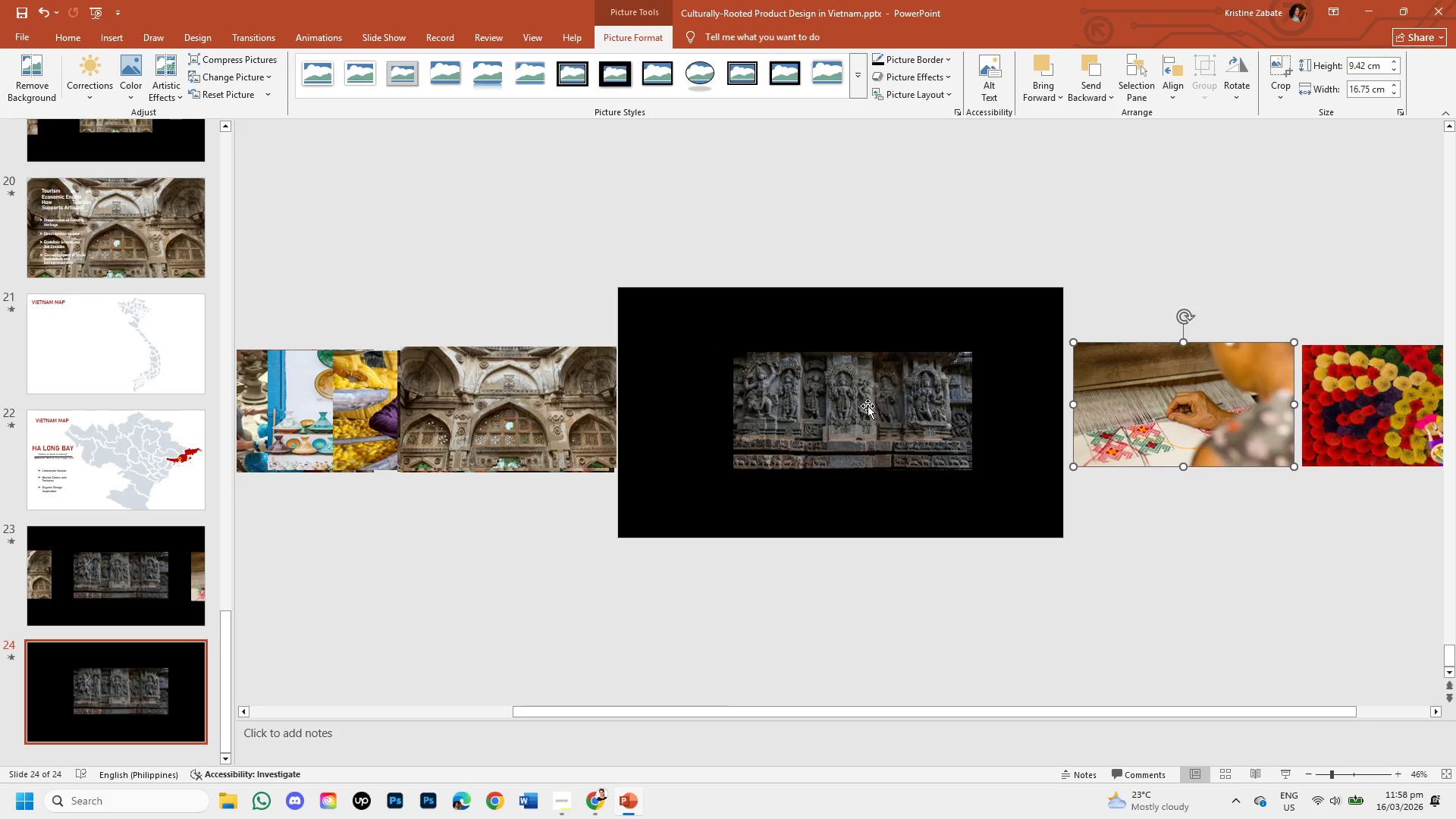 
left_click([867, 405])
 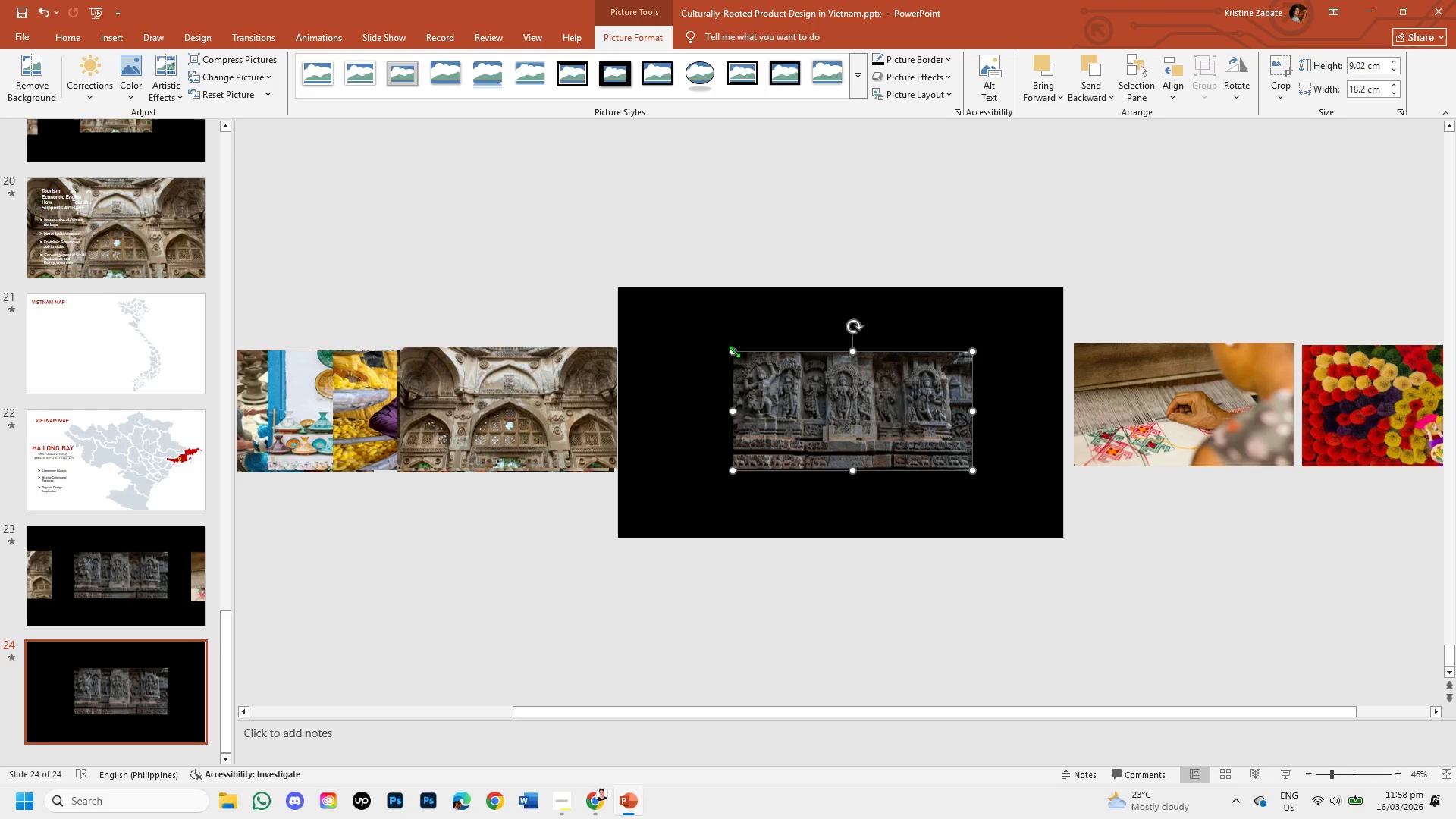 
left_click_drag(start_coordinate=[732, 351], to_coordinate=[619, 301])
 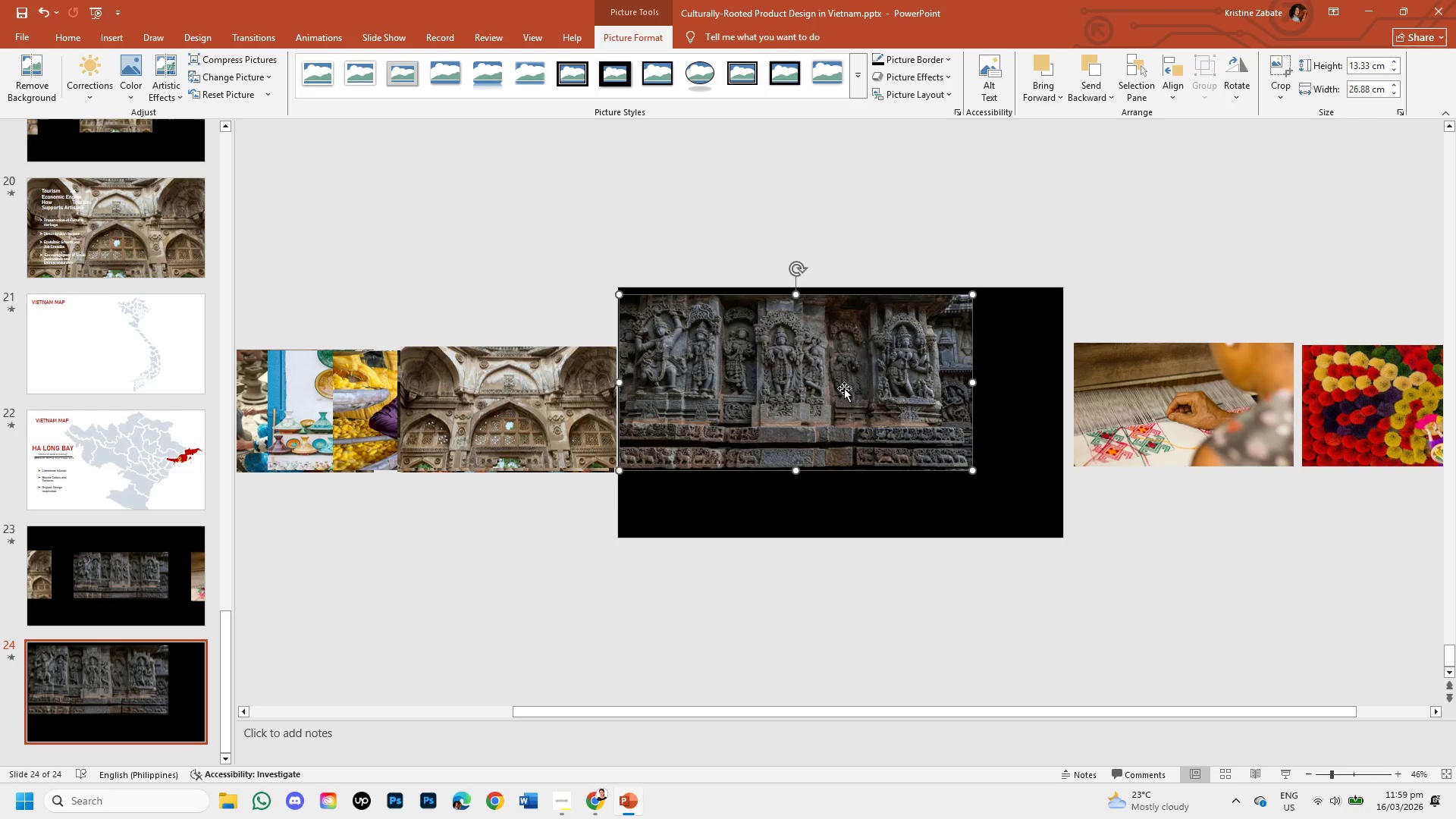 
left_click_drag(start_coordinate=[843, 388], to_coordinate=[843, 377])
 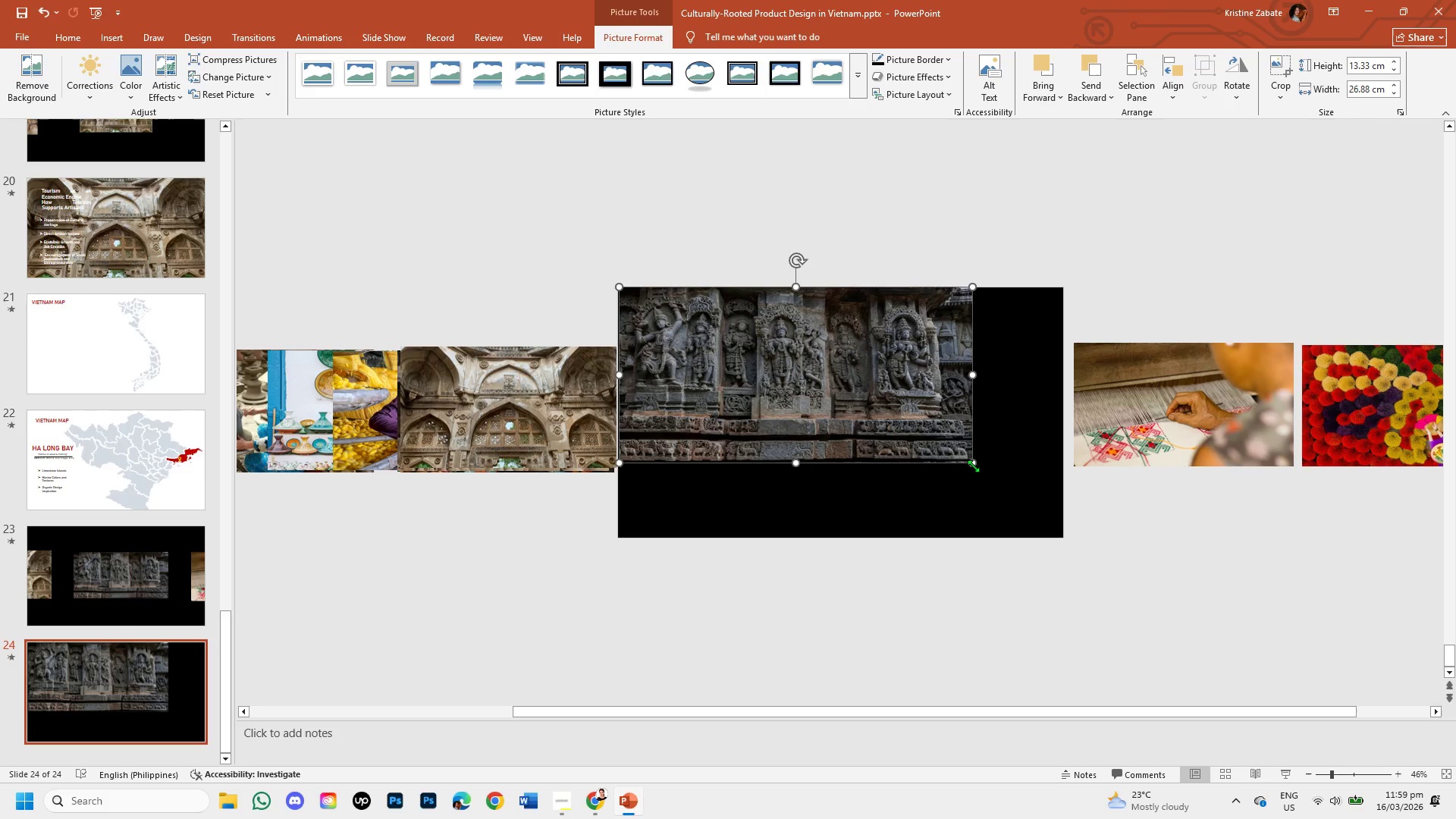 
left_click_drag(start_coordinate=[973, 466], to_coordinate=[1006, 505])
 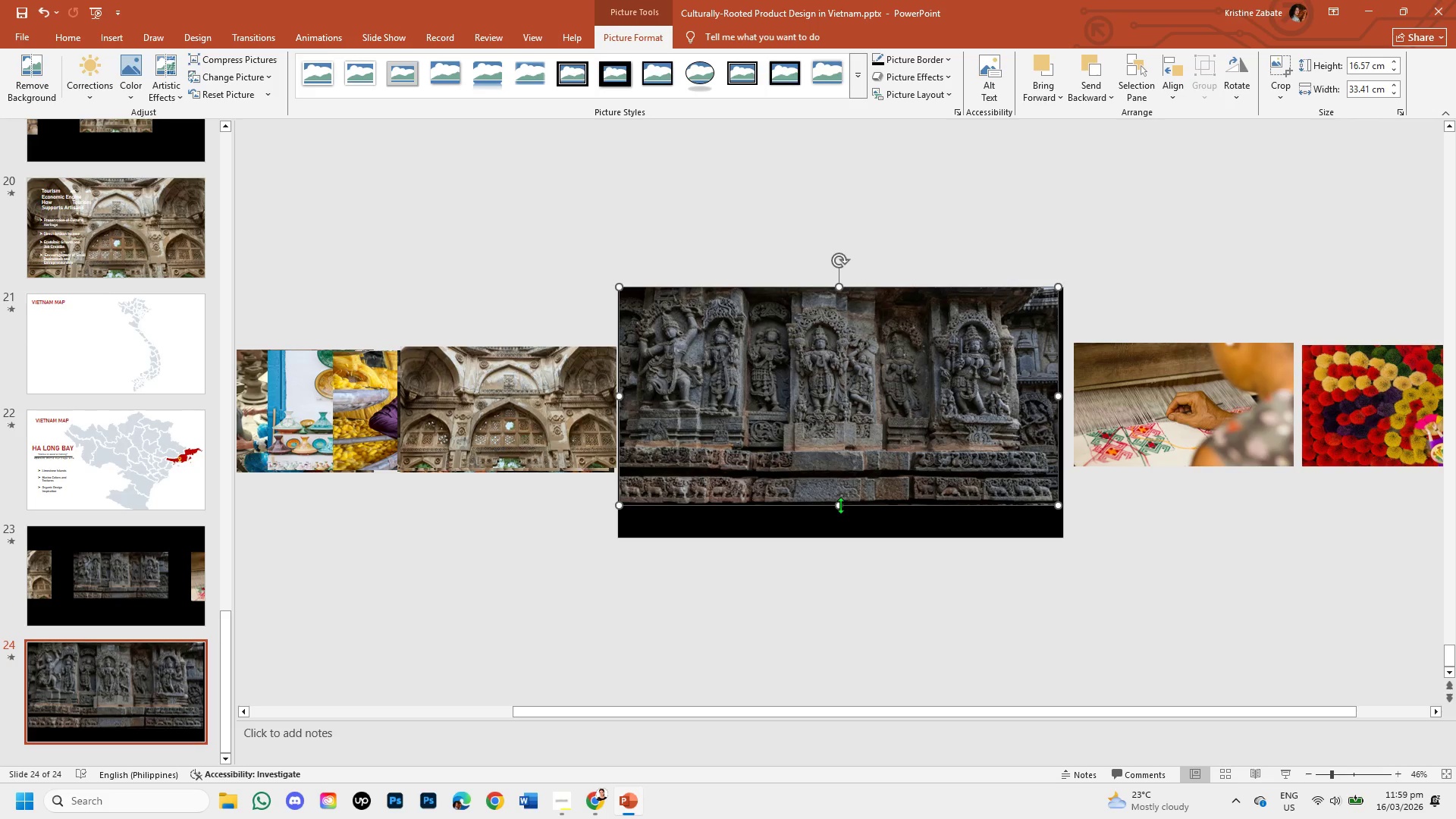 
left_click_drag(start_coordinate=[839, 505], to_coordinate=[843, 544])
 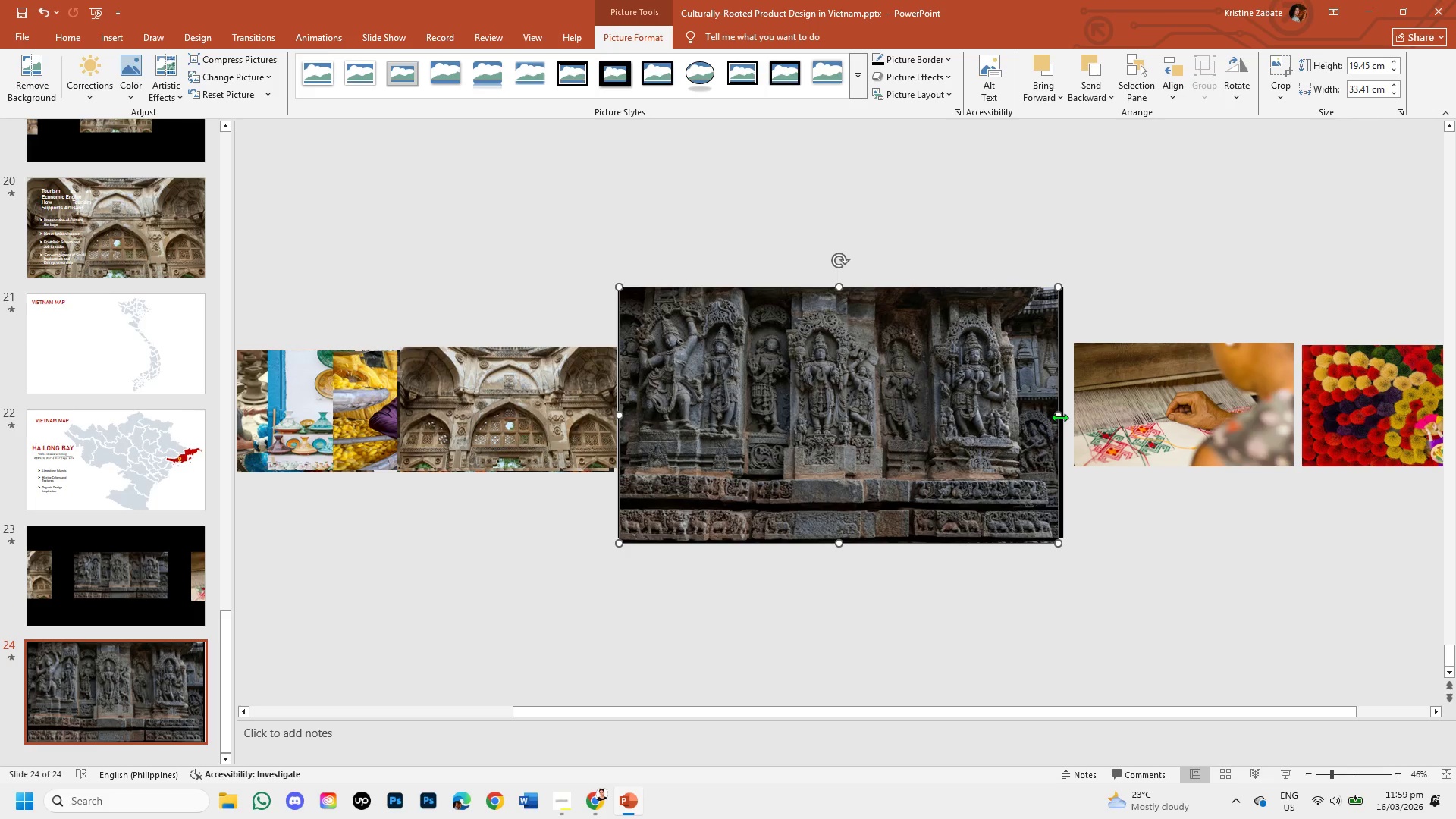 
left_click_drag(start_coordinate=[1059, 416], to_coordinate=[1069, 416])
 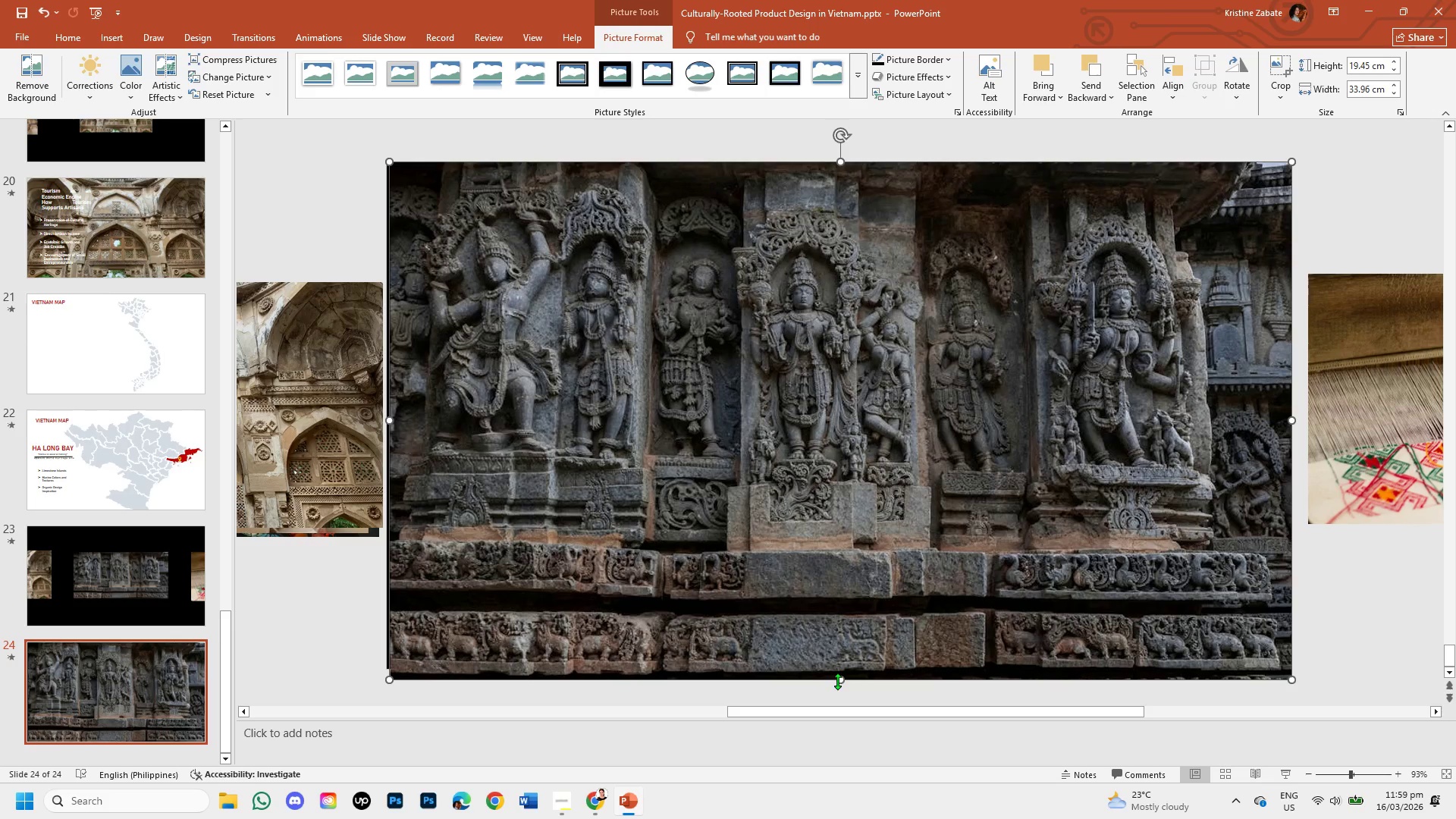 
wait(6.67)
 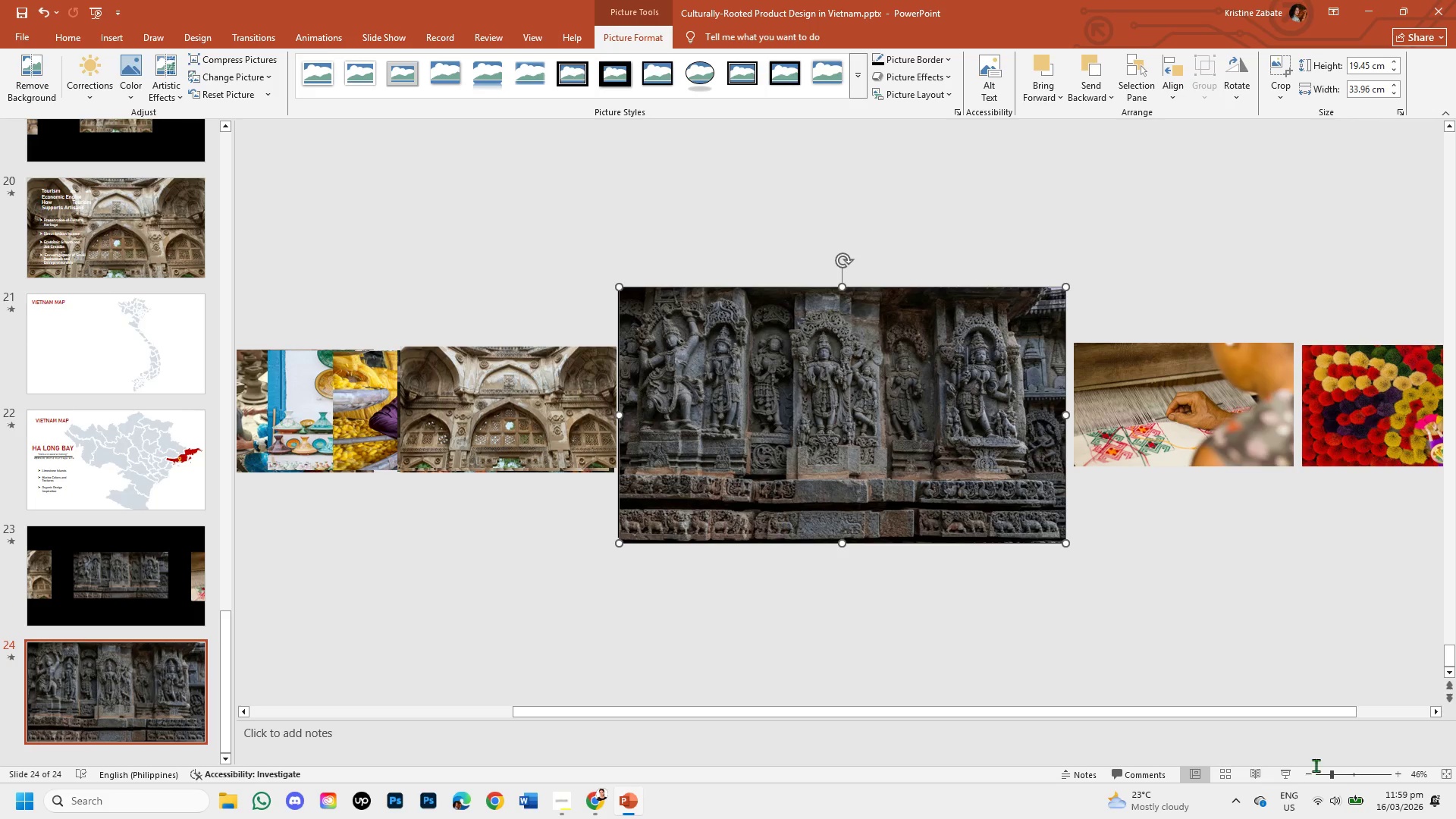 
left_click_drag(start_coordinate=[839, 679], to_coordinate=[843, 678])
 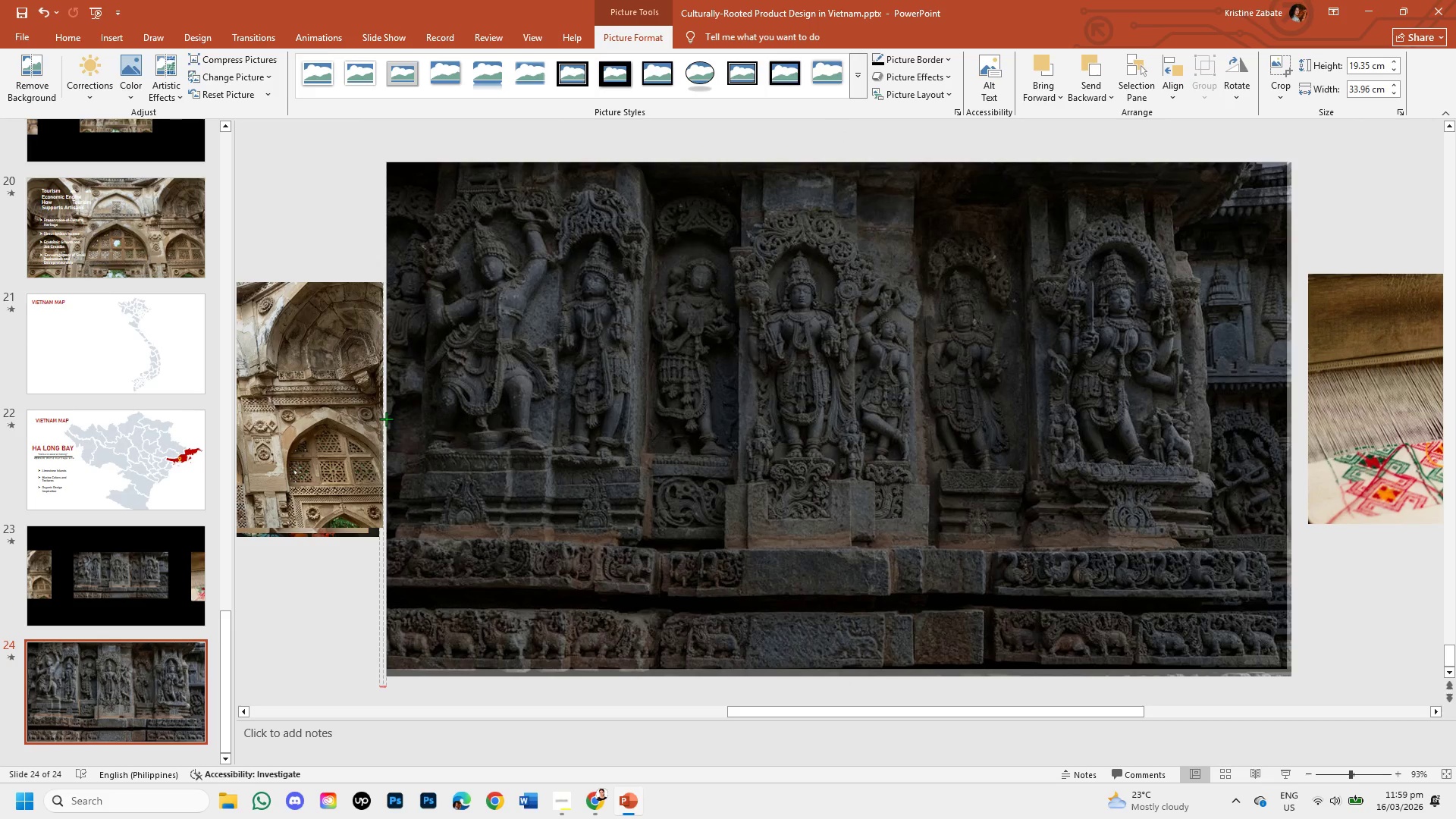 
left_click([352, 594])
 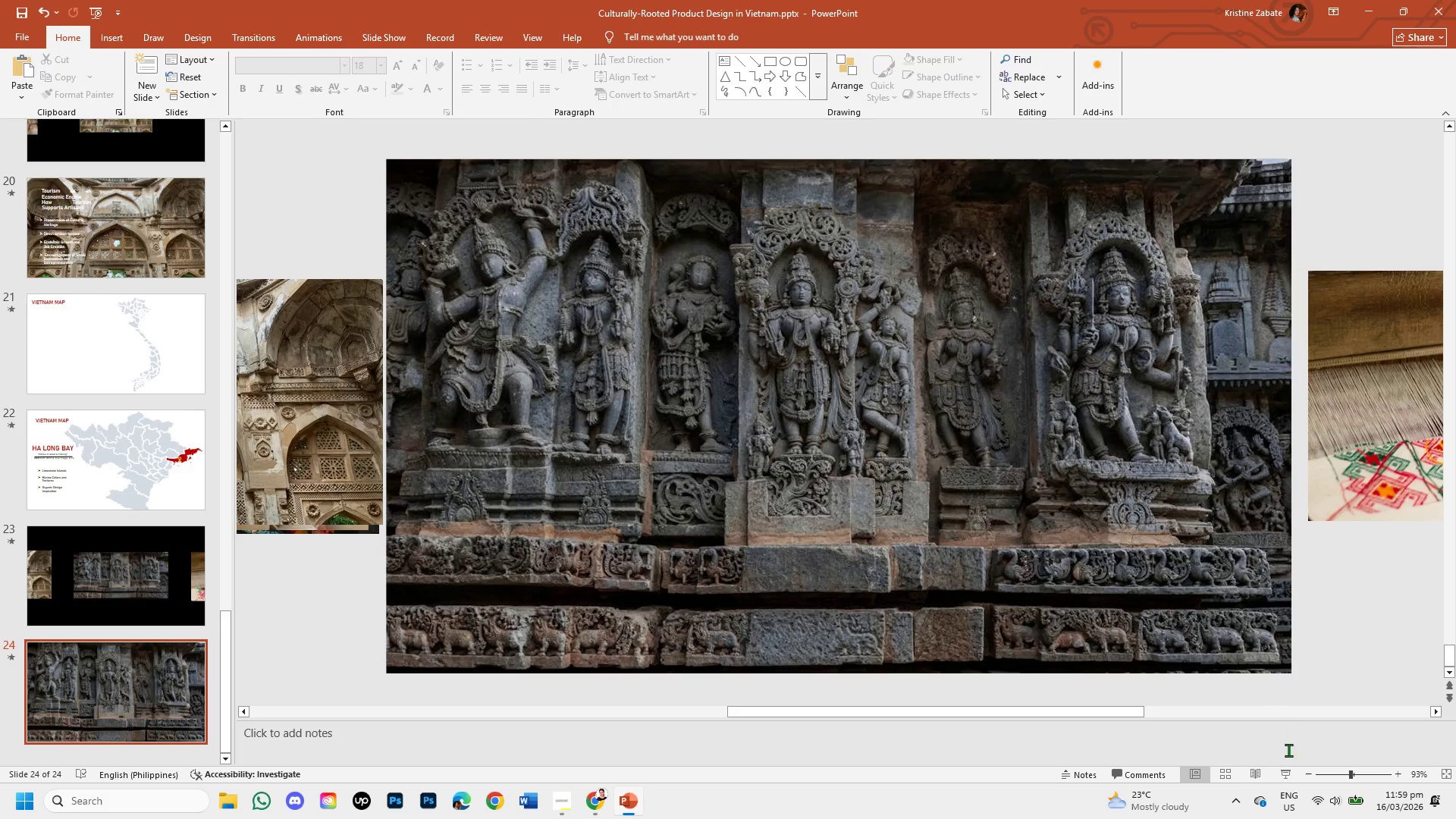 
wait(5.01)
 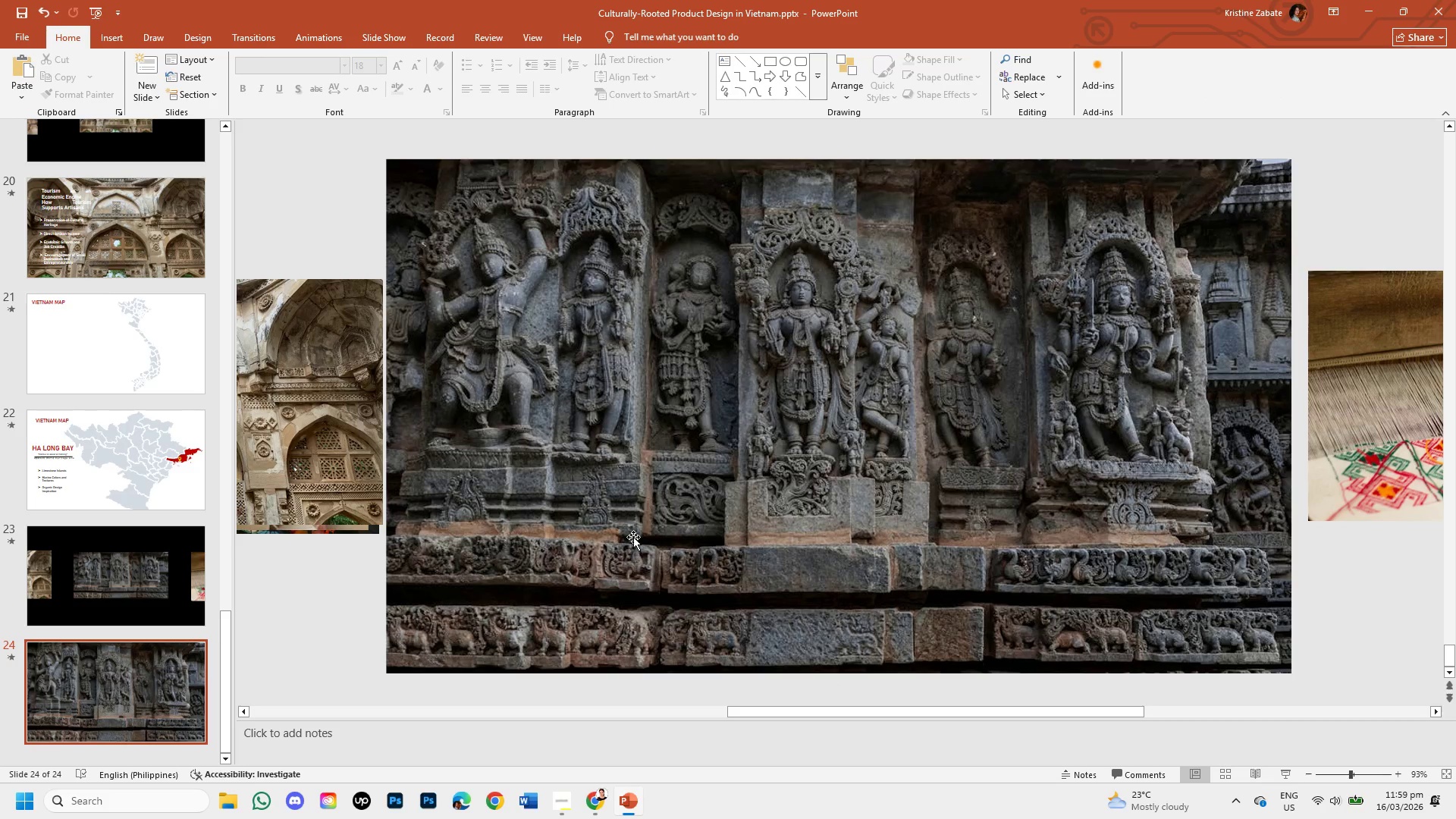 
left_click([1356, 774])
 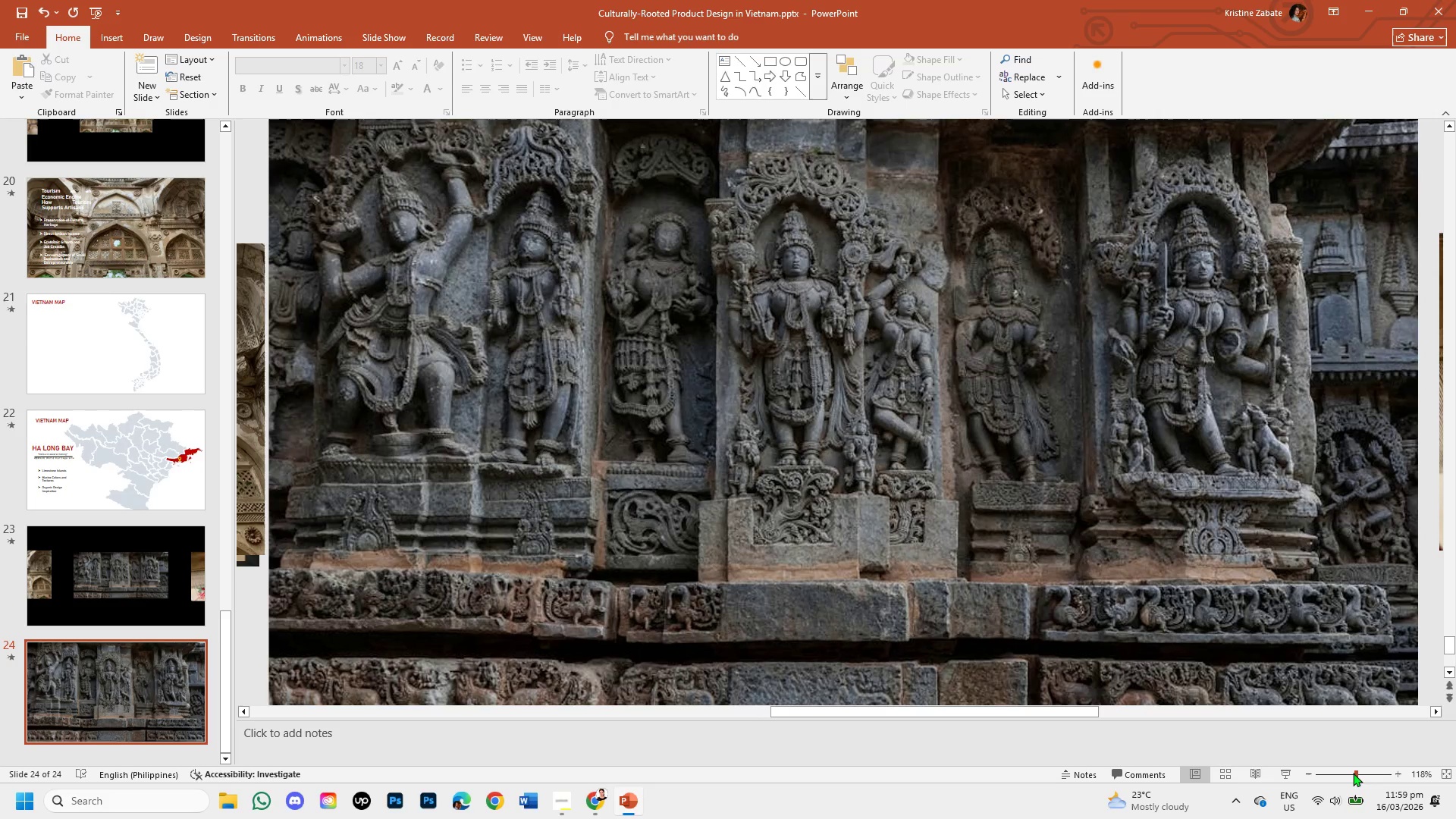 
left_click_drag(start_coordinate=[1353, 773], to_coordinate=[1349, 773])
 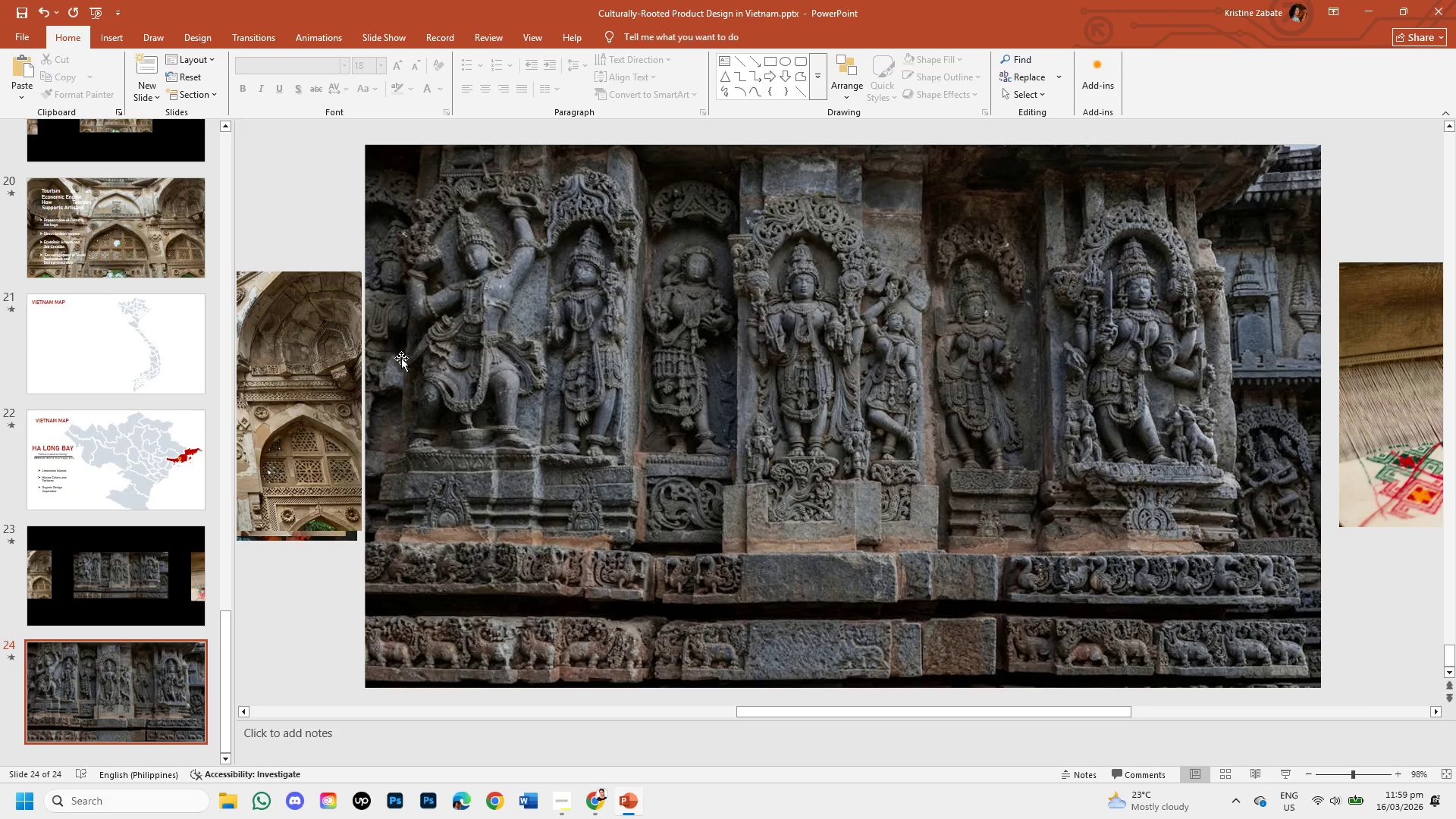 
key(Control+V)
 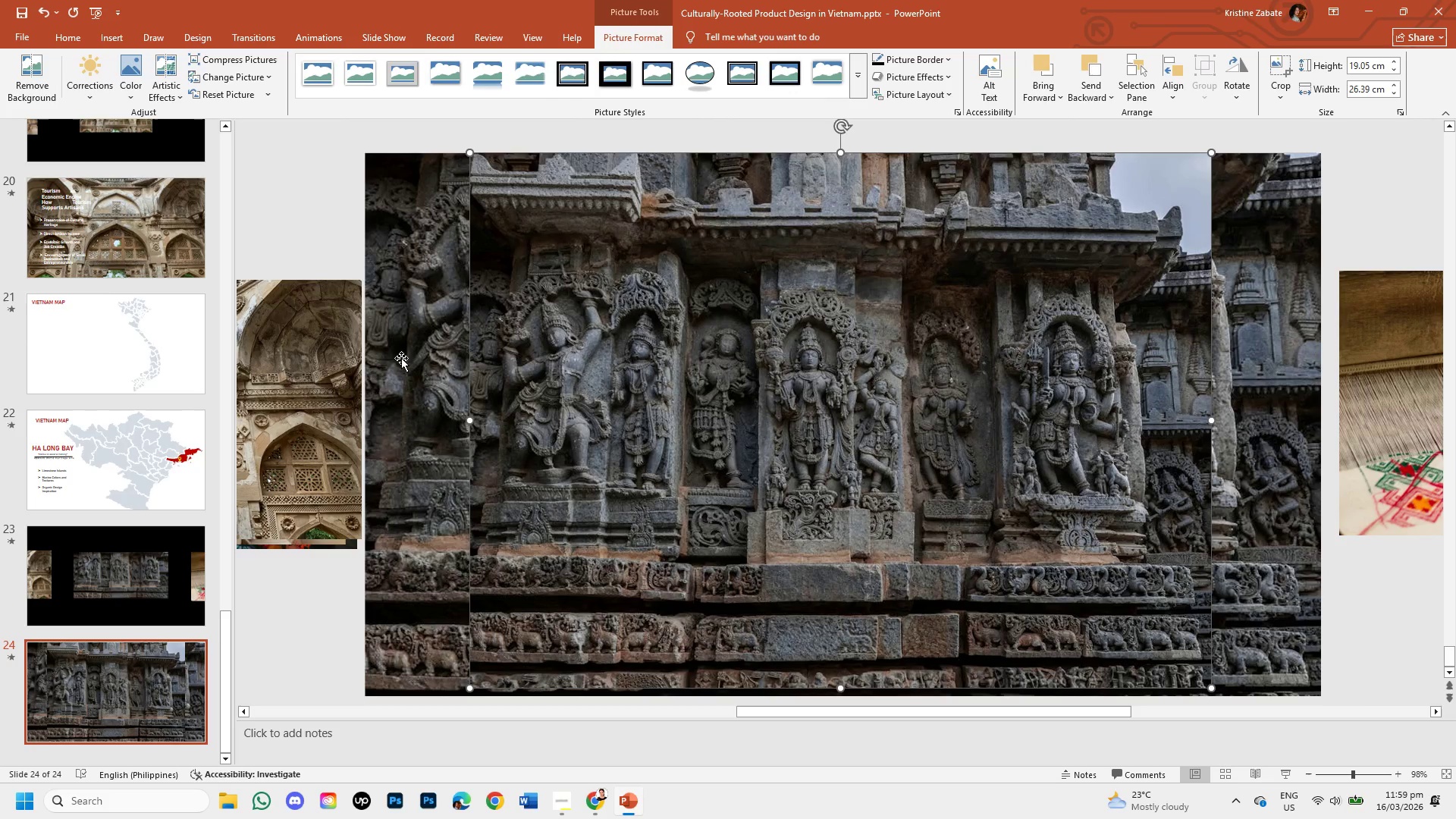 
hold_key(key=ControlLeft, duration=1.03)
 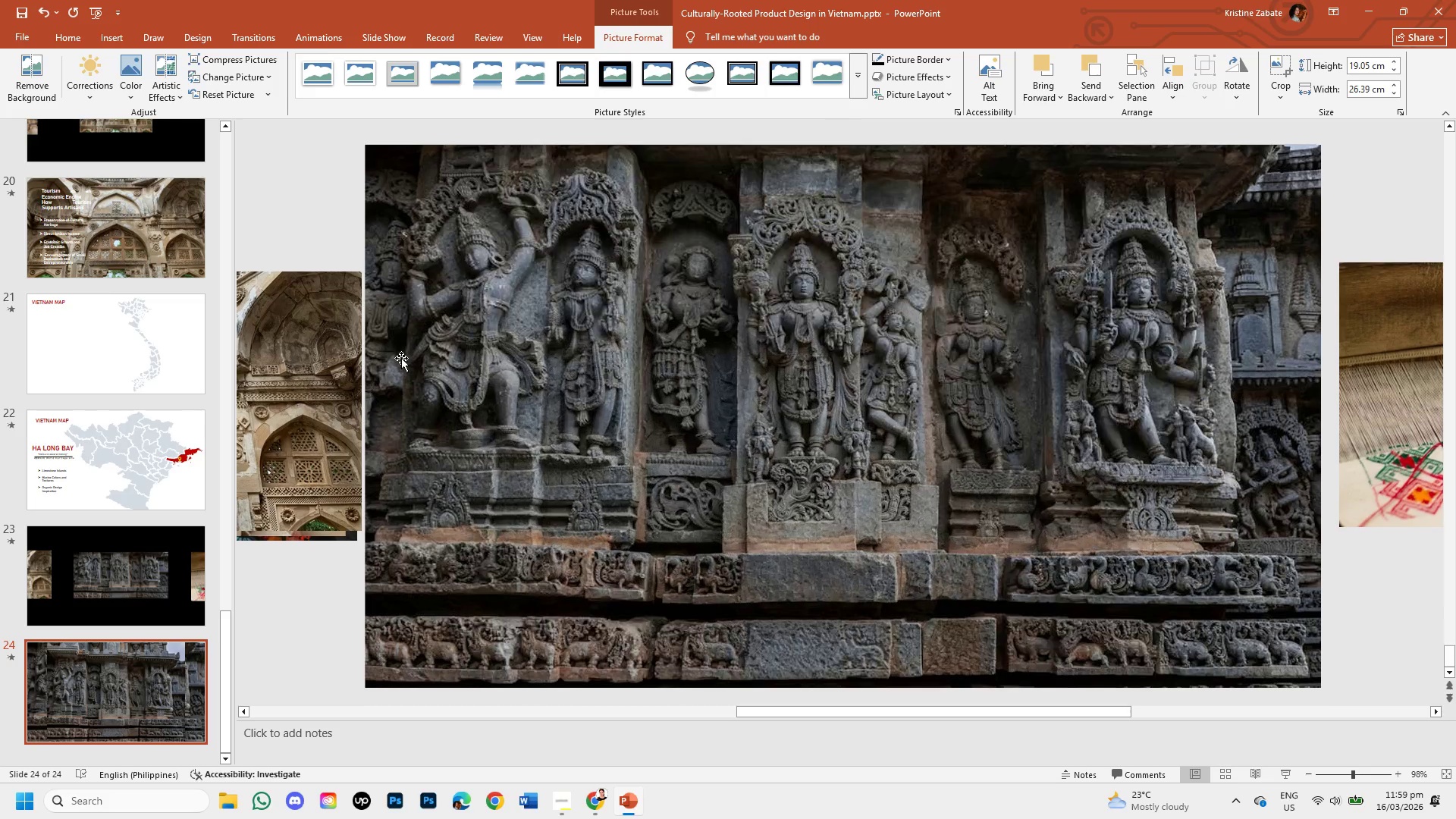 
key(Backspace)
 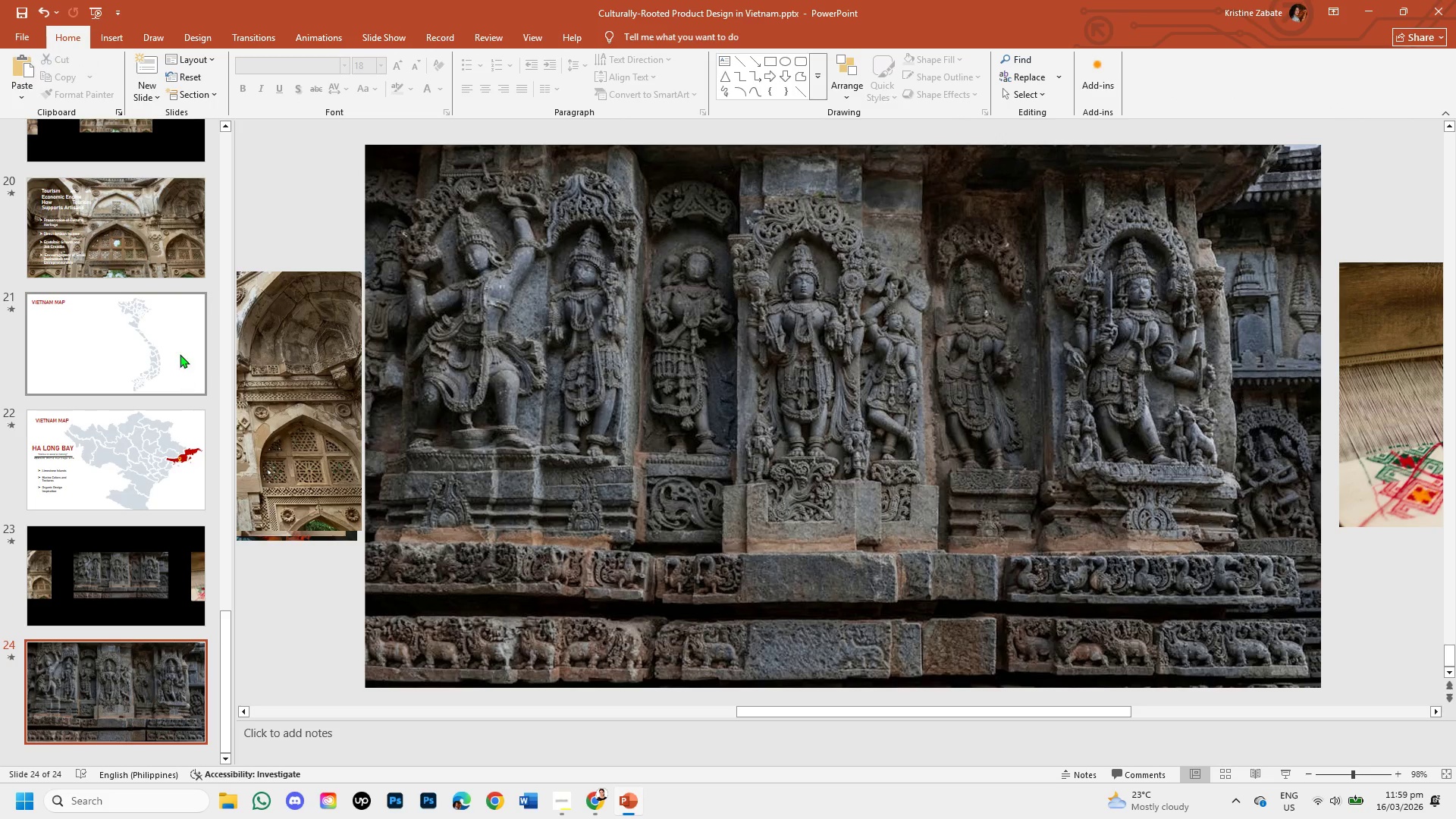 
left_click([128, 238])
 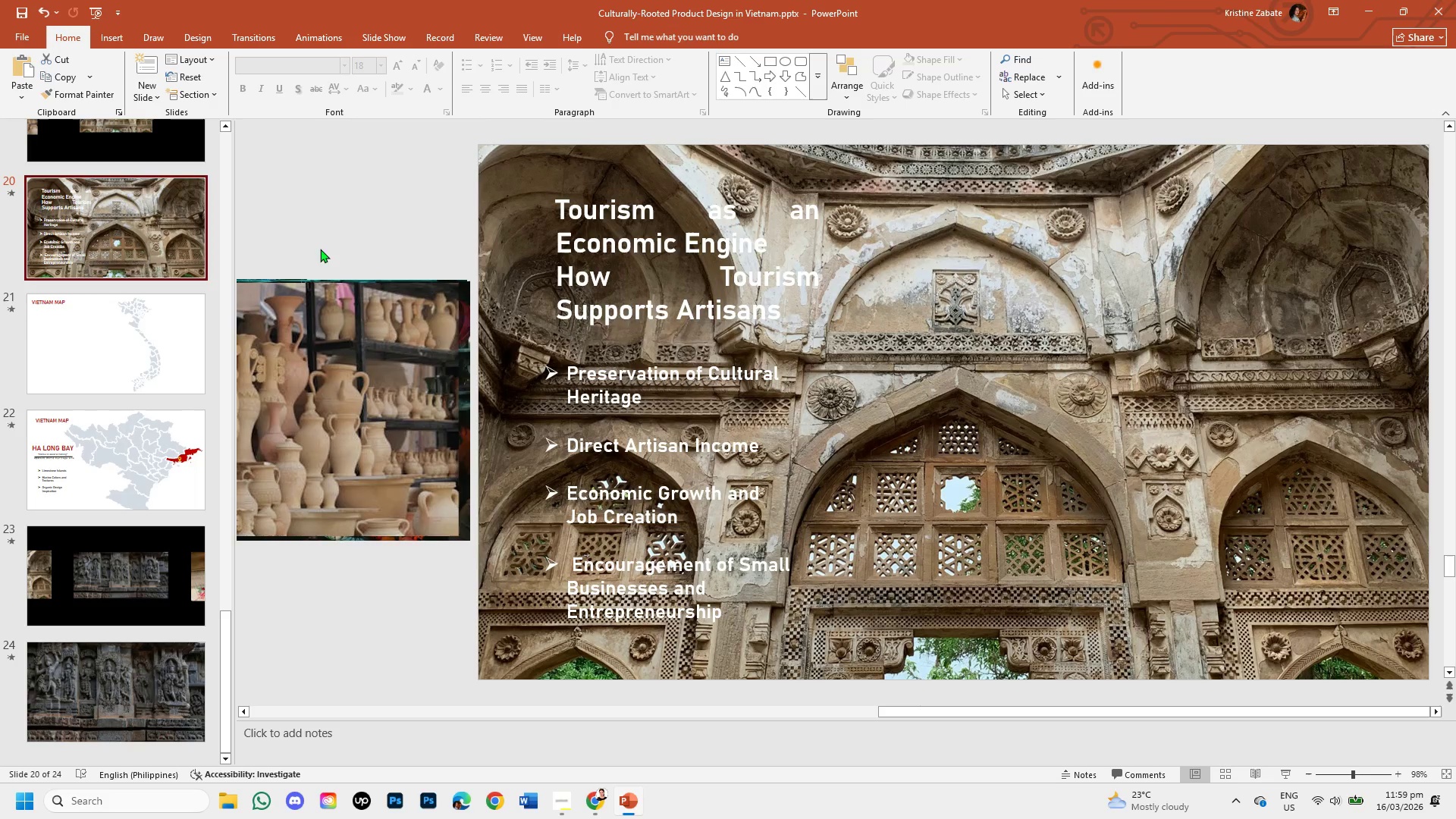 
left_click([564, 261])
 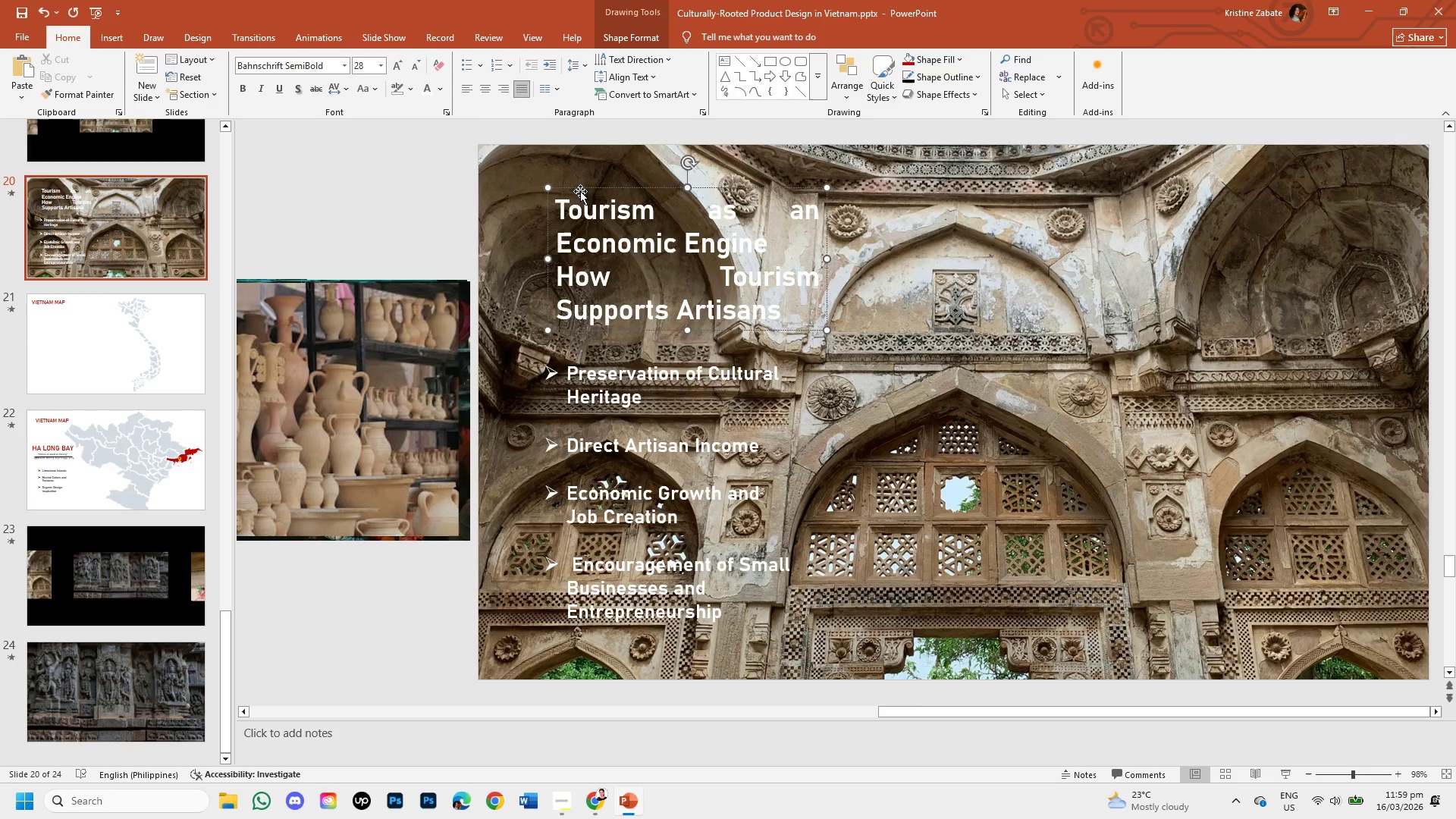 
left_click([580, 190])
 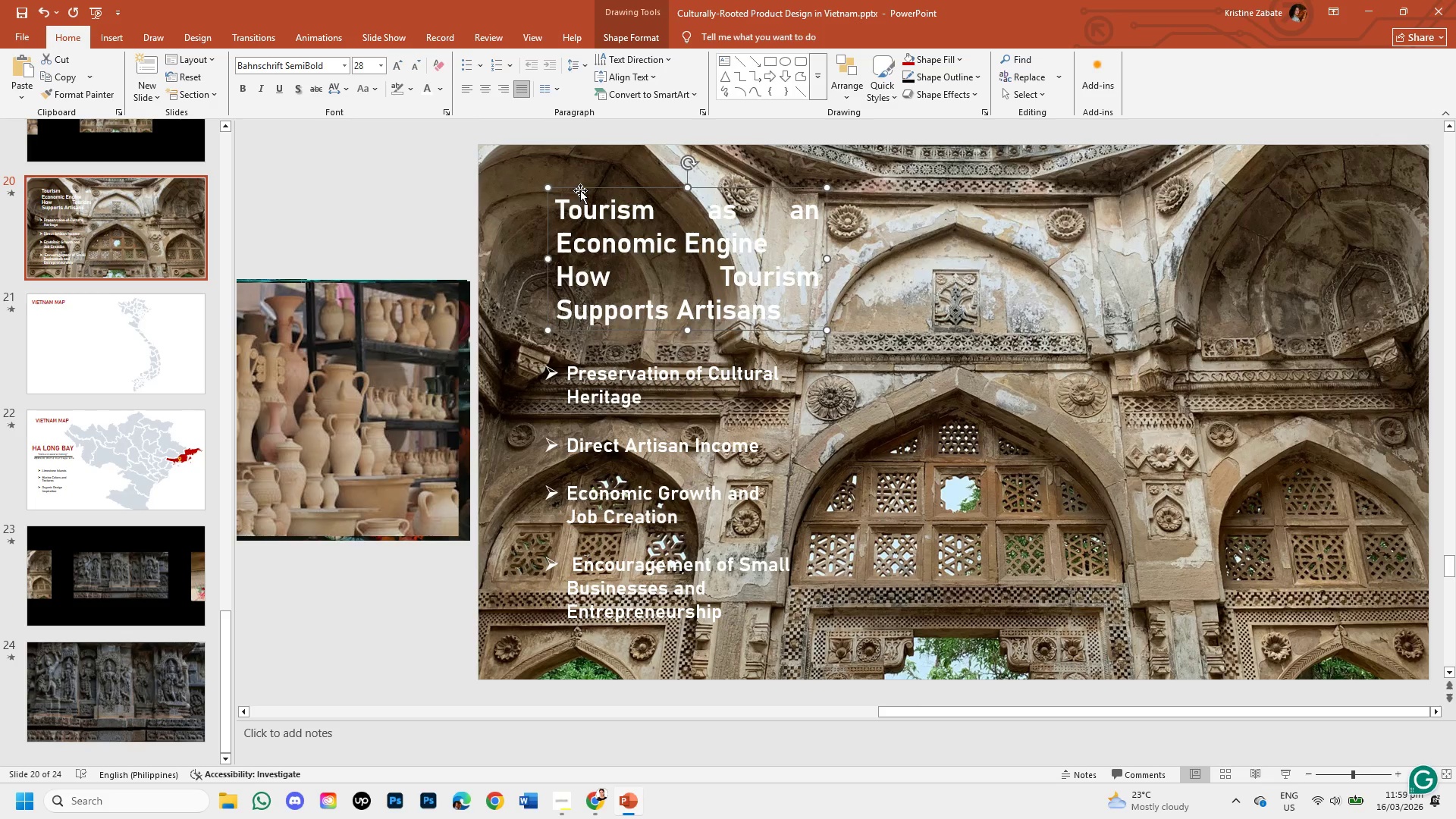 
right_click([580, 190])
 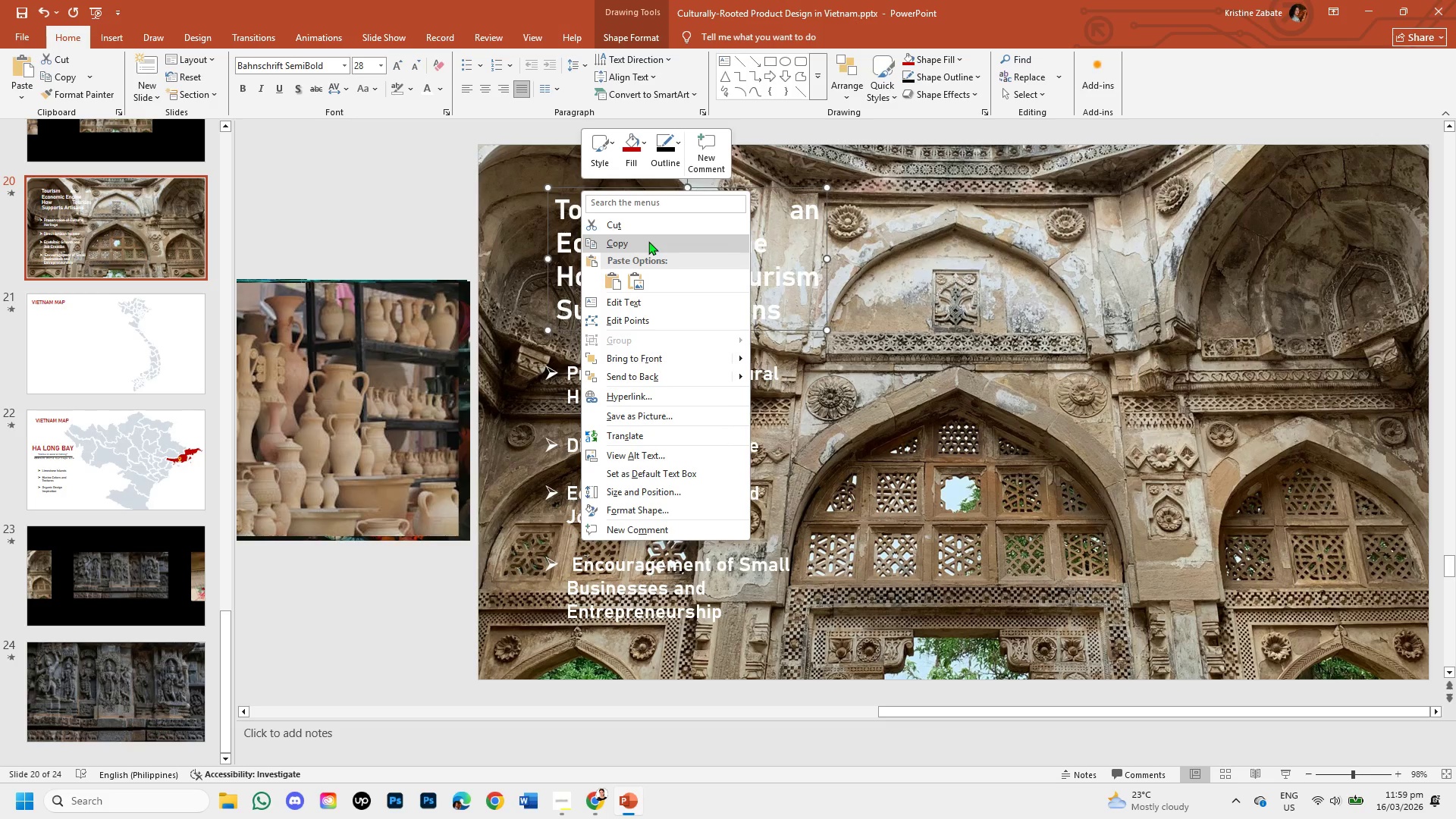 
left_click([648, 241])
 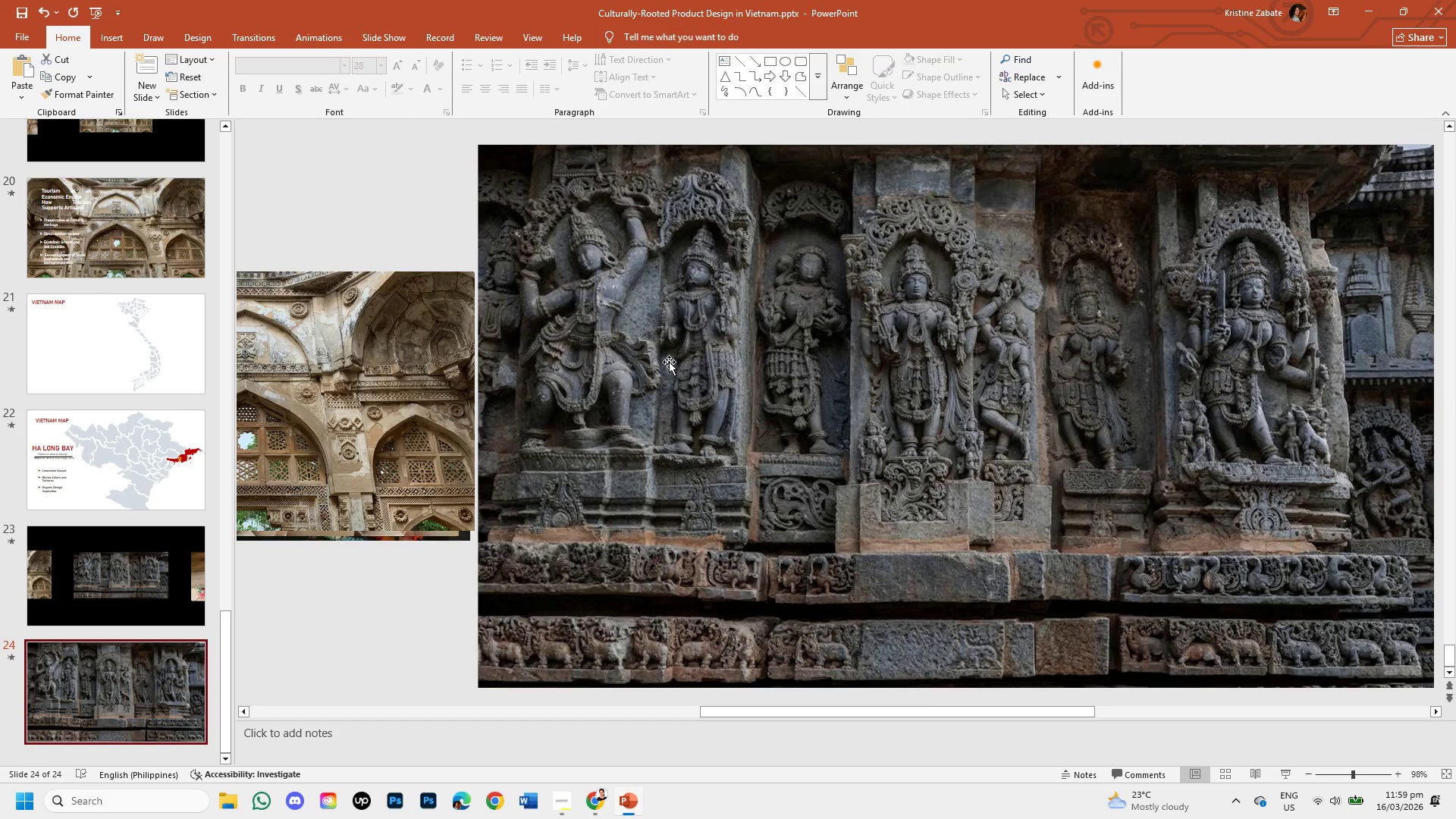 
wait(6.52)
 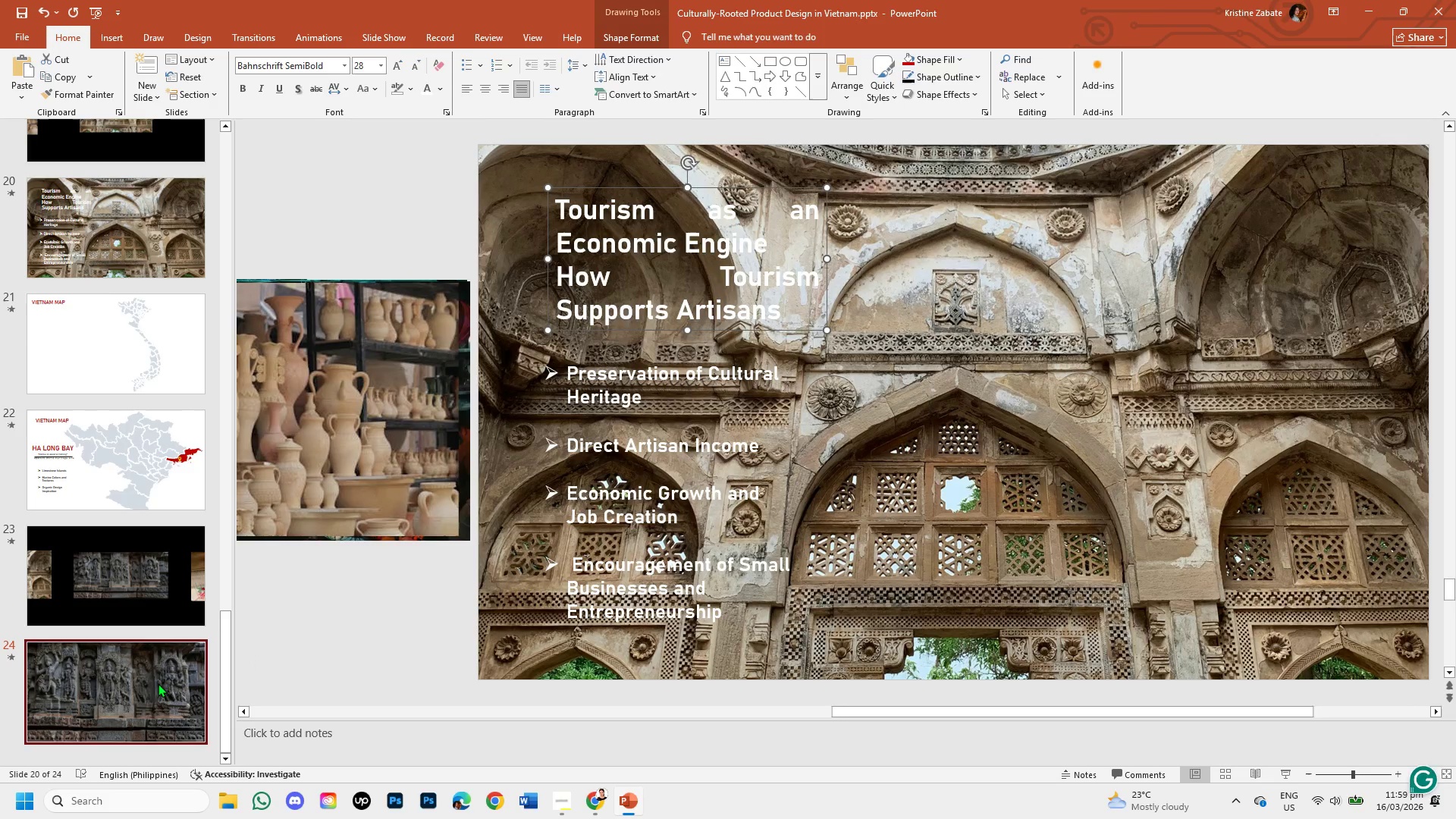 
key(Control+V)
 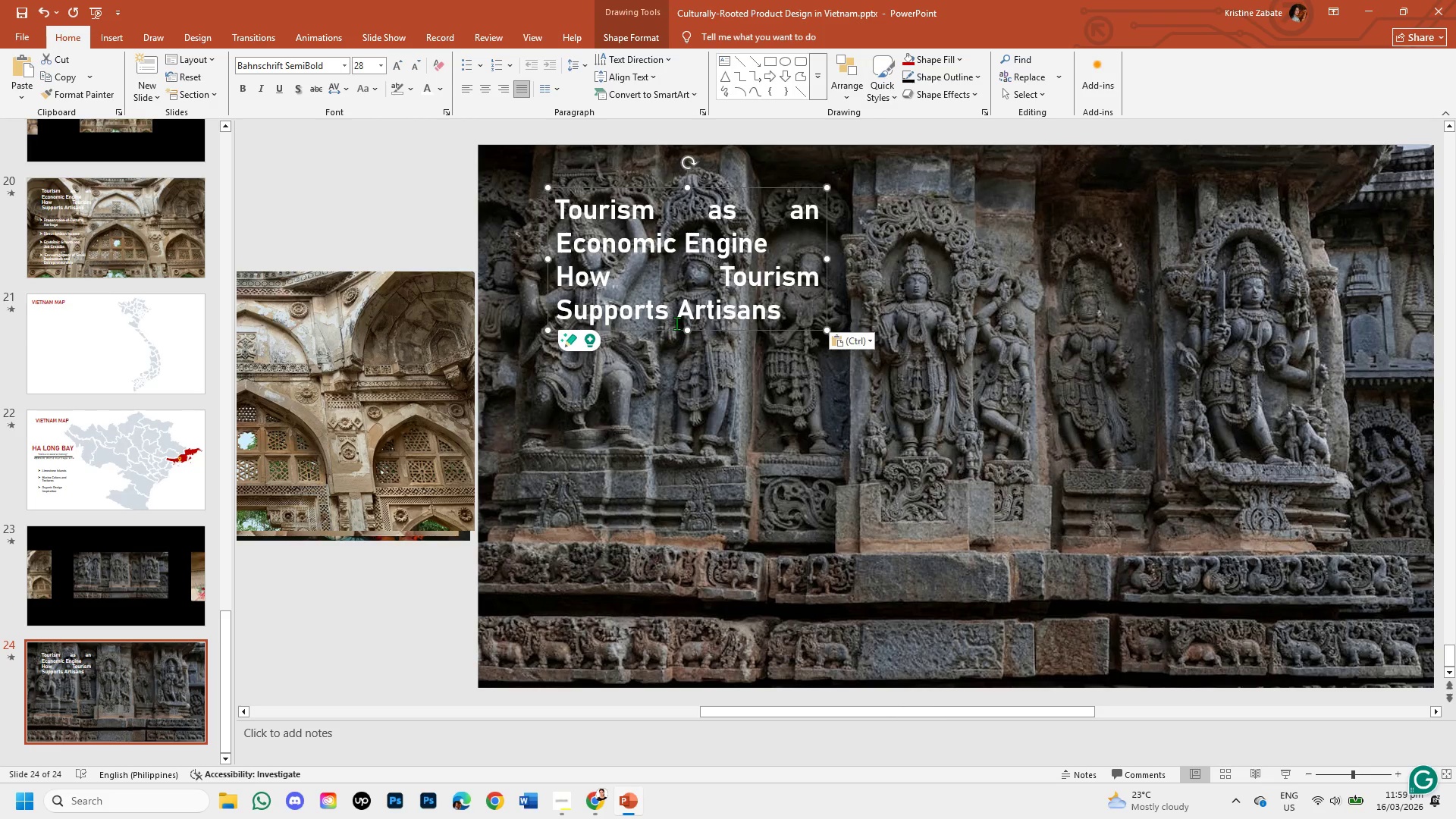 
left_click_drag(start_coordinate=[669, 329], to_coordinate=[612, 325])
 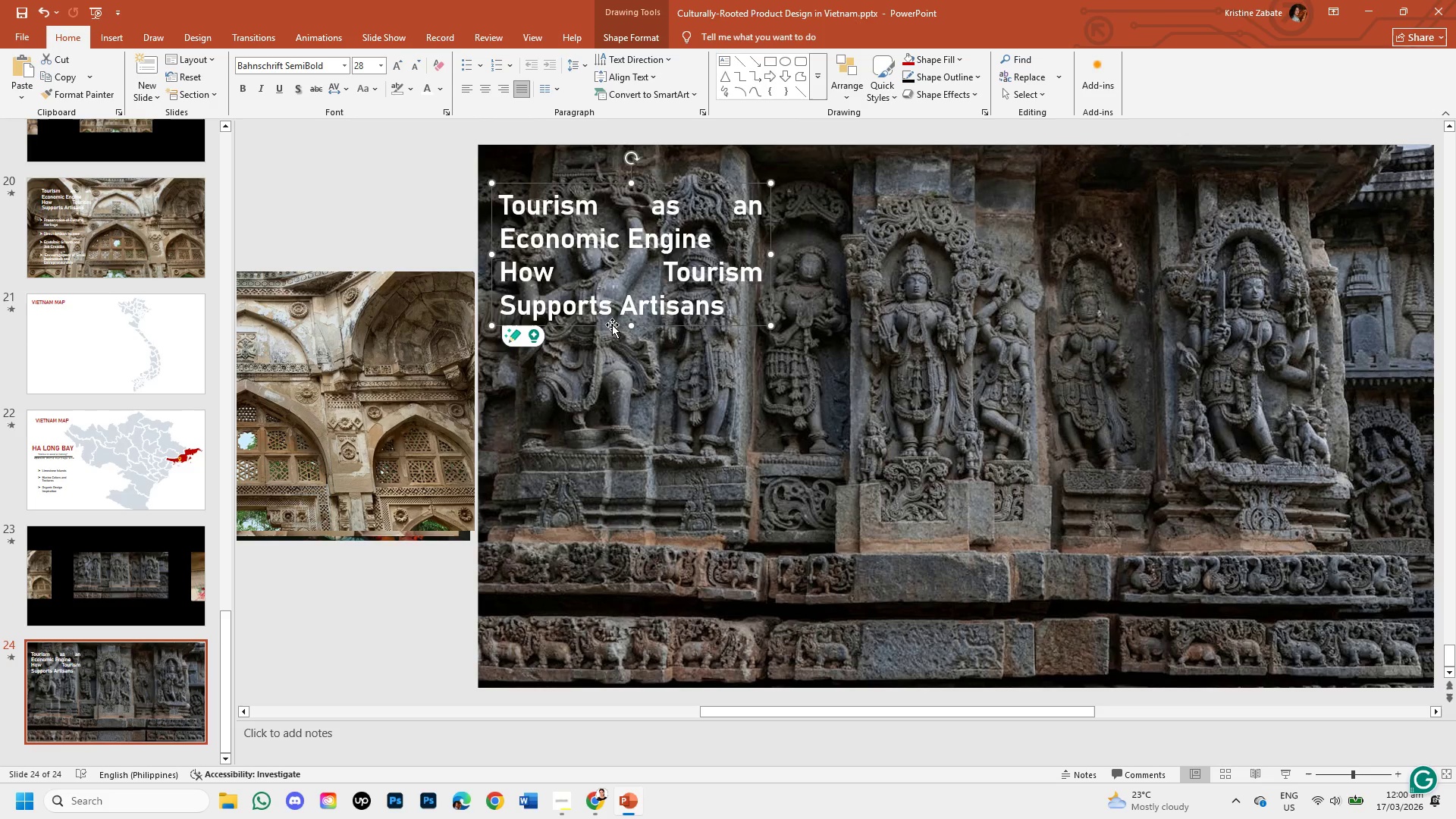 
wait(10.28)
 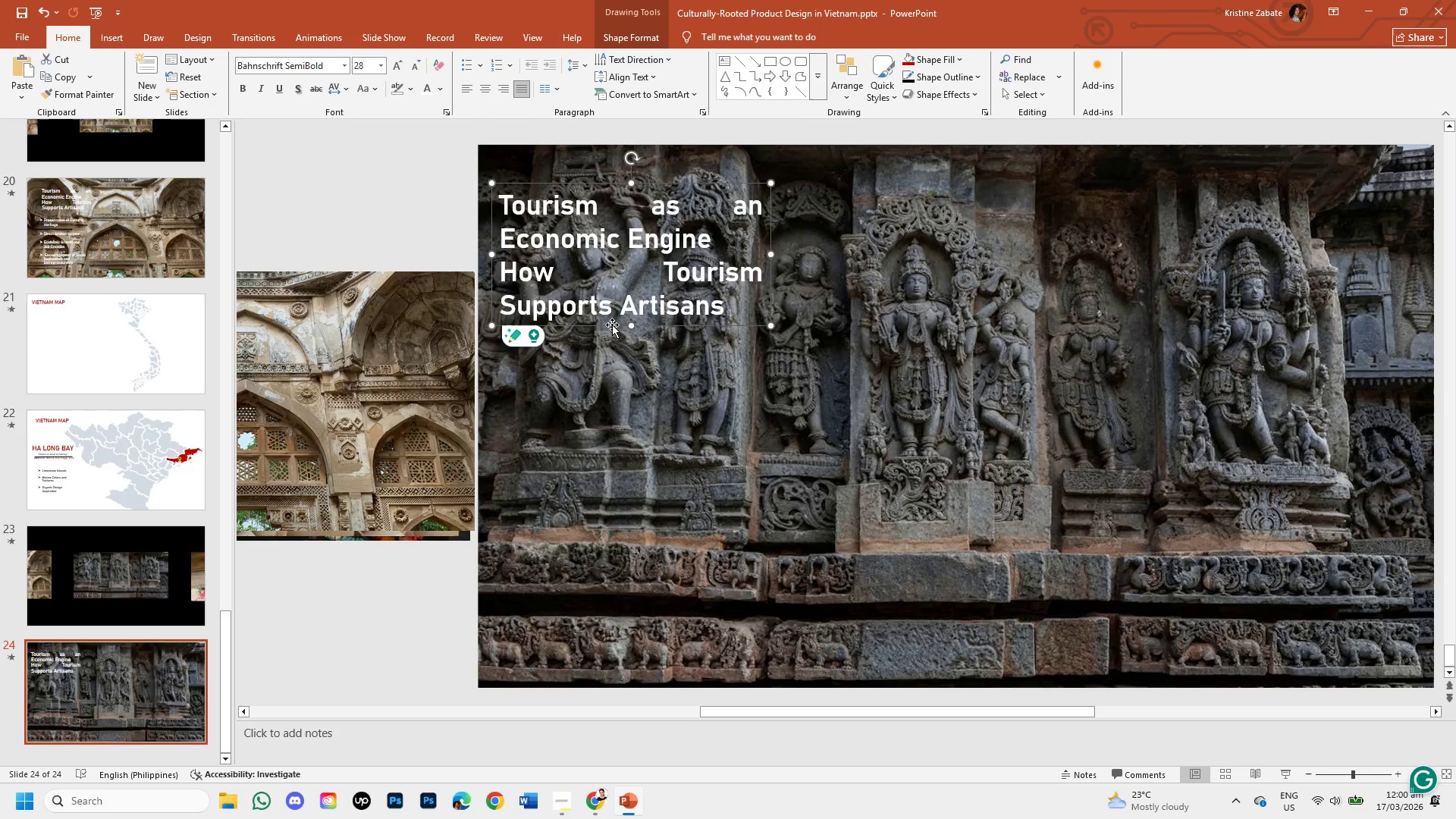 
left_click([728, 309])
 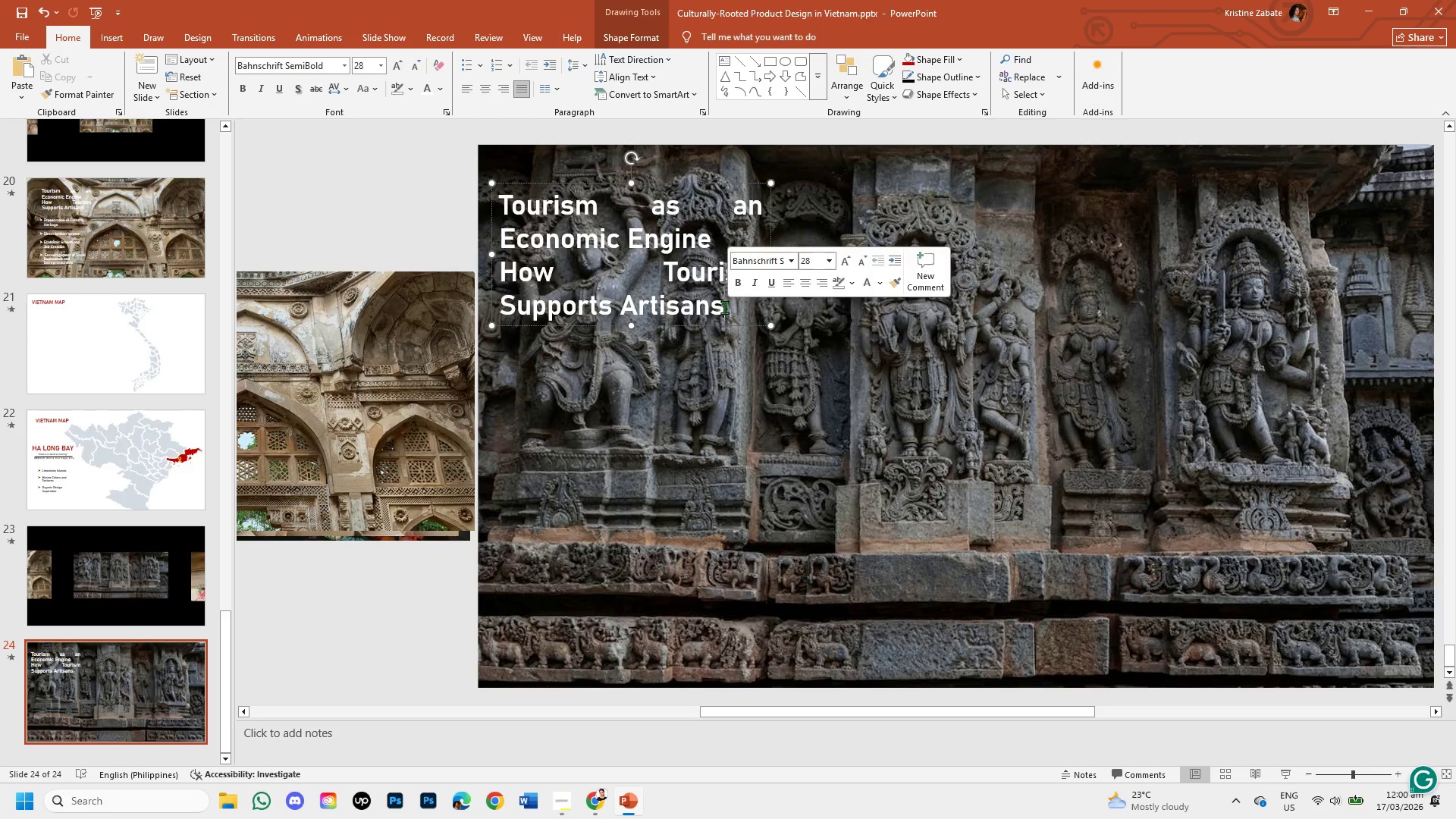 
left_click_drag(start_coordinate=[728, 309], to_coordinate=[593, 216])
 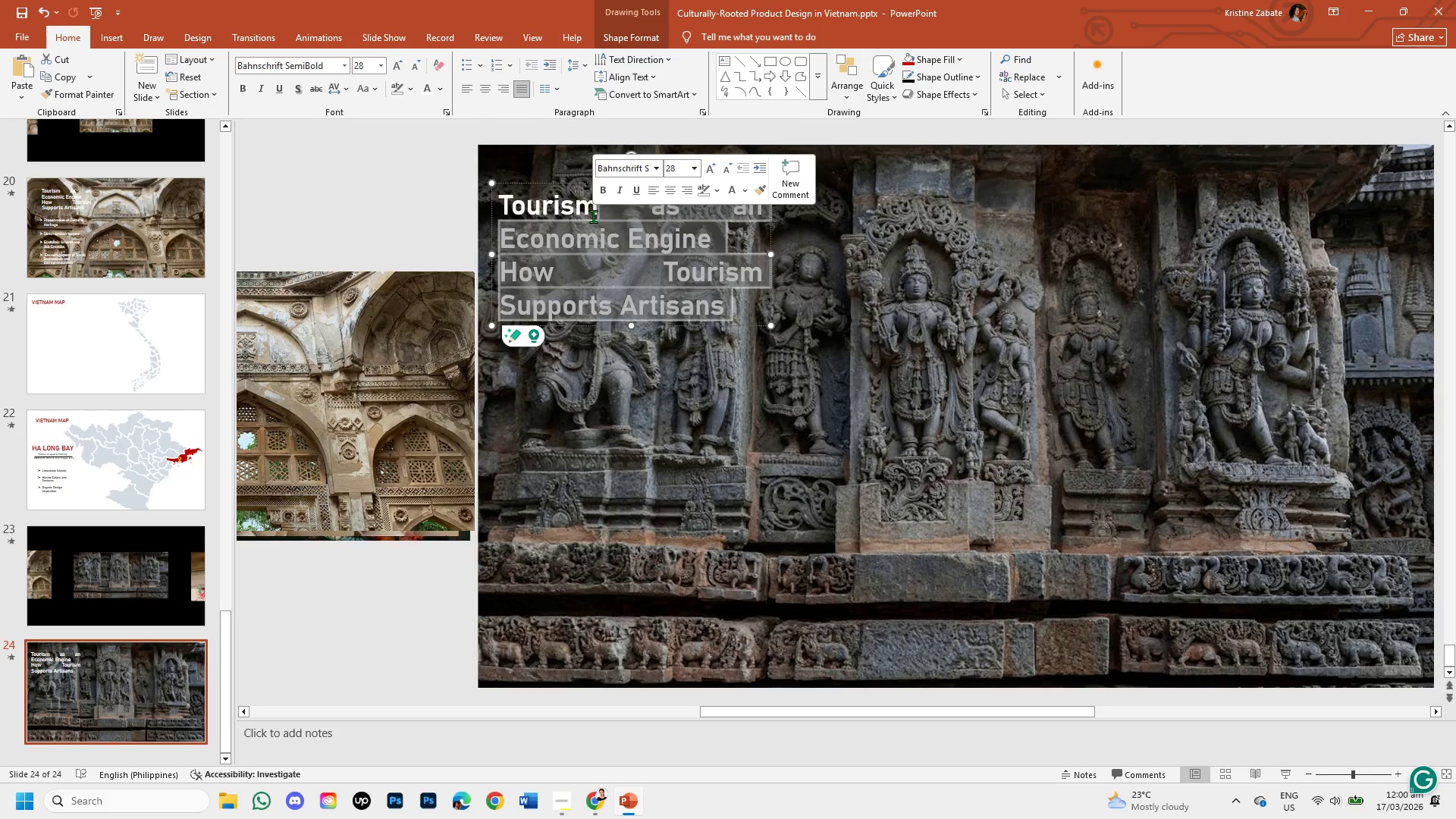 
key(Backspace)
key(Backspace)
key(Backspace)
key(Backspace)
key(Backspace)
key(Backspace)
key(Backspace)
key(Backspace)
type(tRA)
key(Backspace)
key(Backspace)
key(Backspace)
type(Translating Landscape into Products)
 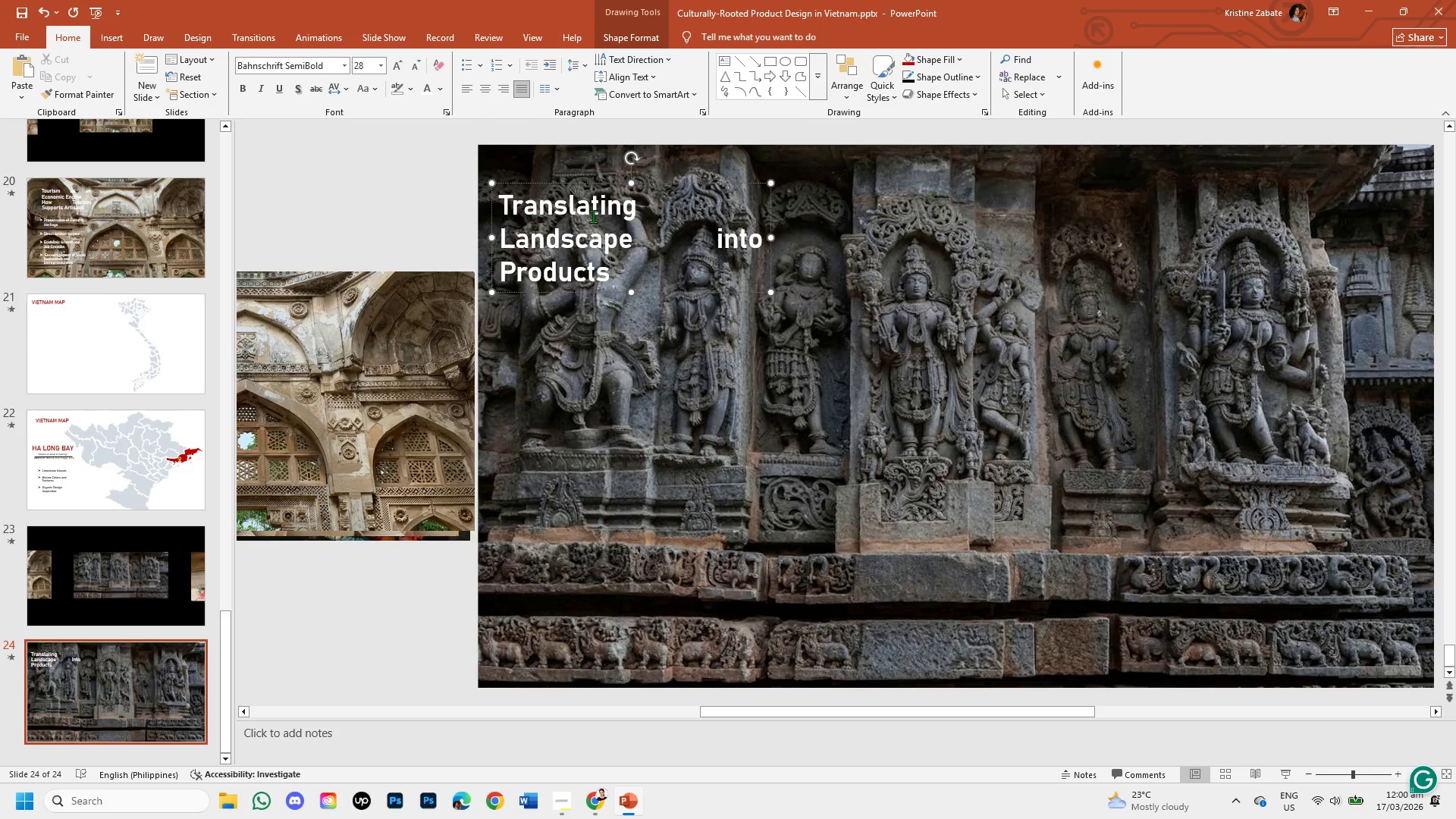 
wait(5.67)
 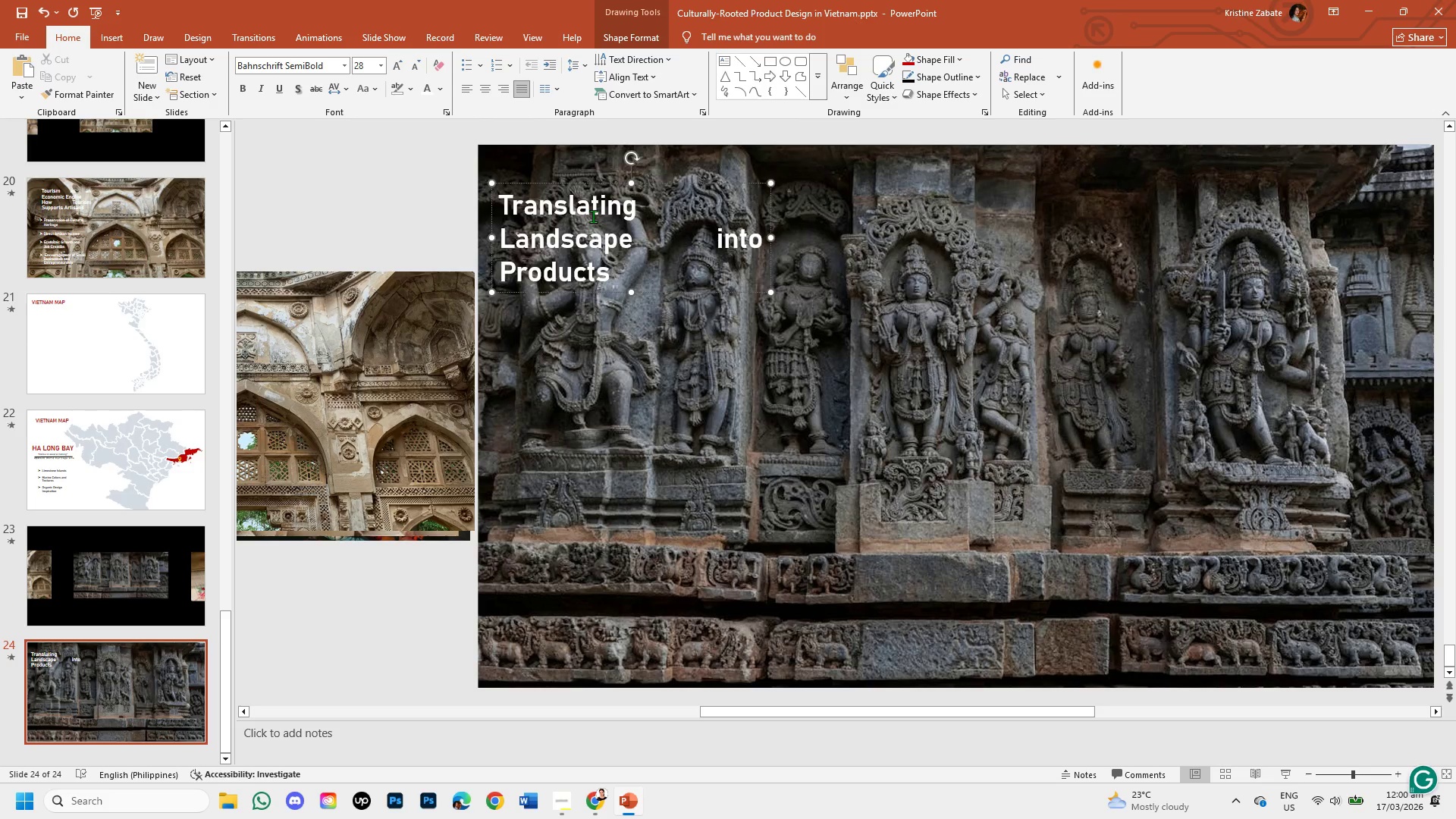 
key(Enter)
 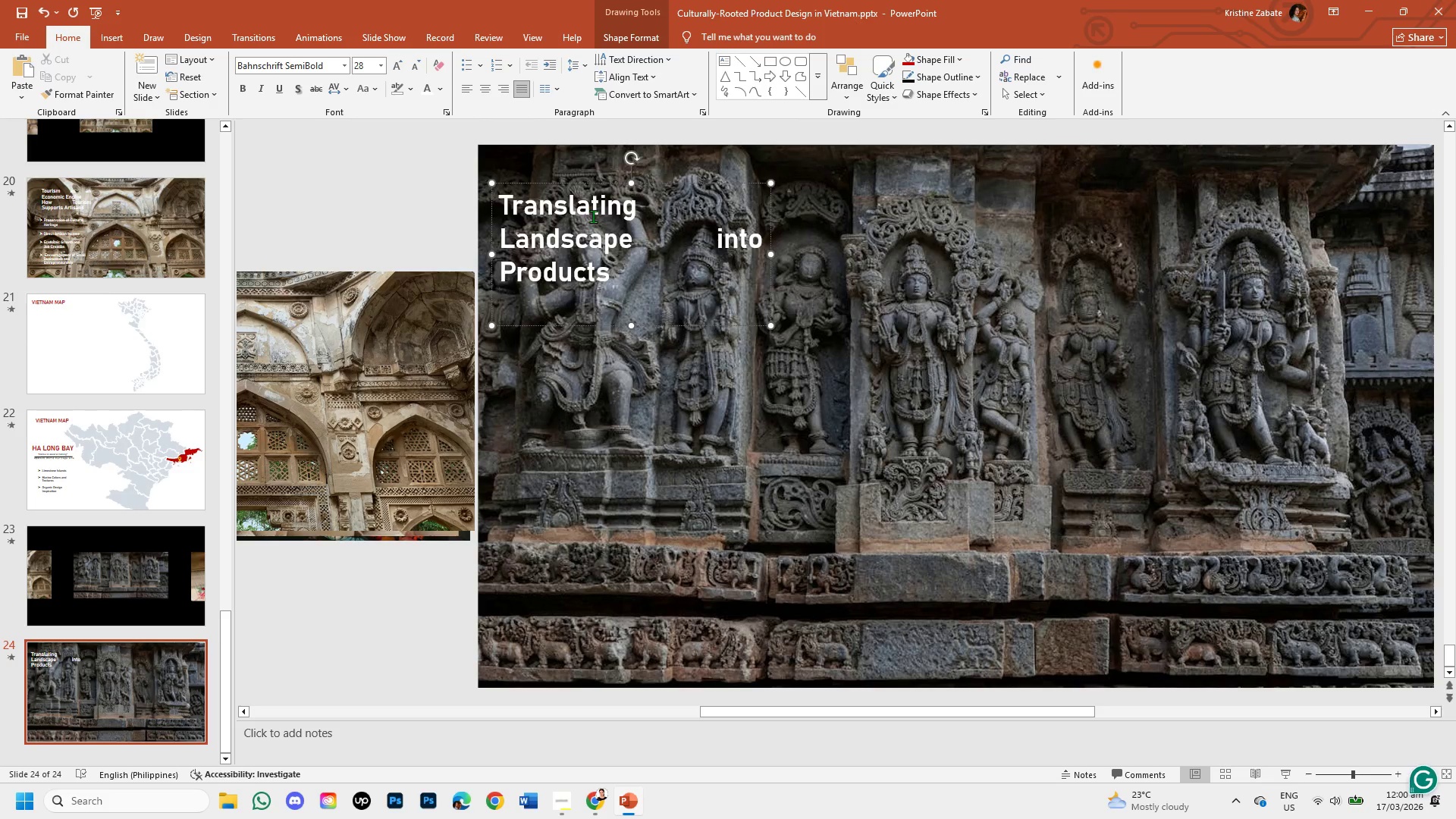 
type(Nature)
 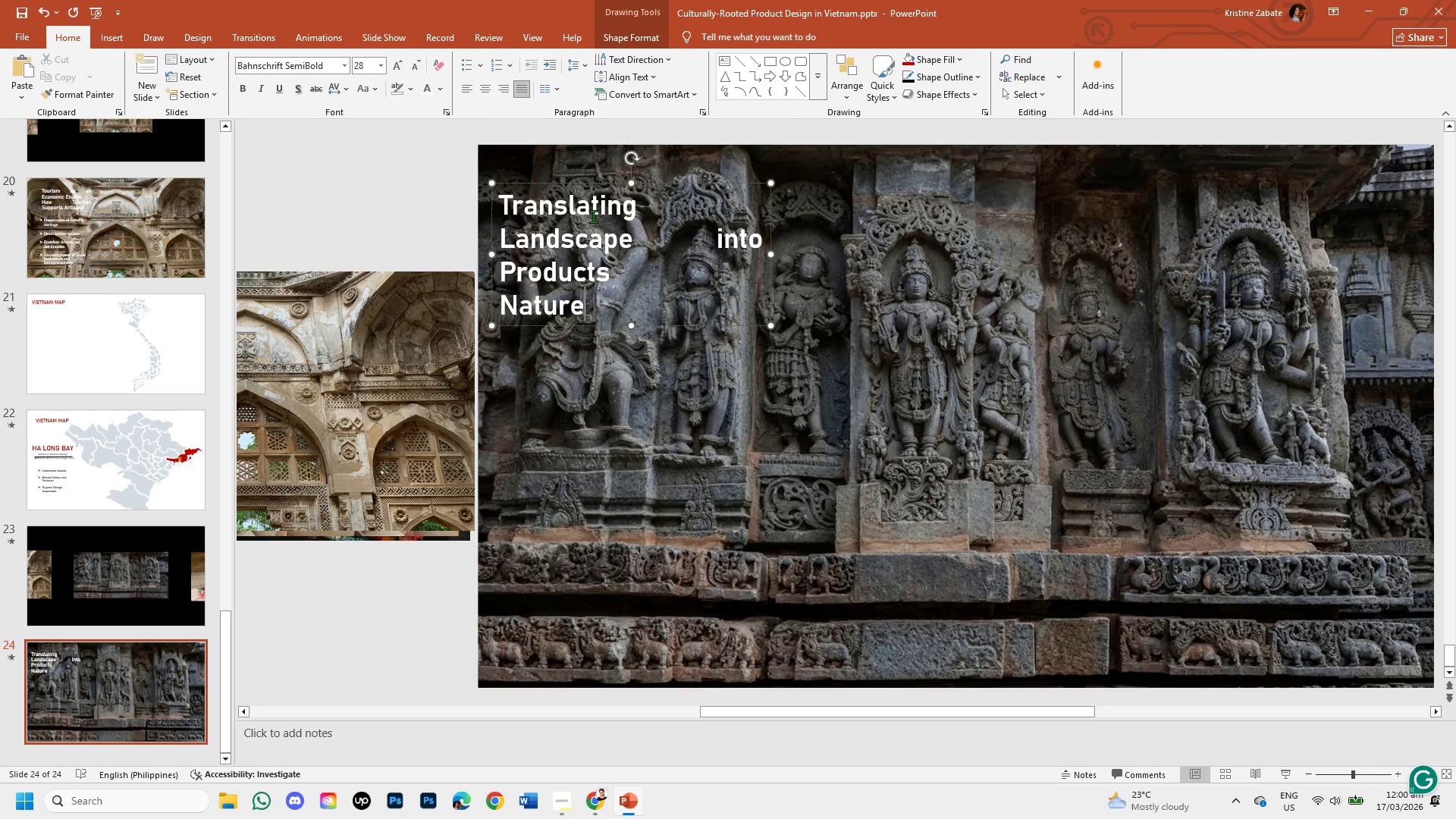 
type( - Inspired Design )
 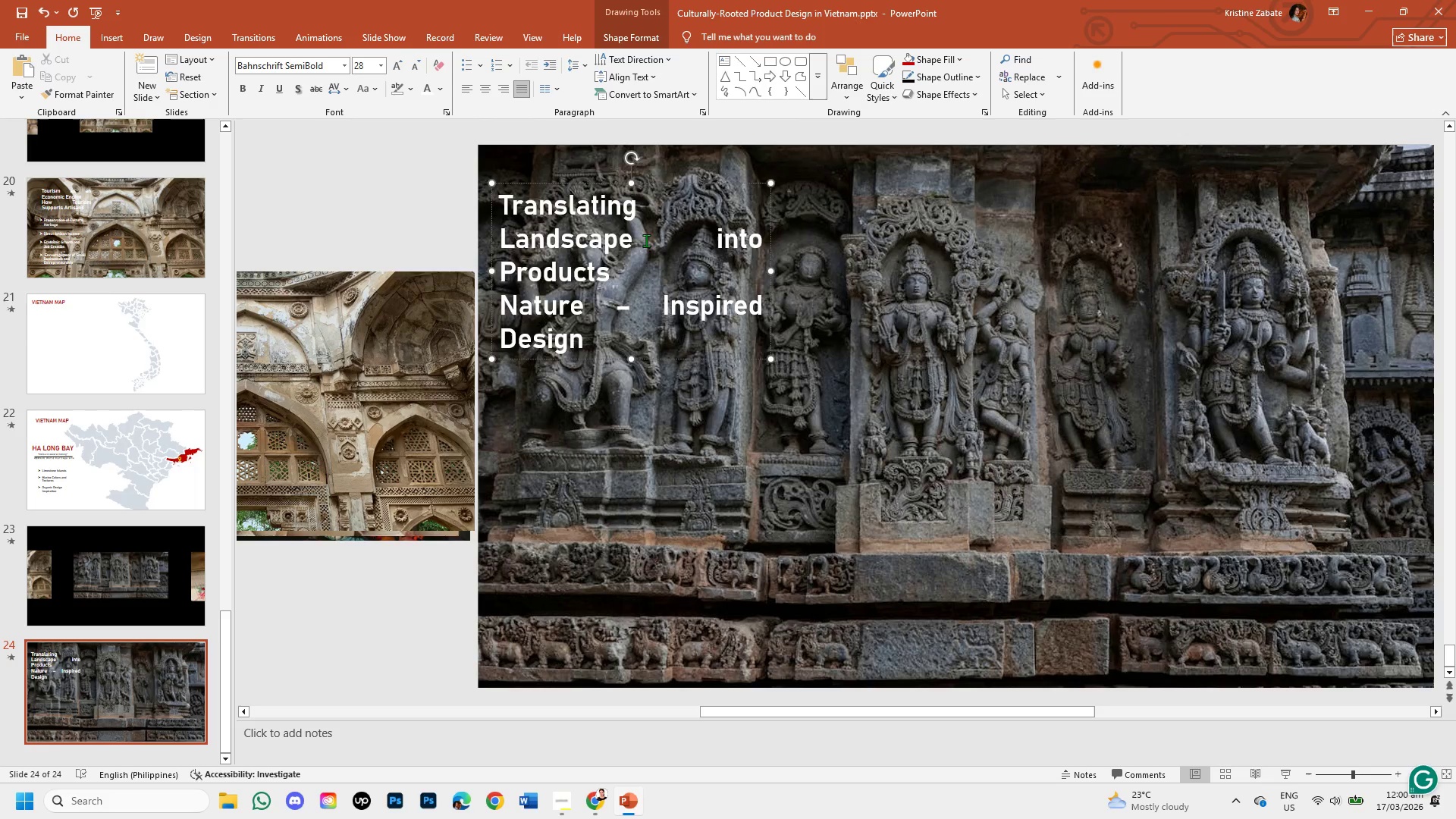 
wait(5.44)
 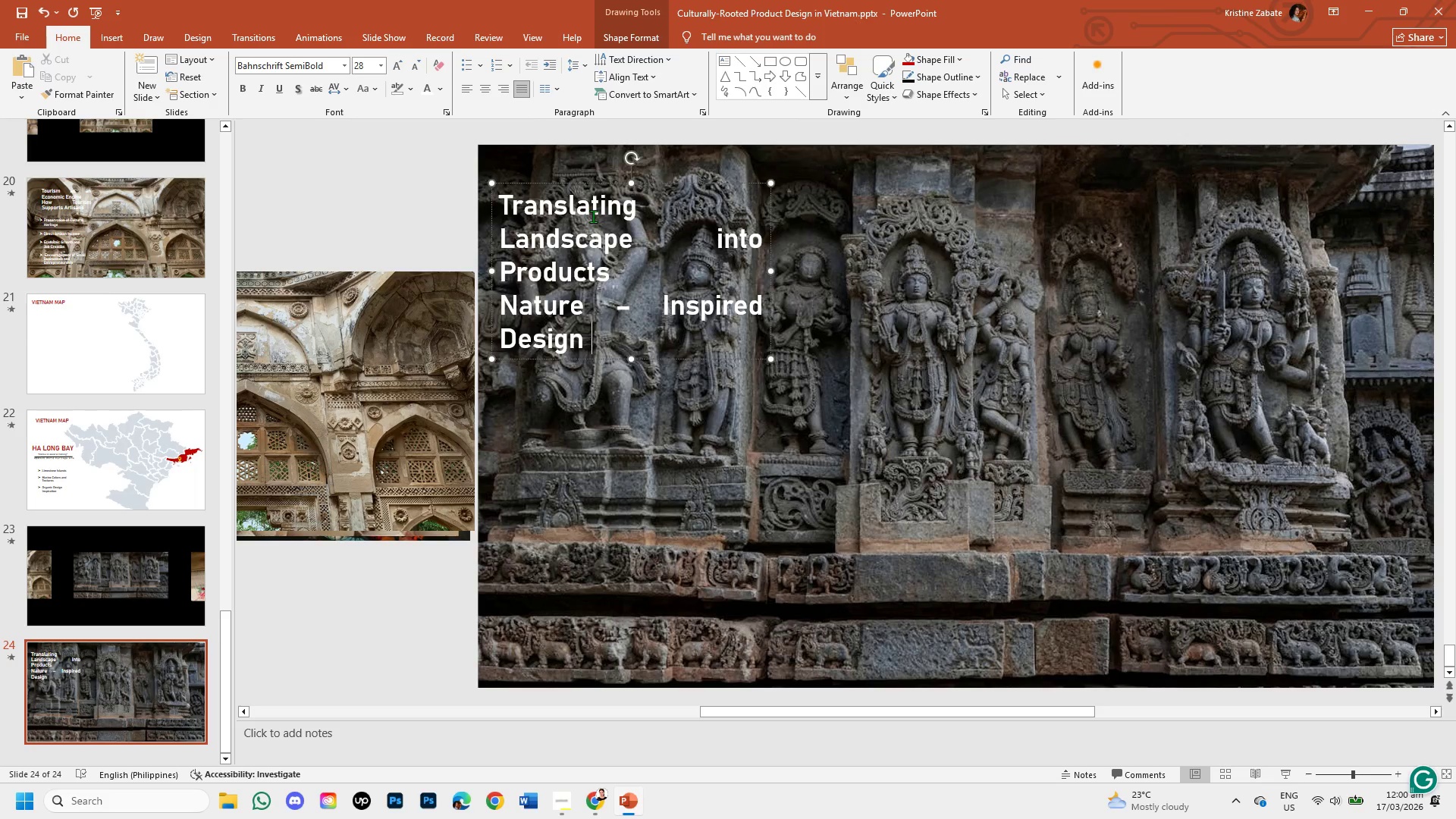 
left_click_drag(start_coordinate=[770, 271], to_coordinate=[702, 267])
 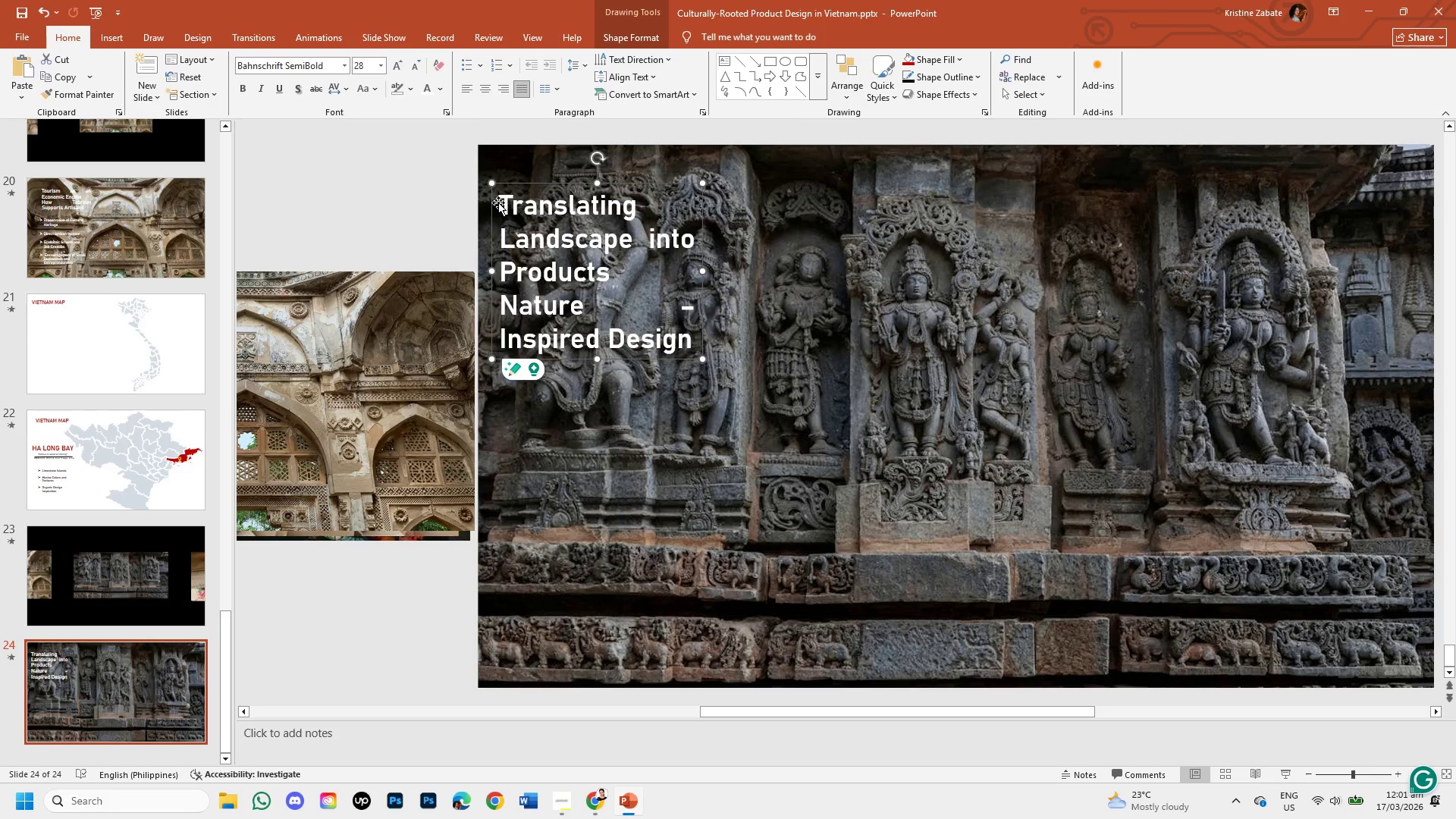 
left_click_drag(start_coordinate=[504, 202], to_coordinate=[694, 344])
 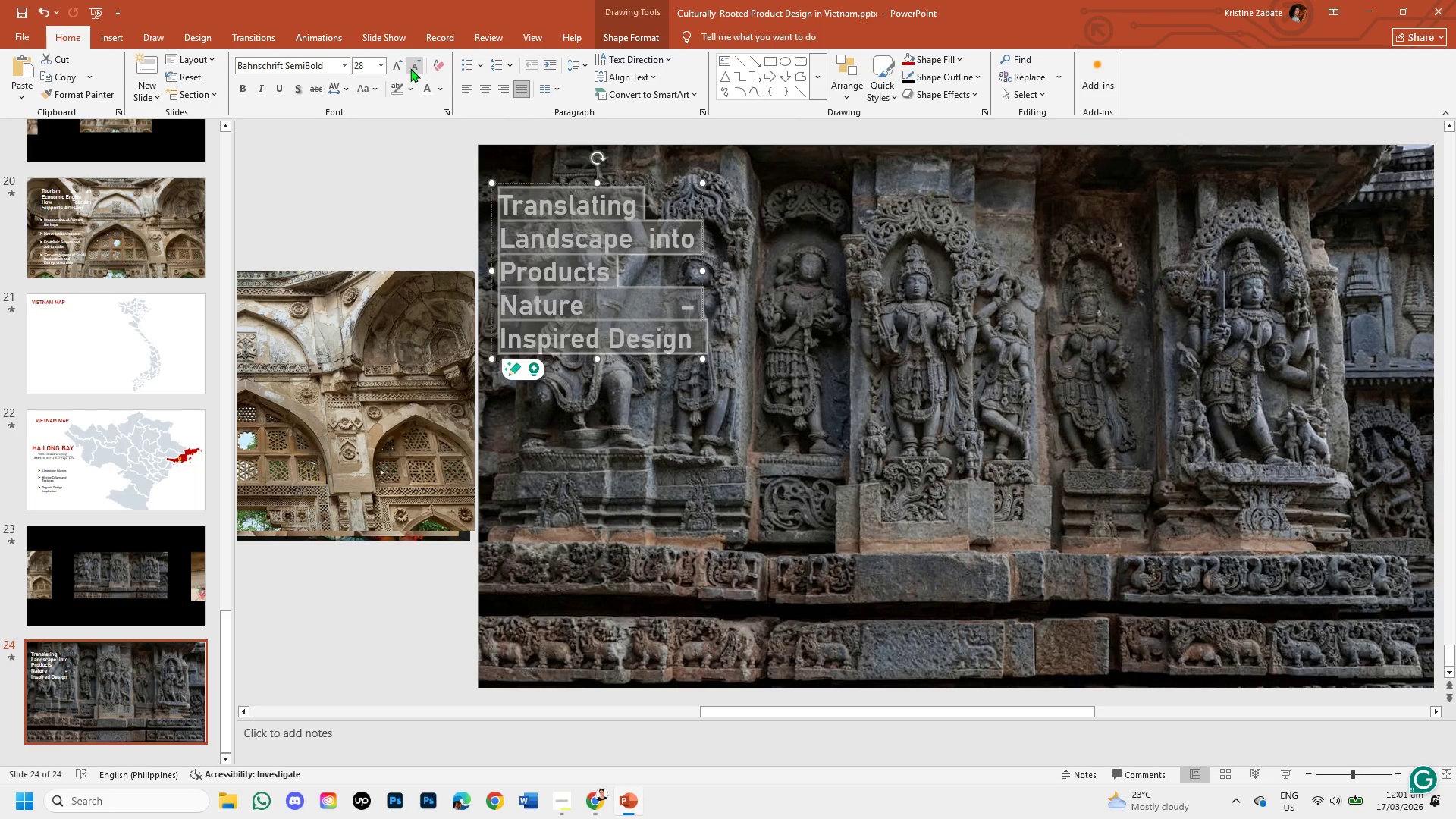 
left_click([410, 68])
 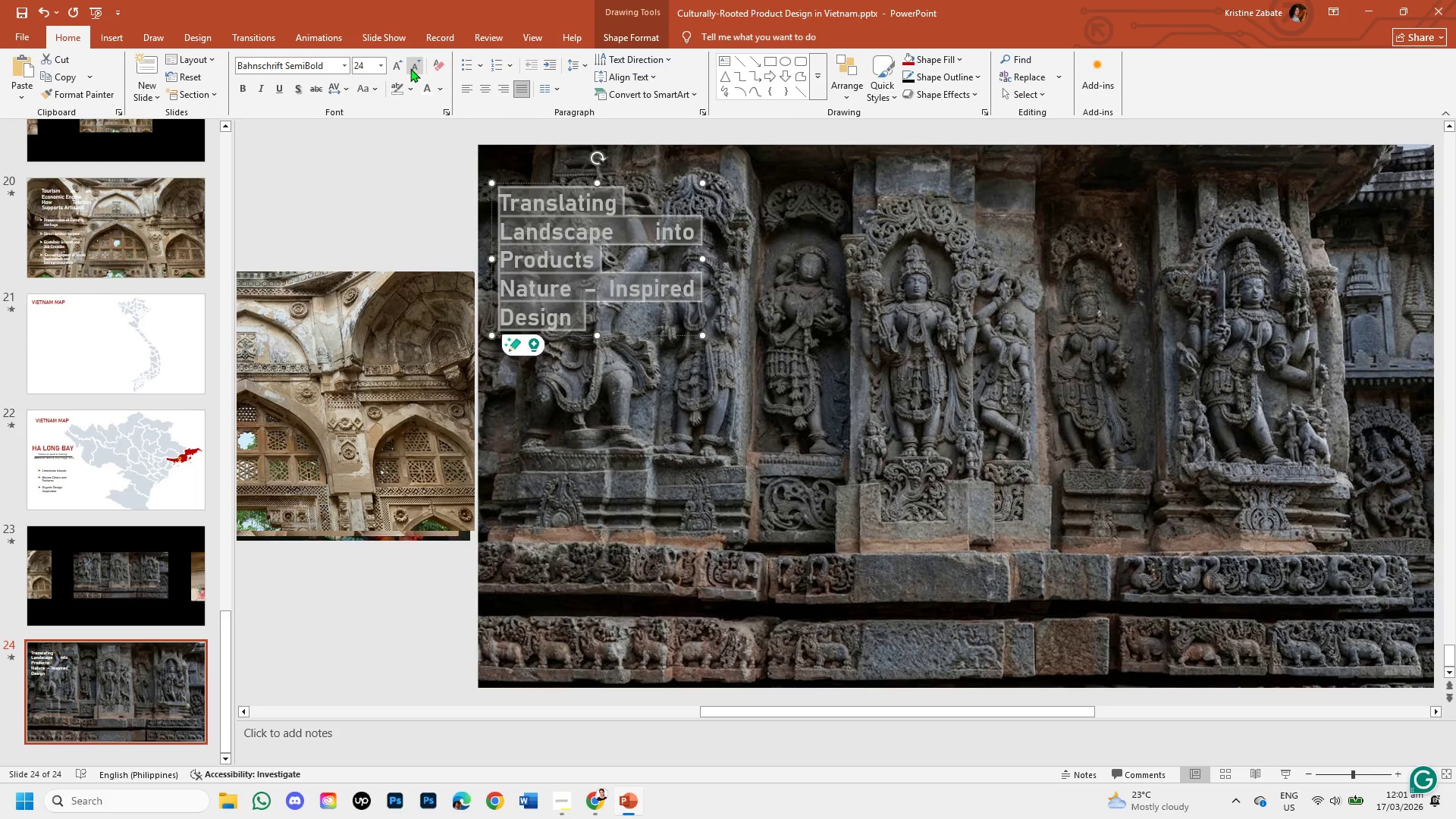 
left_click([410, 68])
 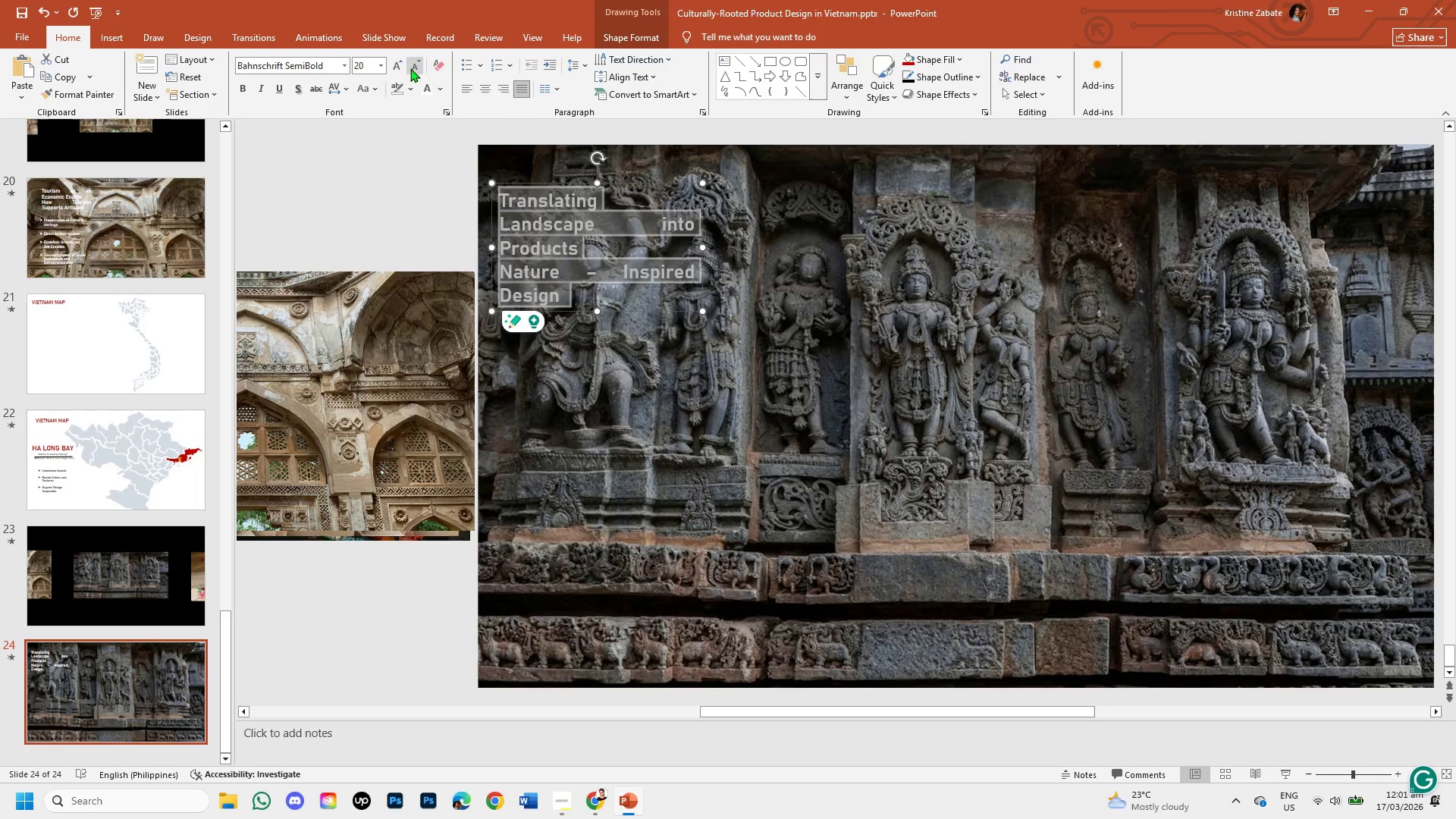 
left_click([400, 68])
 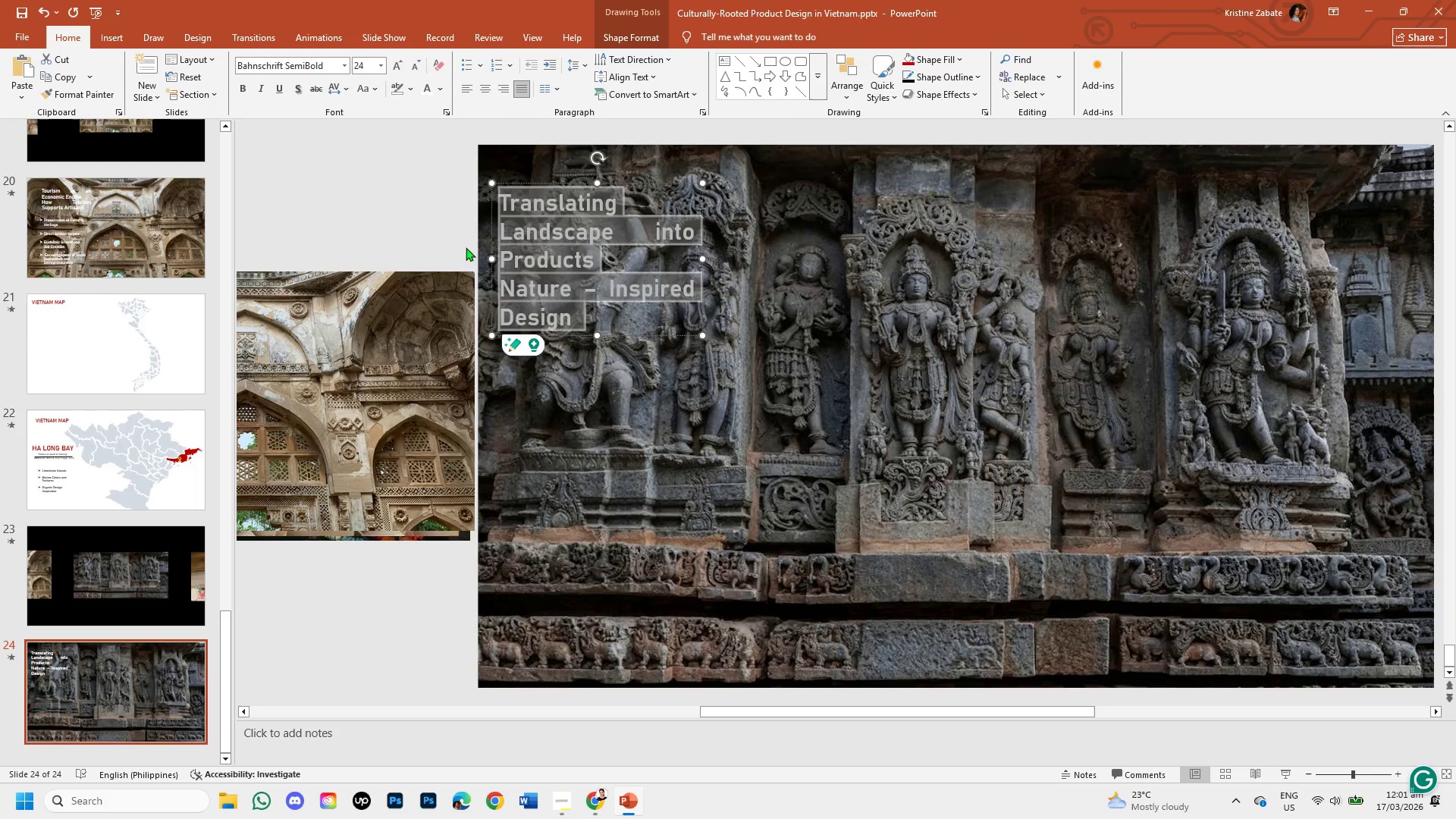 
left_click([424, 205])
 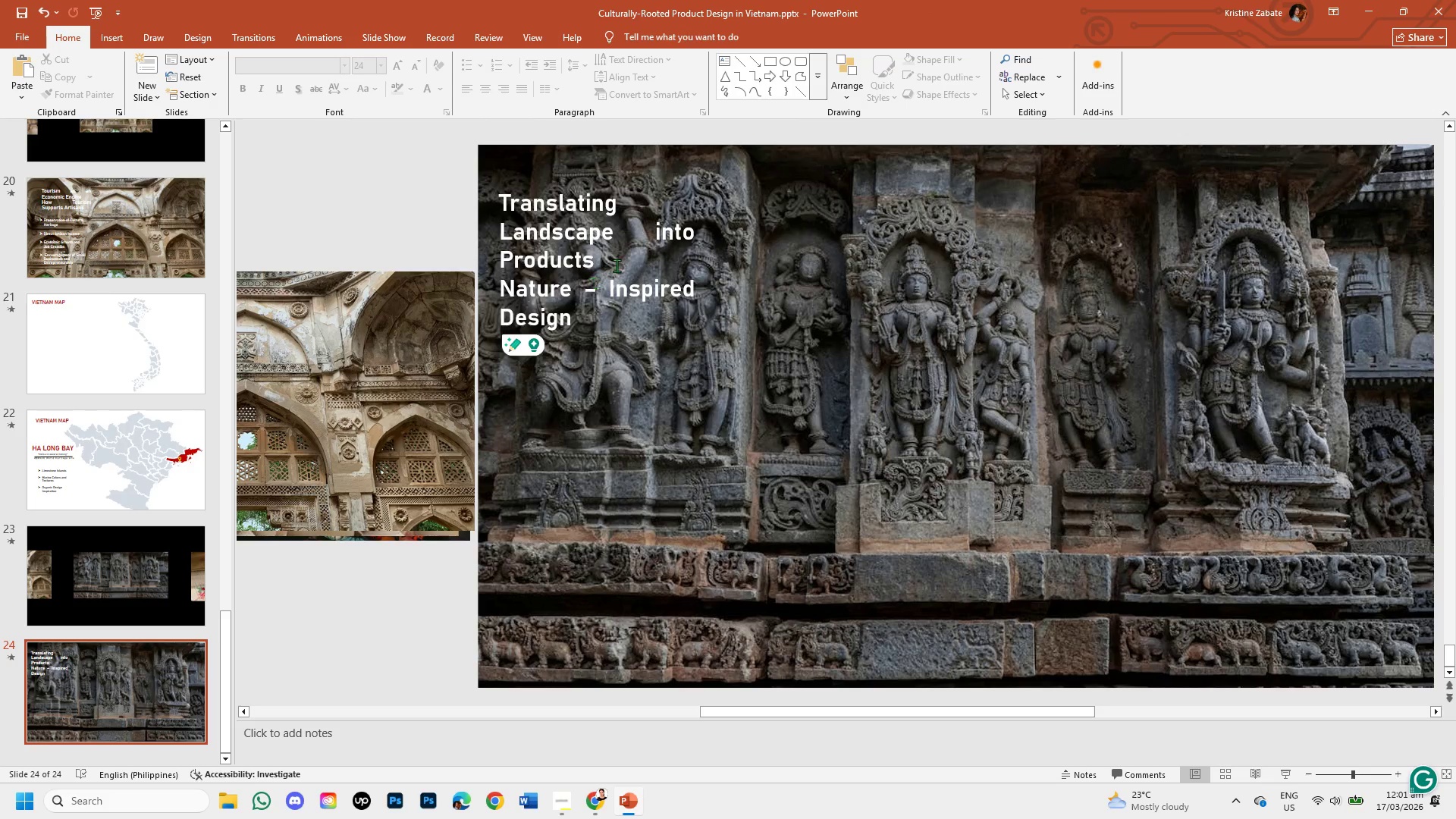 
wait(5.62)
 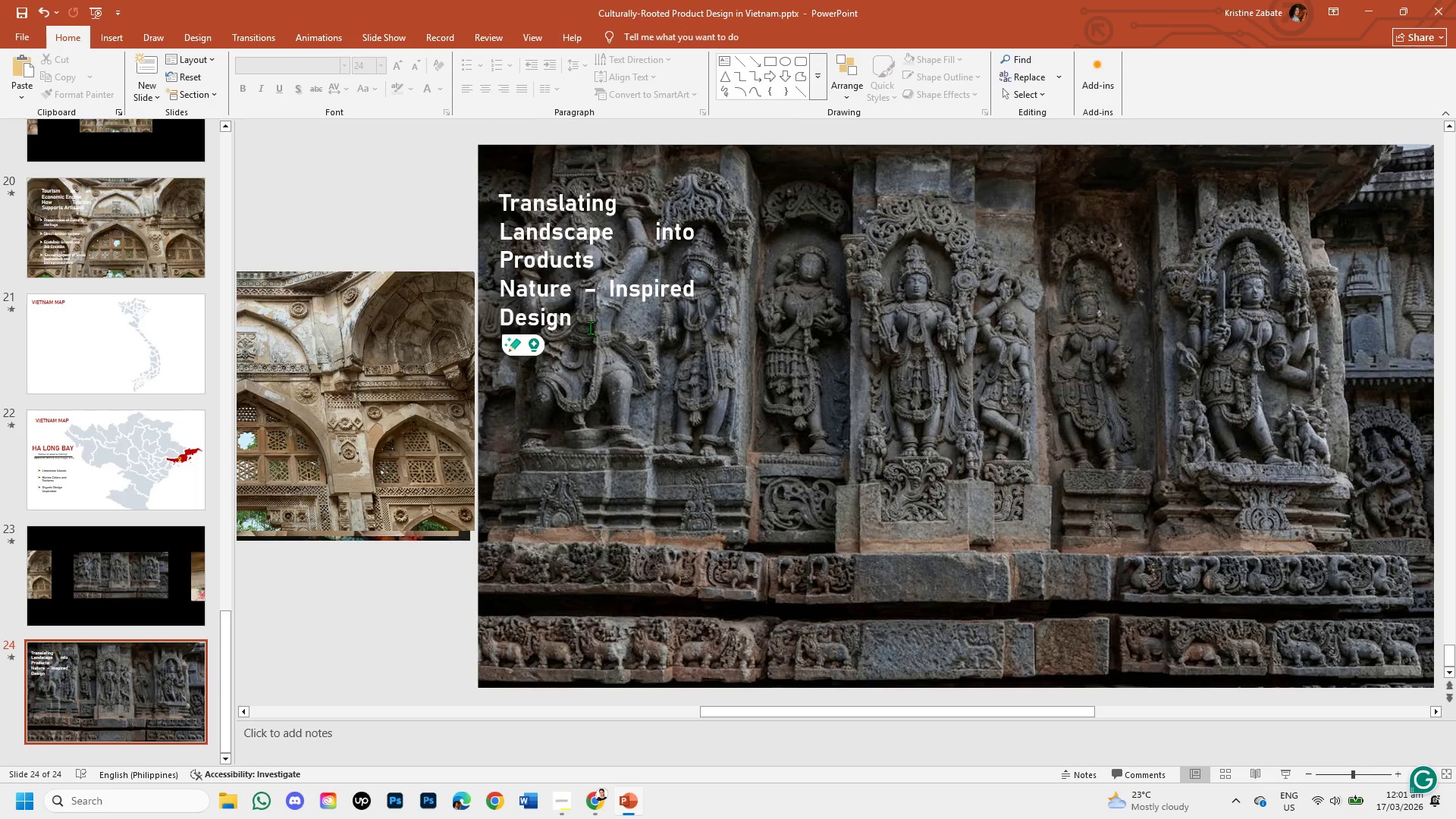 
left_click([578, 320])
 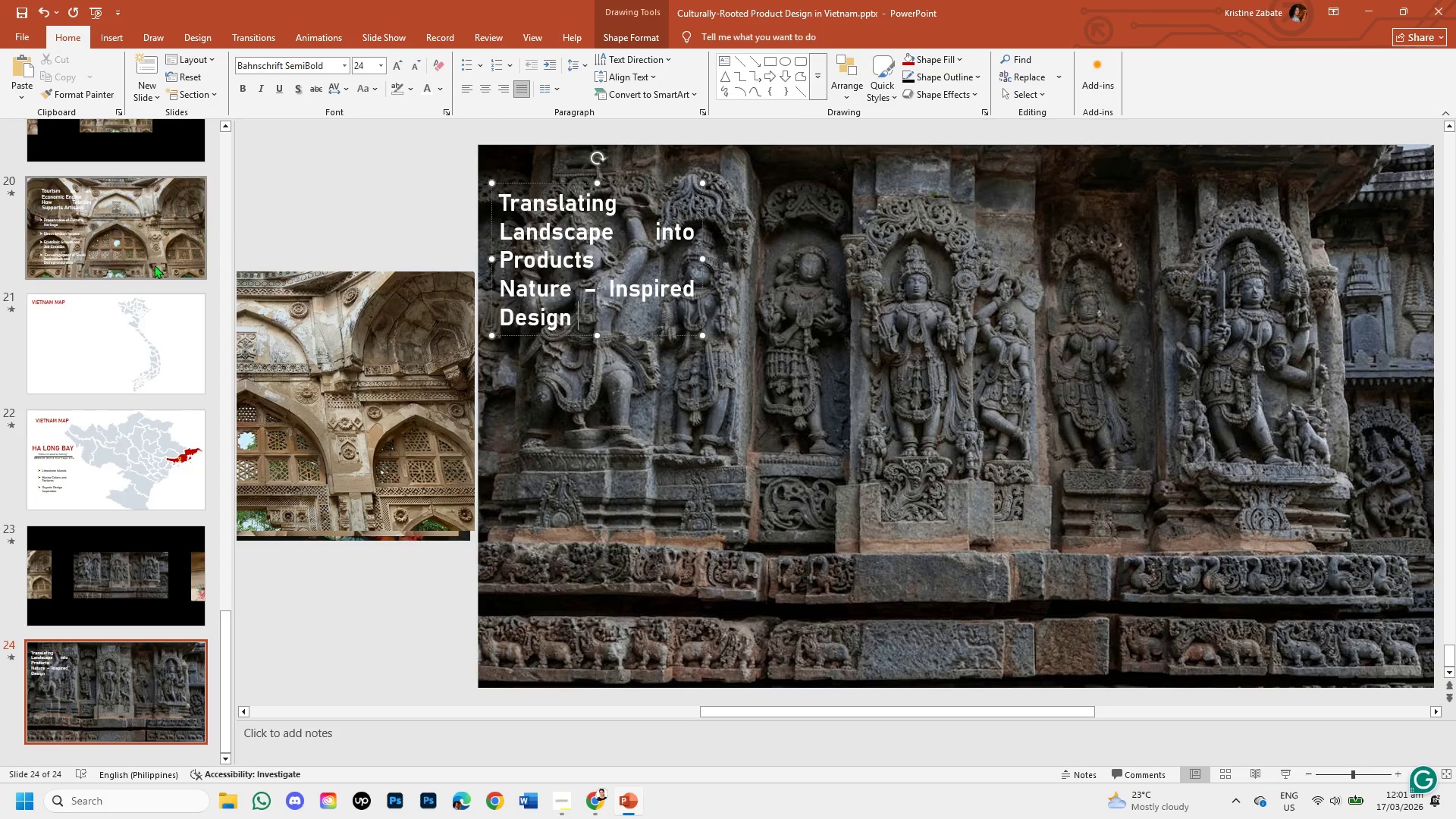 
left_click([97, 228])
 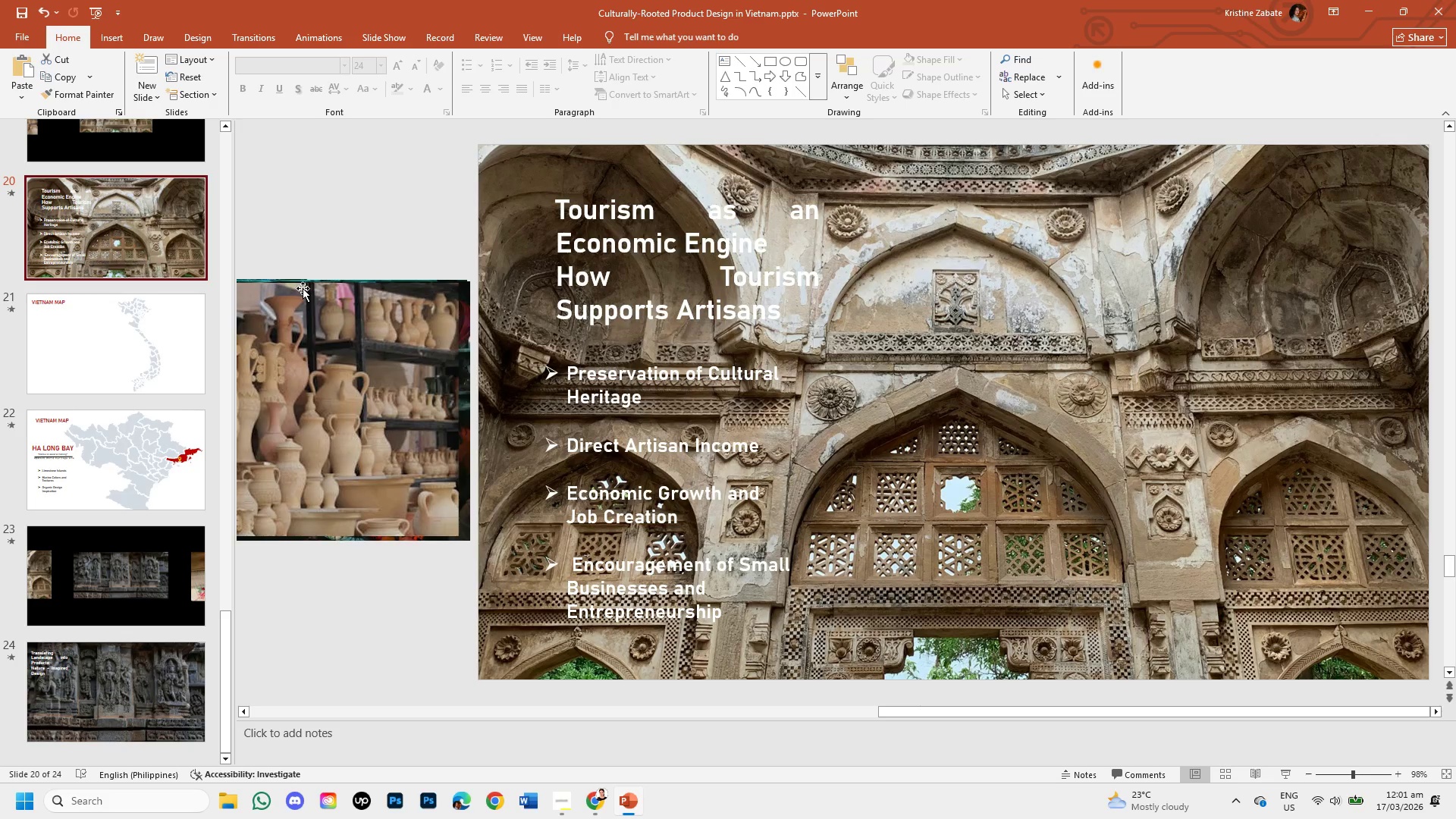 
left_click([573, 391])
 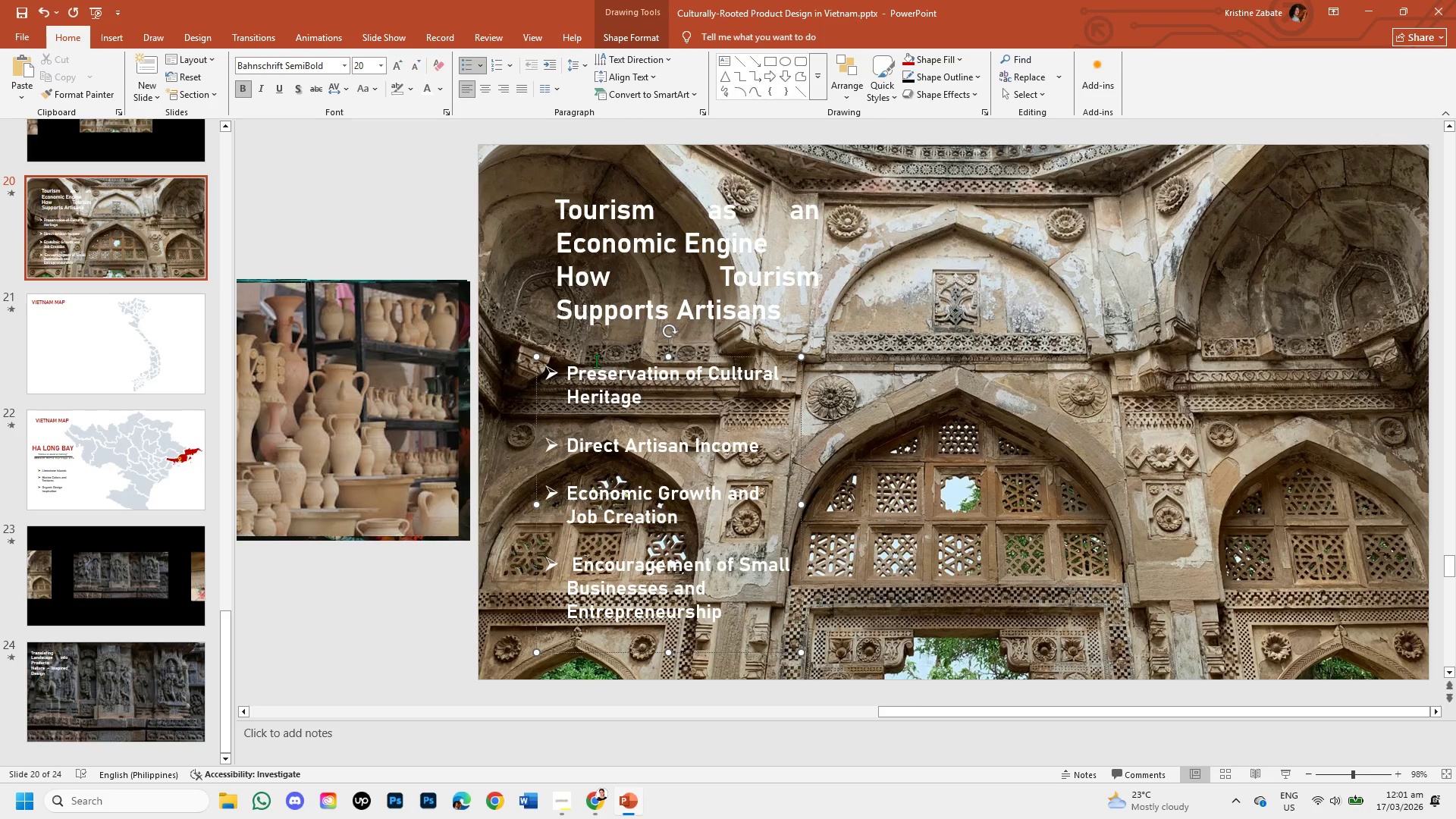 
left_click([596, 361])
 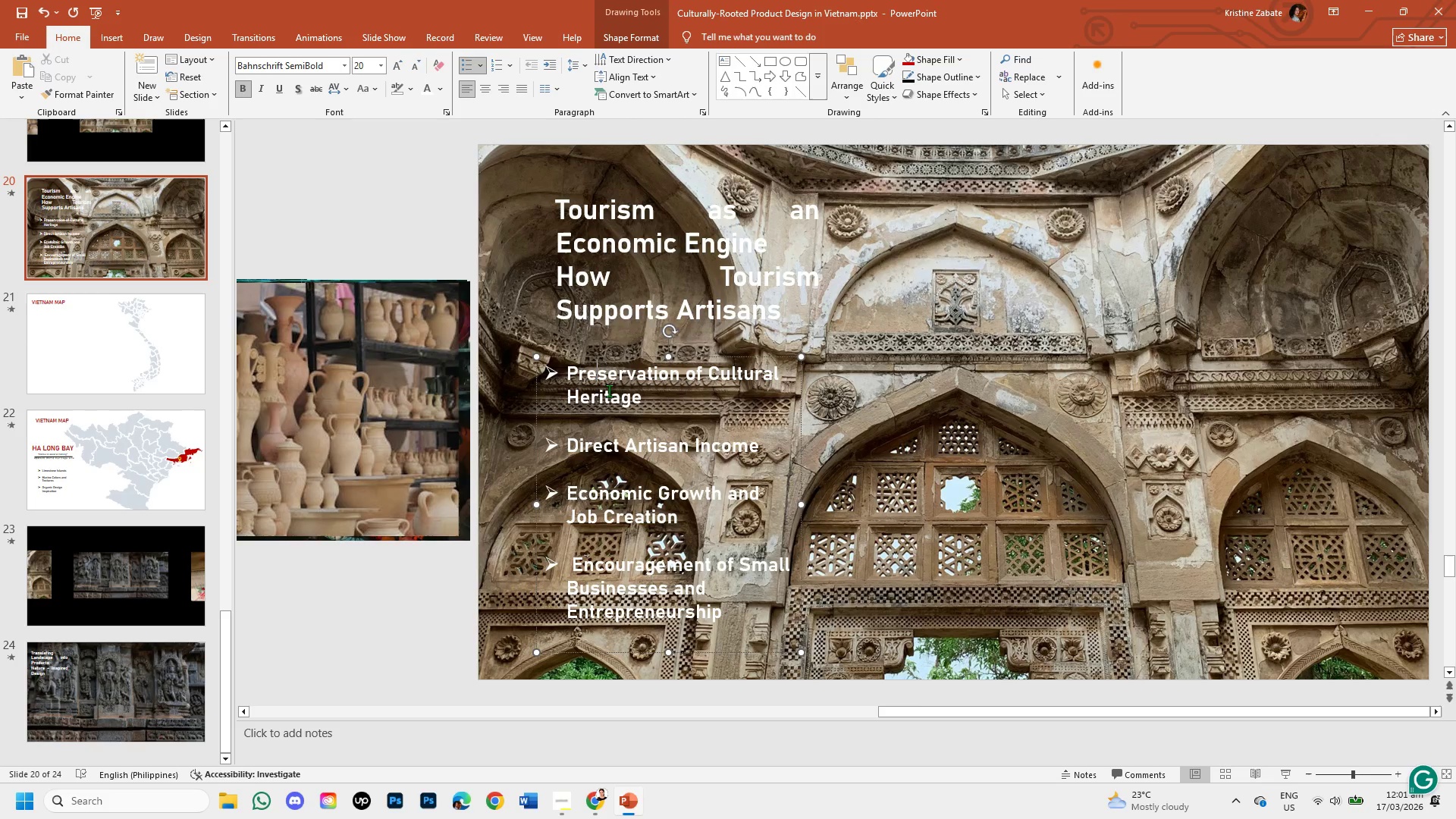 
right_click([609, 391])
 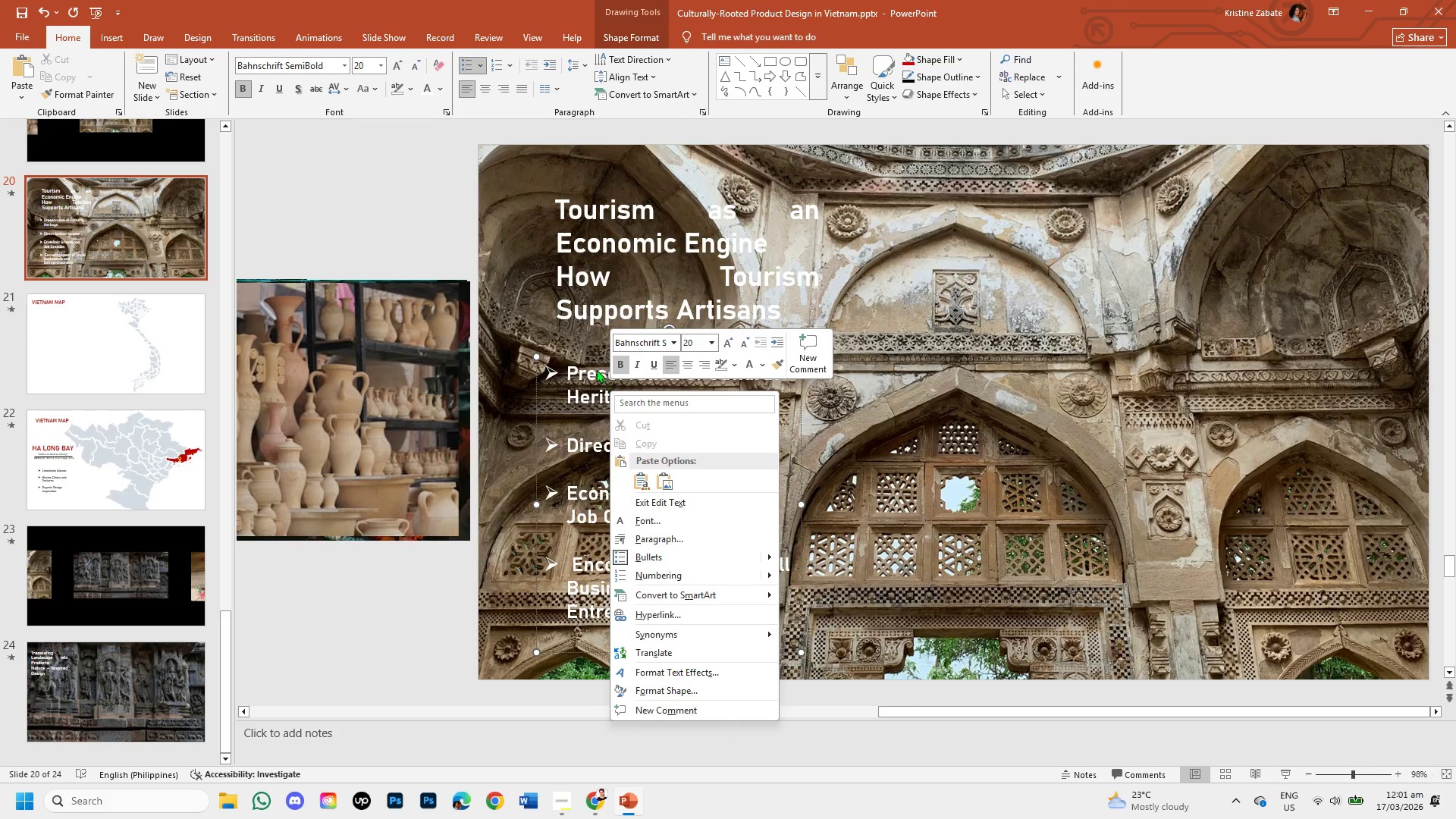 
left_click([582, 356])
 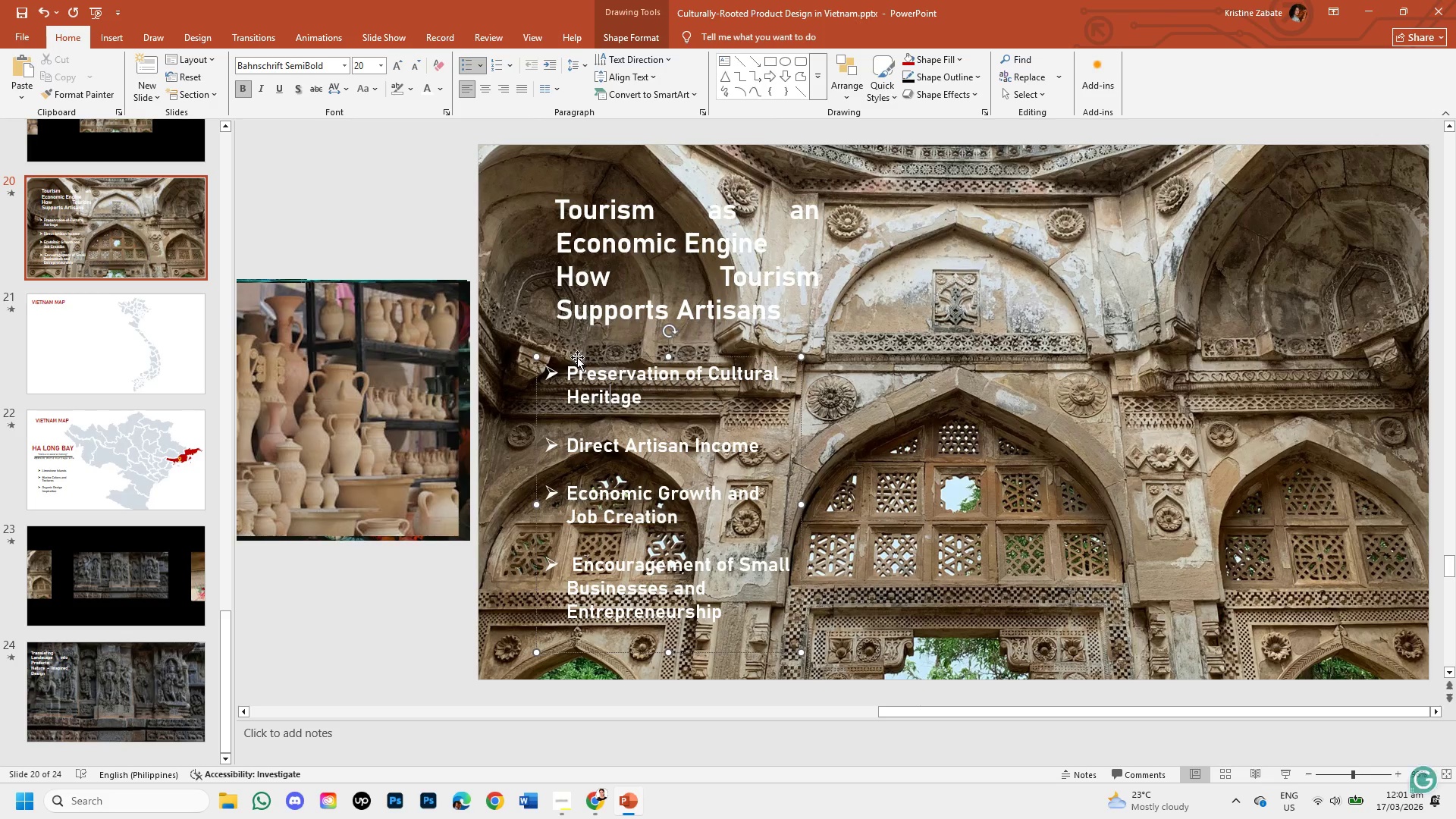 
left_click([577, 356])
 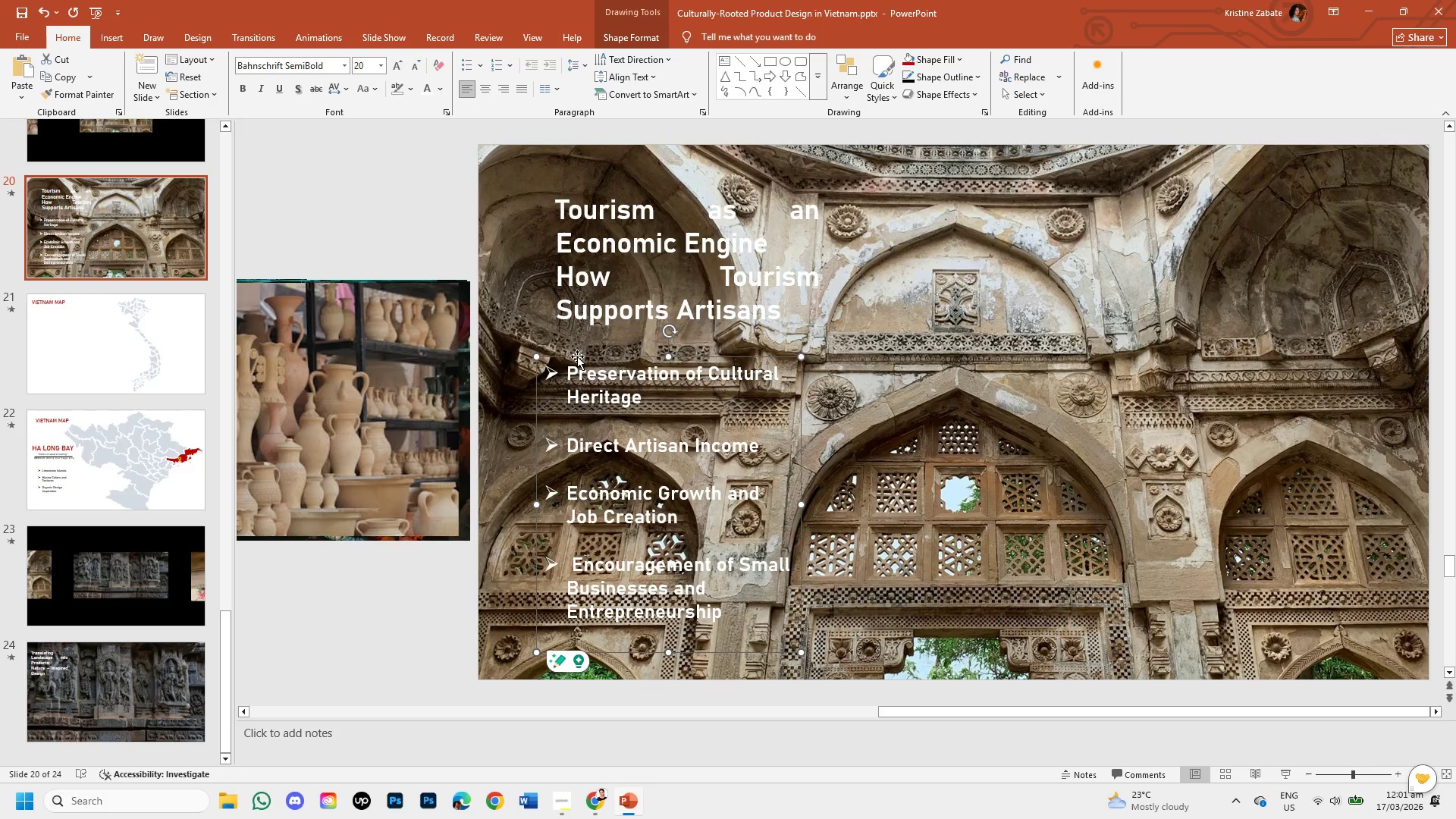 
right_click([577, 356])
 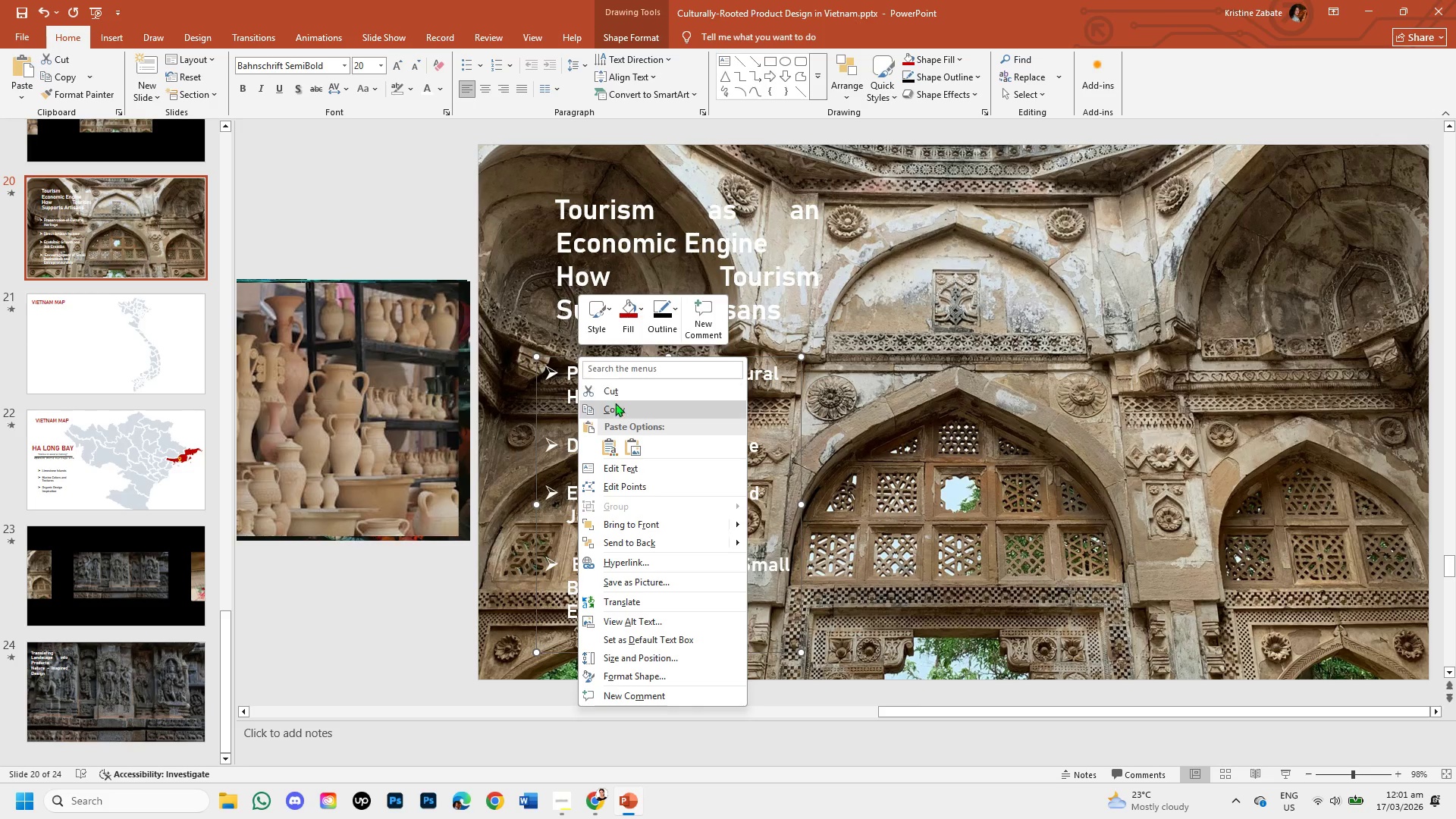 
left_click([616, 404])
 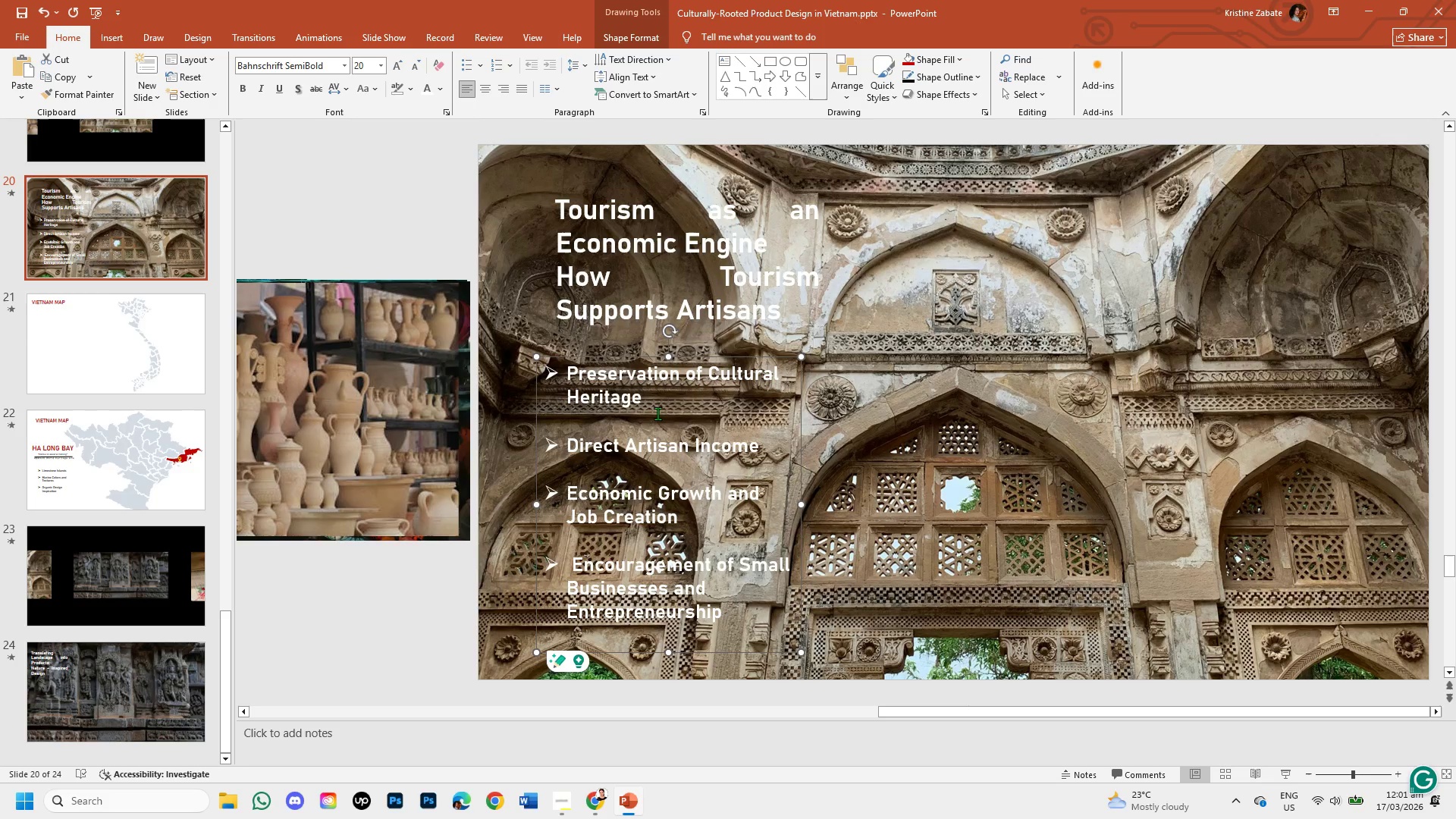 
wait(26.45)
 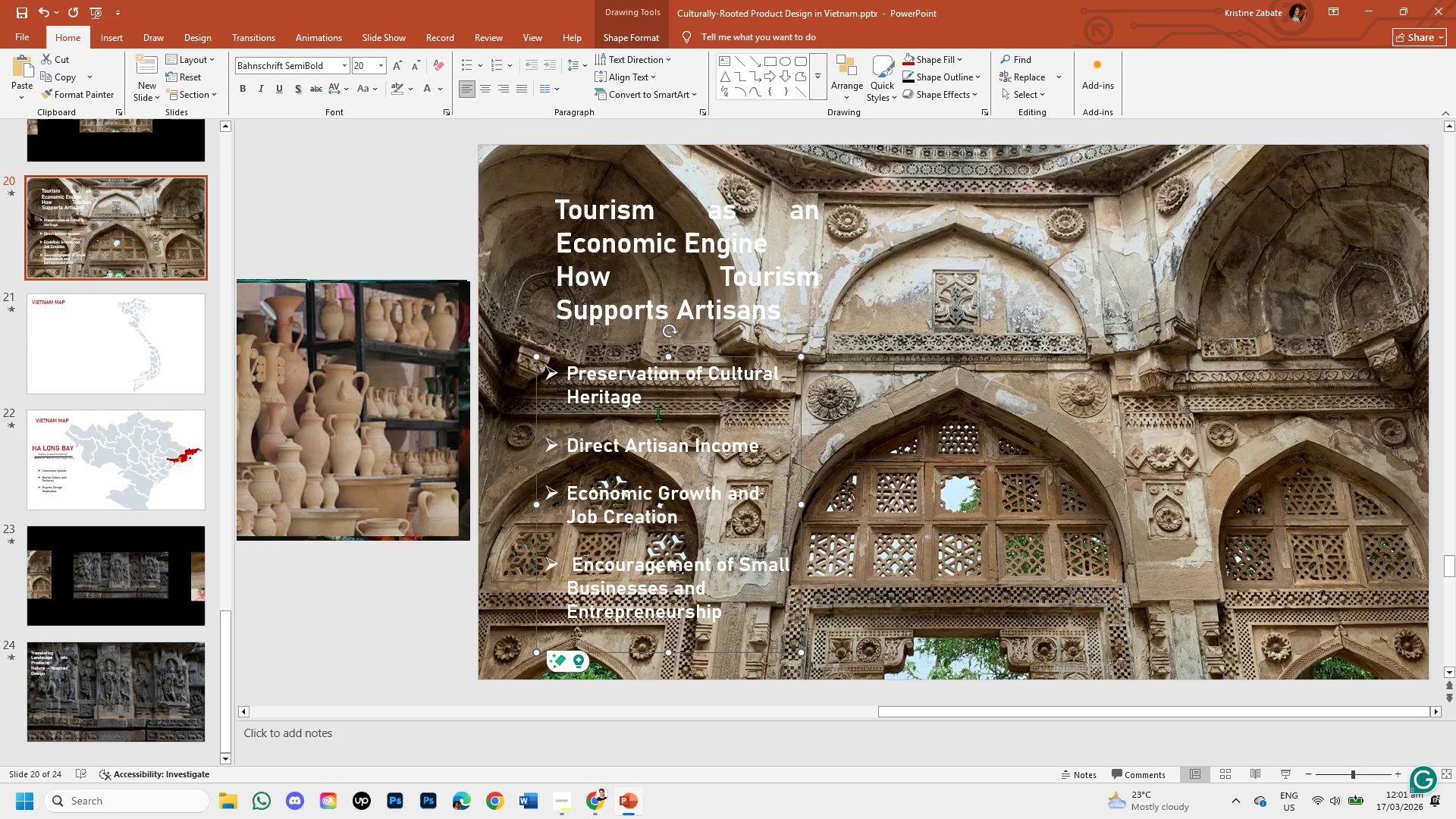 
left_click([135, 662])
 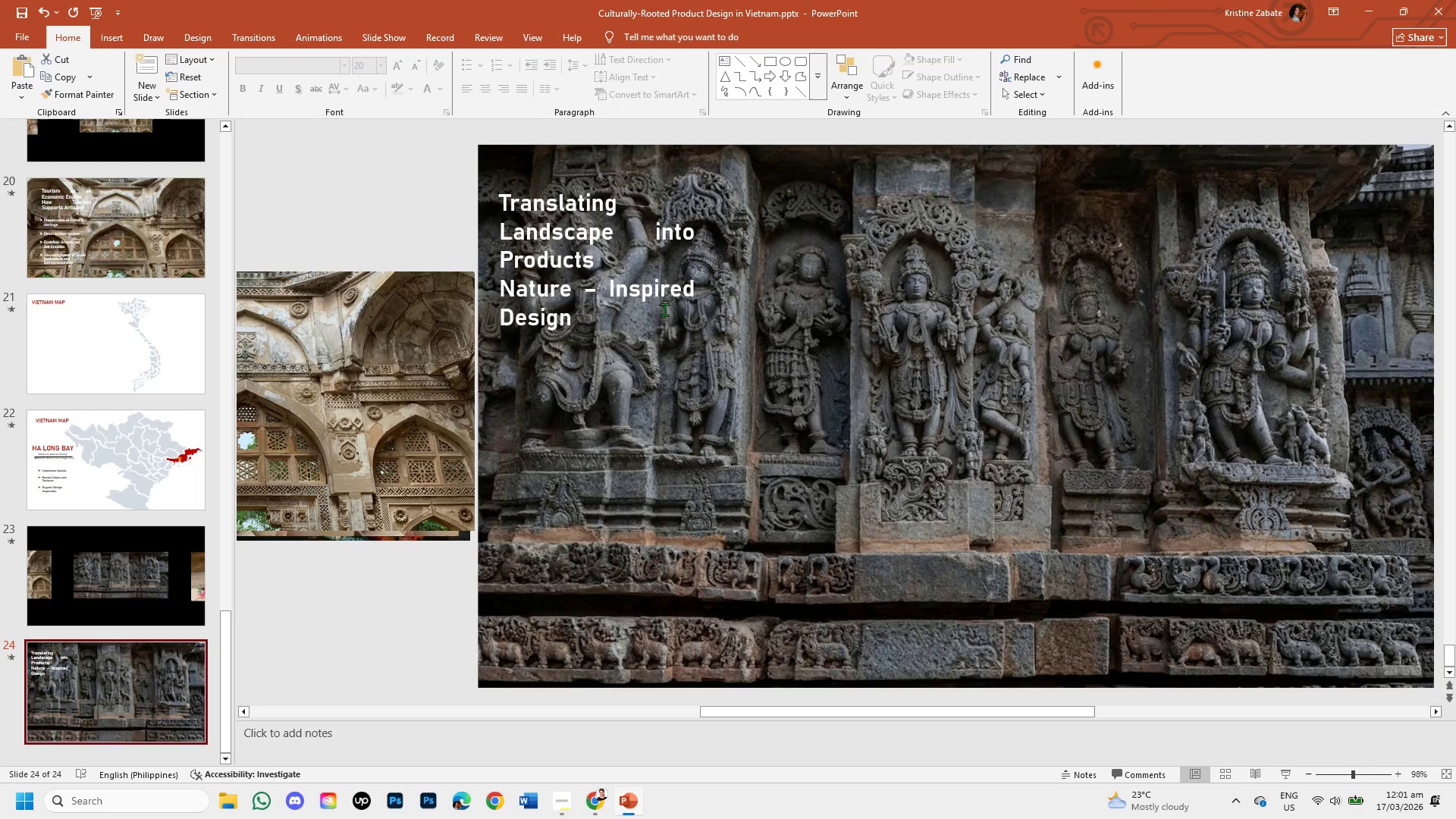 
left_click([595, 263])
 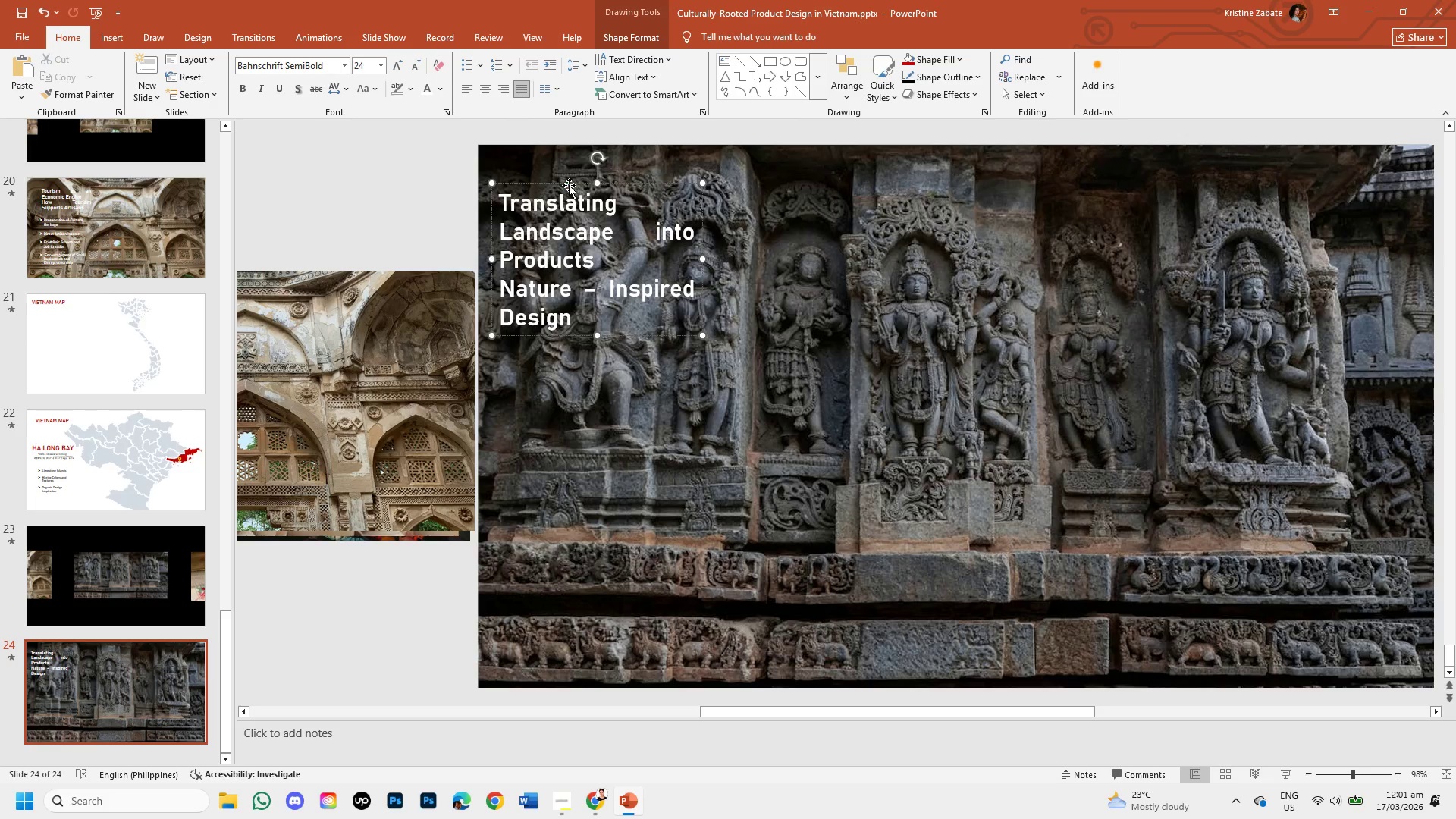 
right_click([569, 185])
 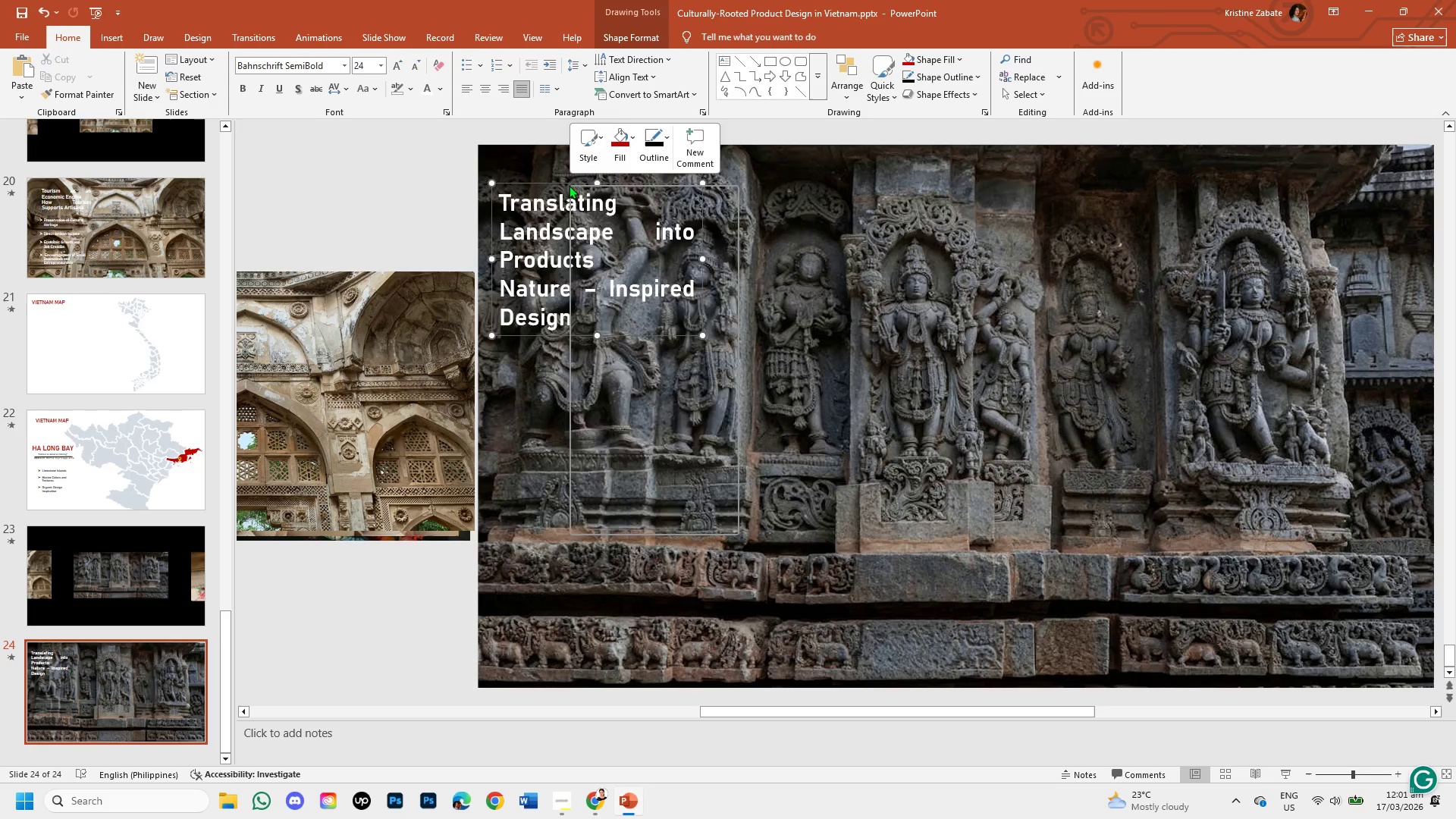 
left_click([569, 185])
 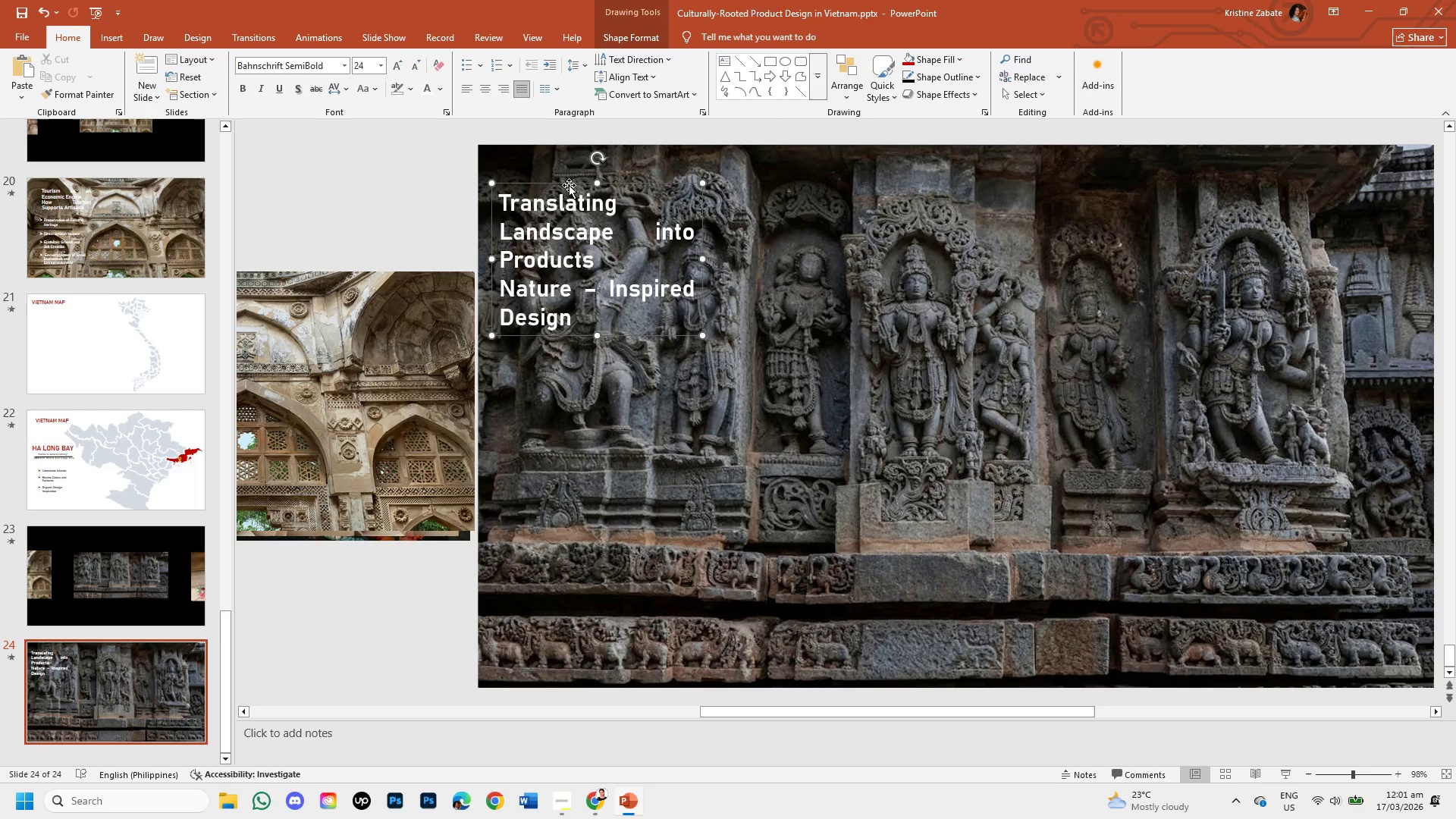 
right_click([569, 185])
 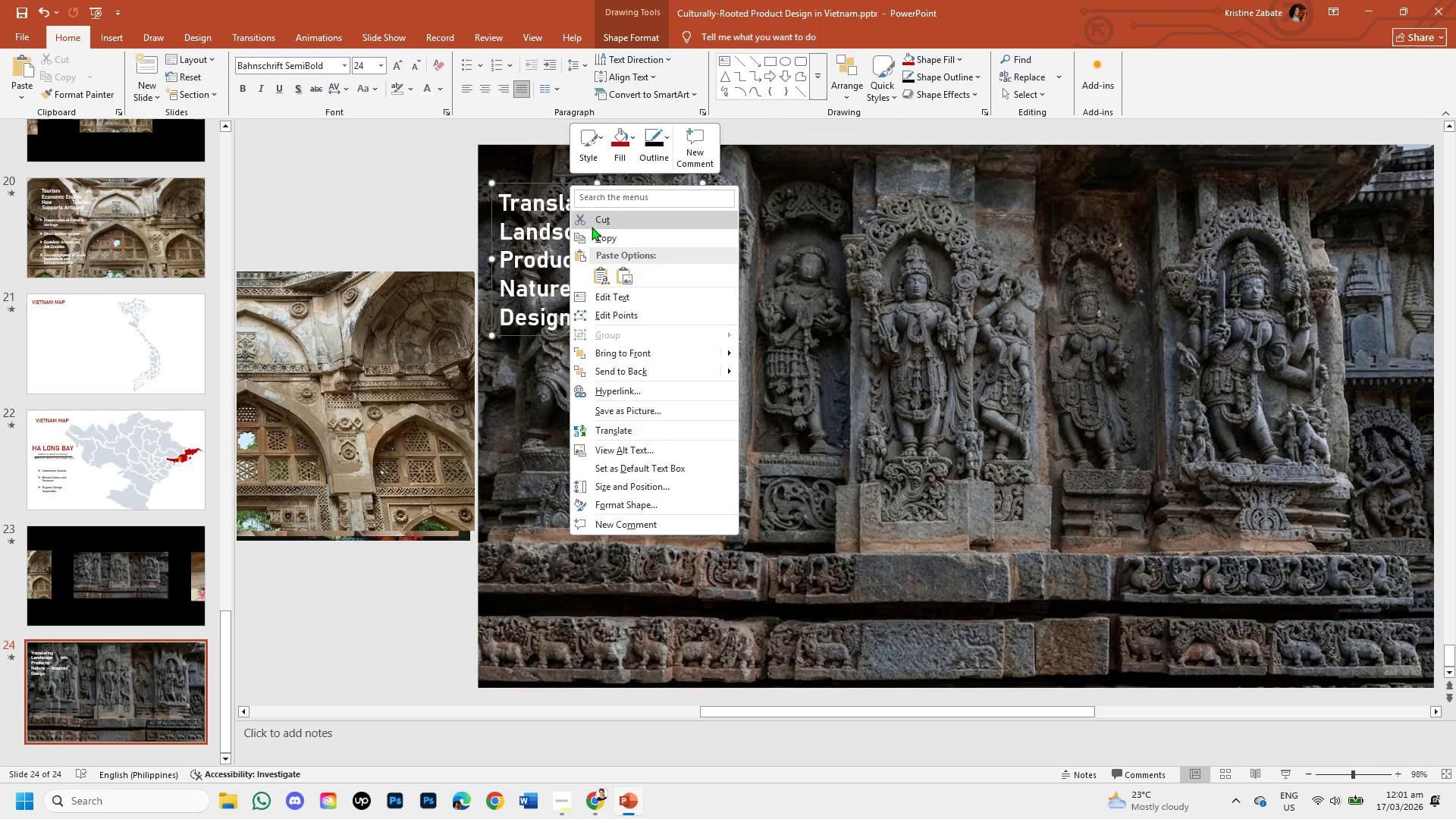 
left_click([599, 235])
 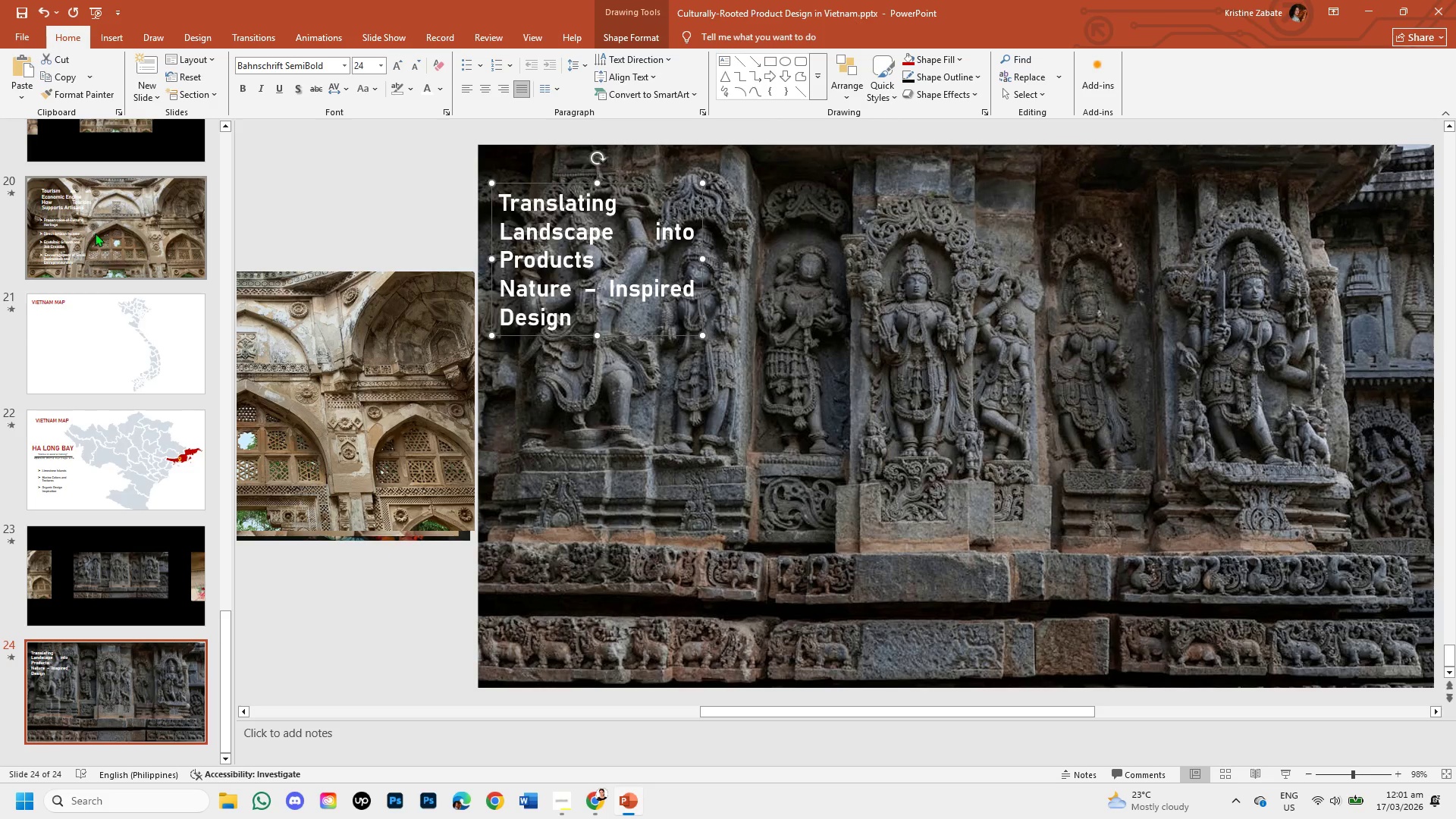 
left_click([111, 224])
 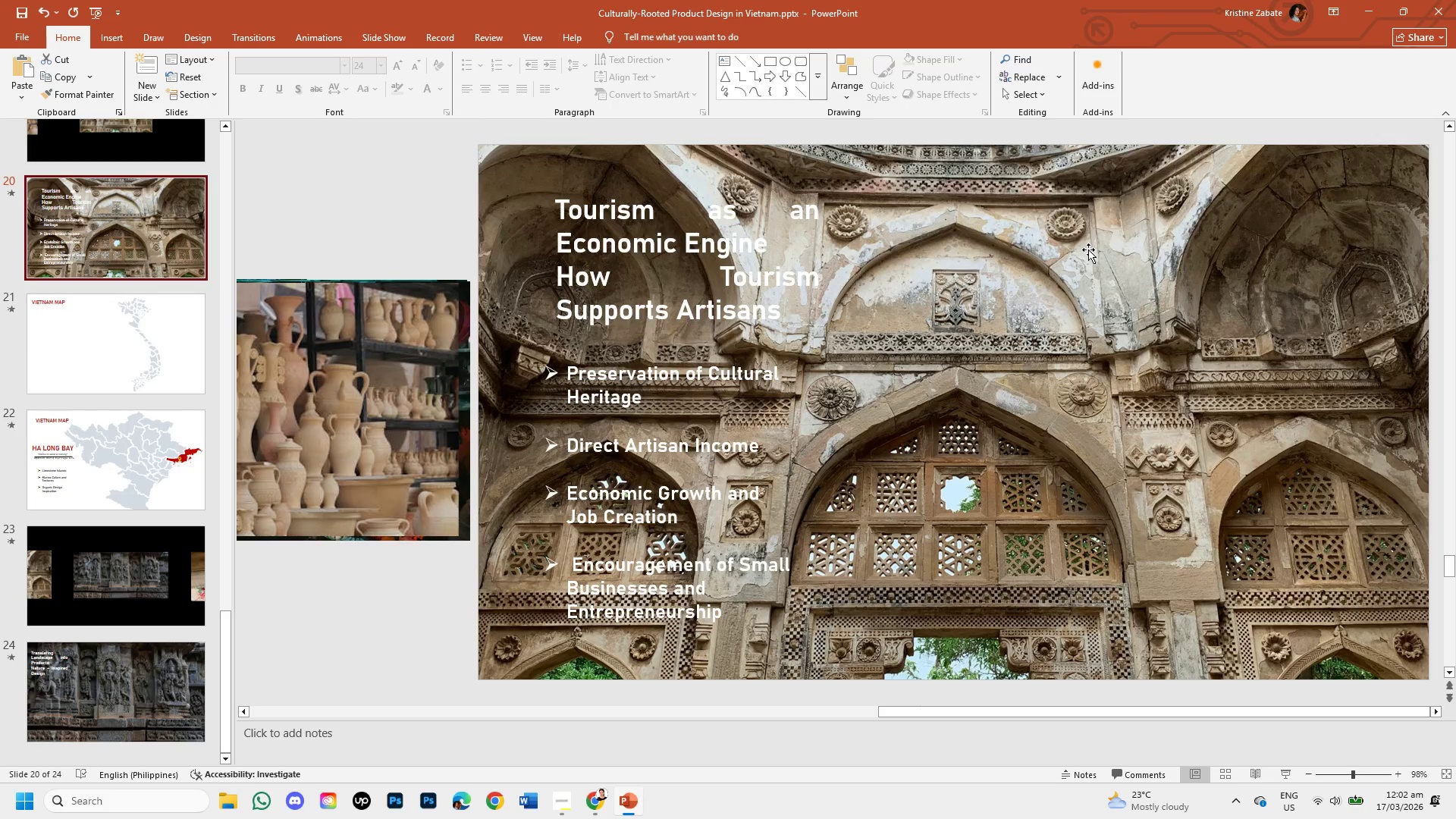 
key(Control+V)
 